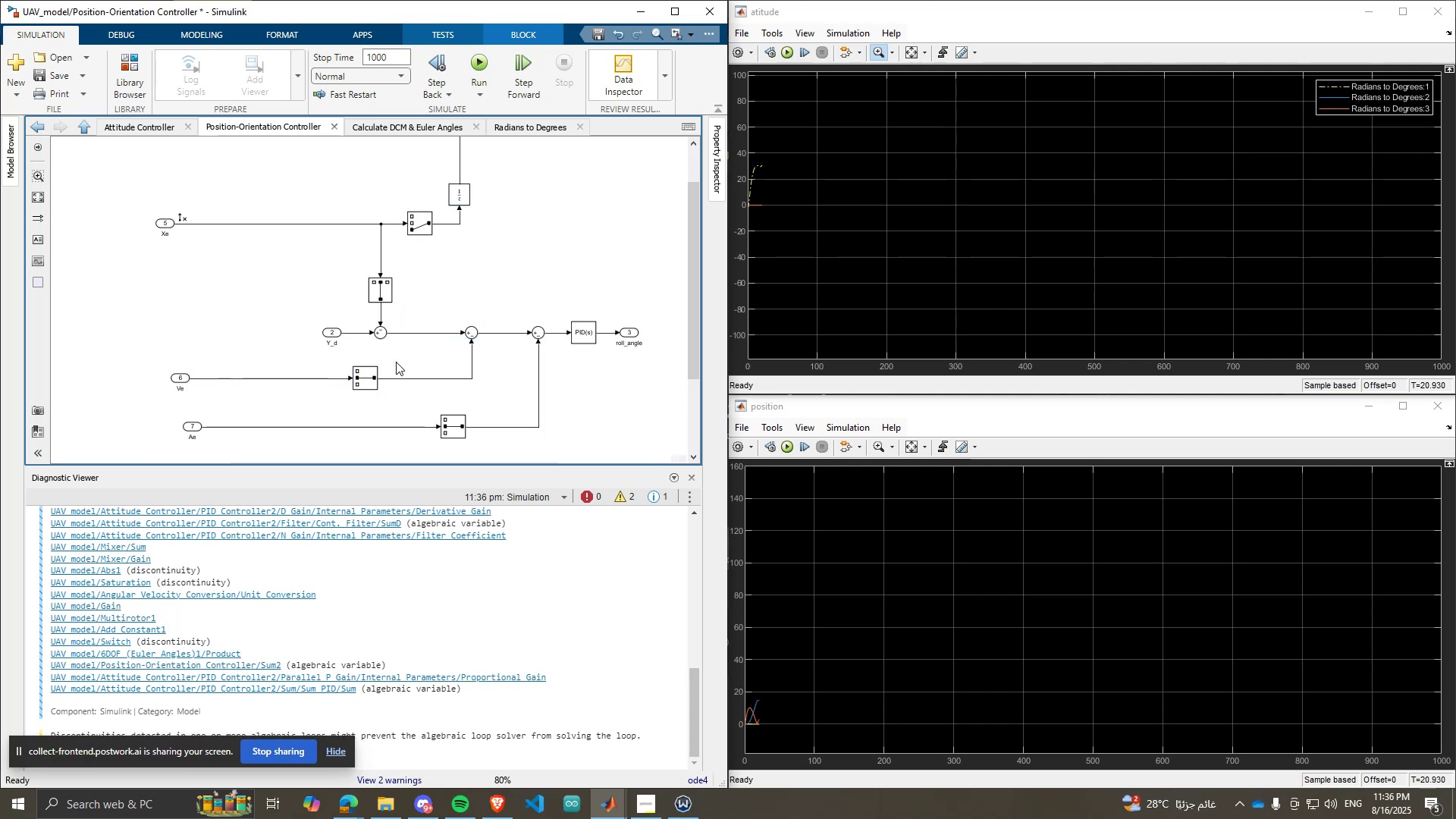 
key(Control+ControlLeft)
 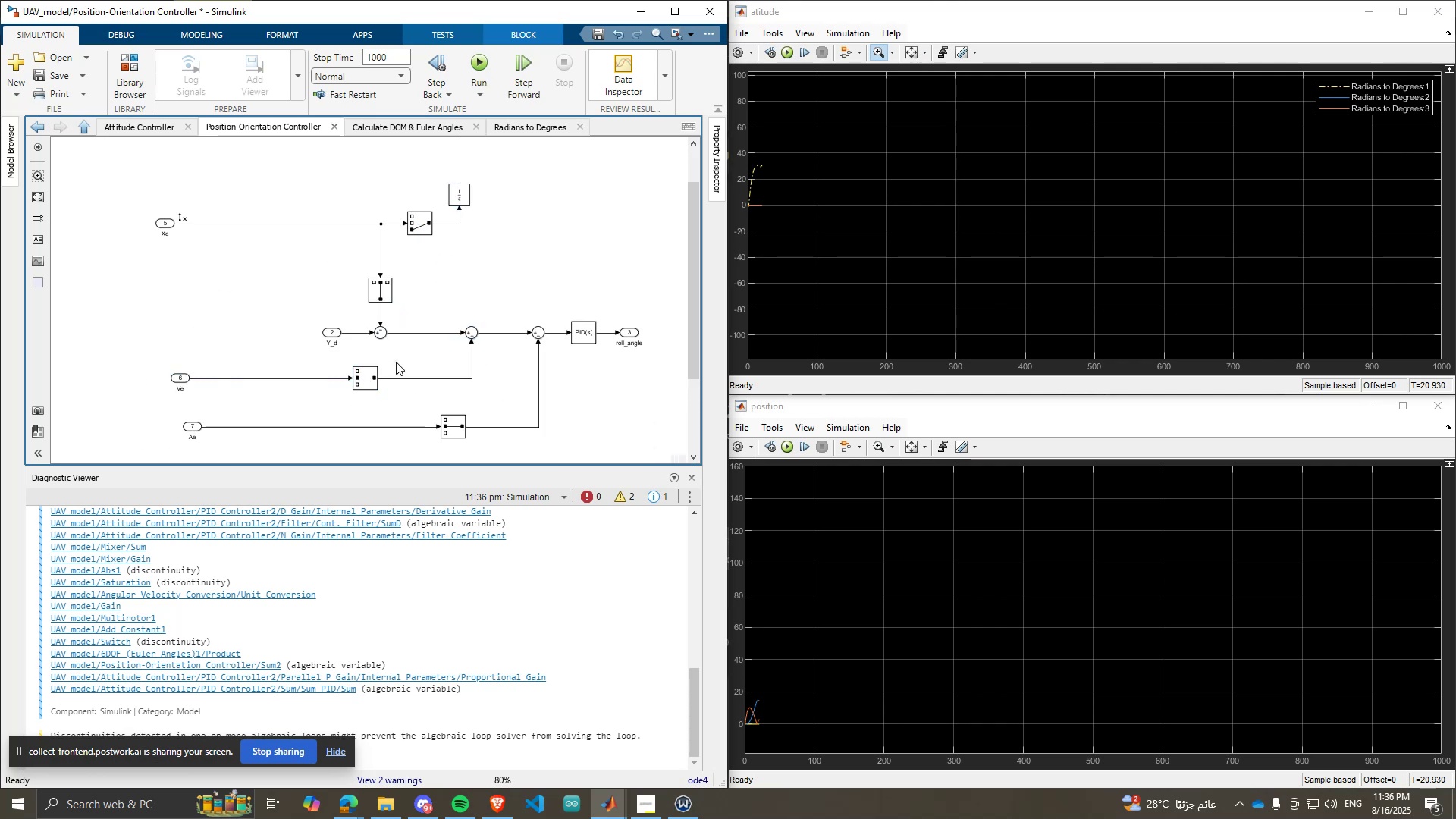 
key(Control+V)
 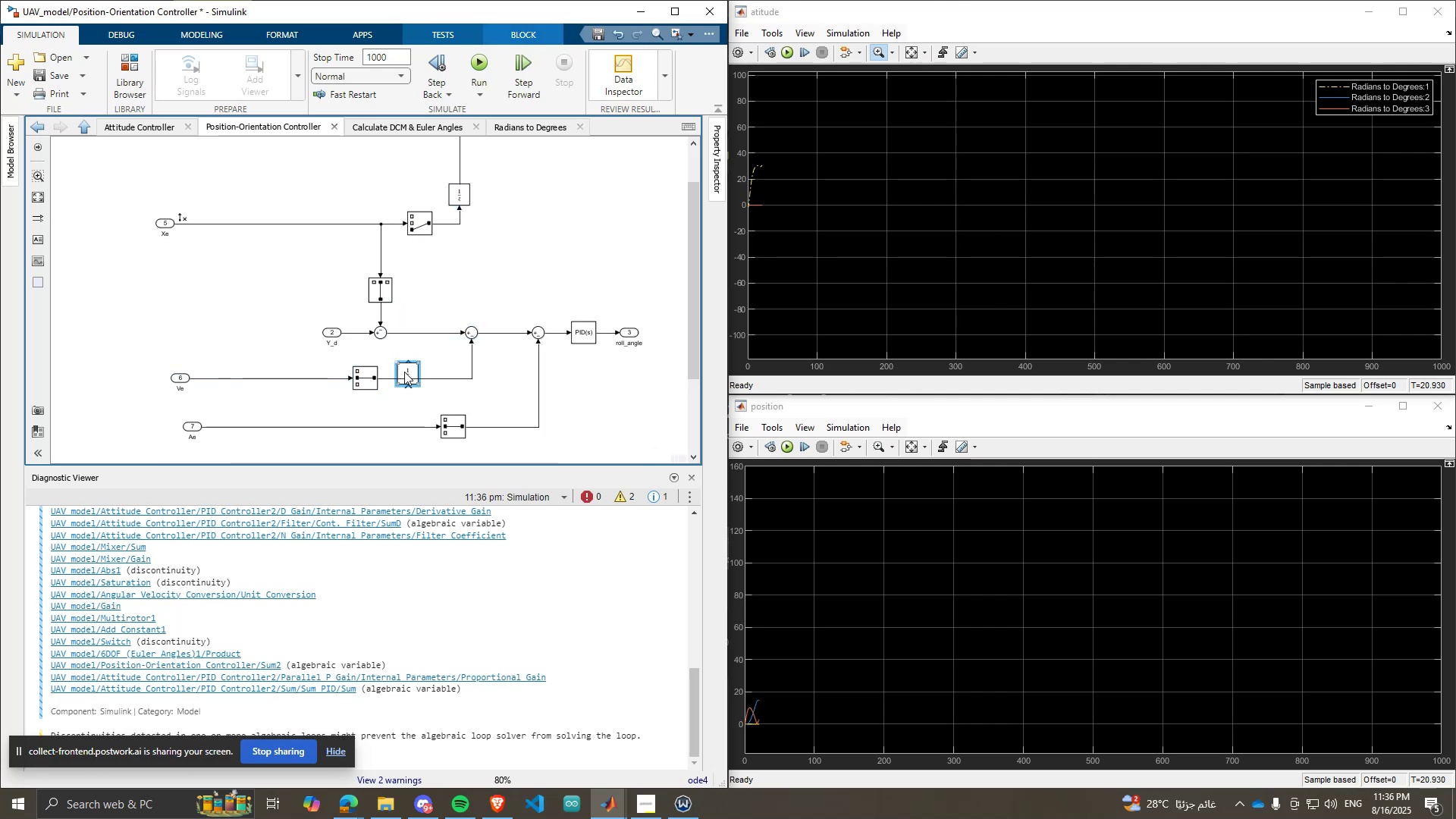 
right_click([404, 371])
 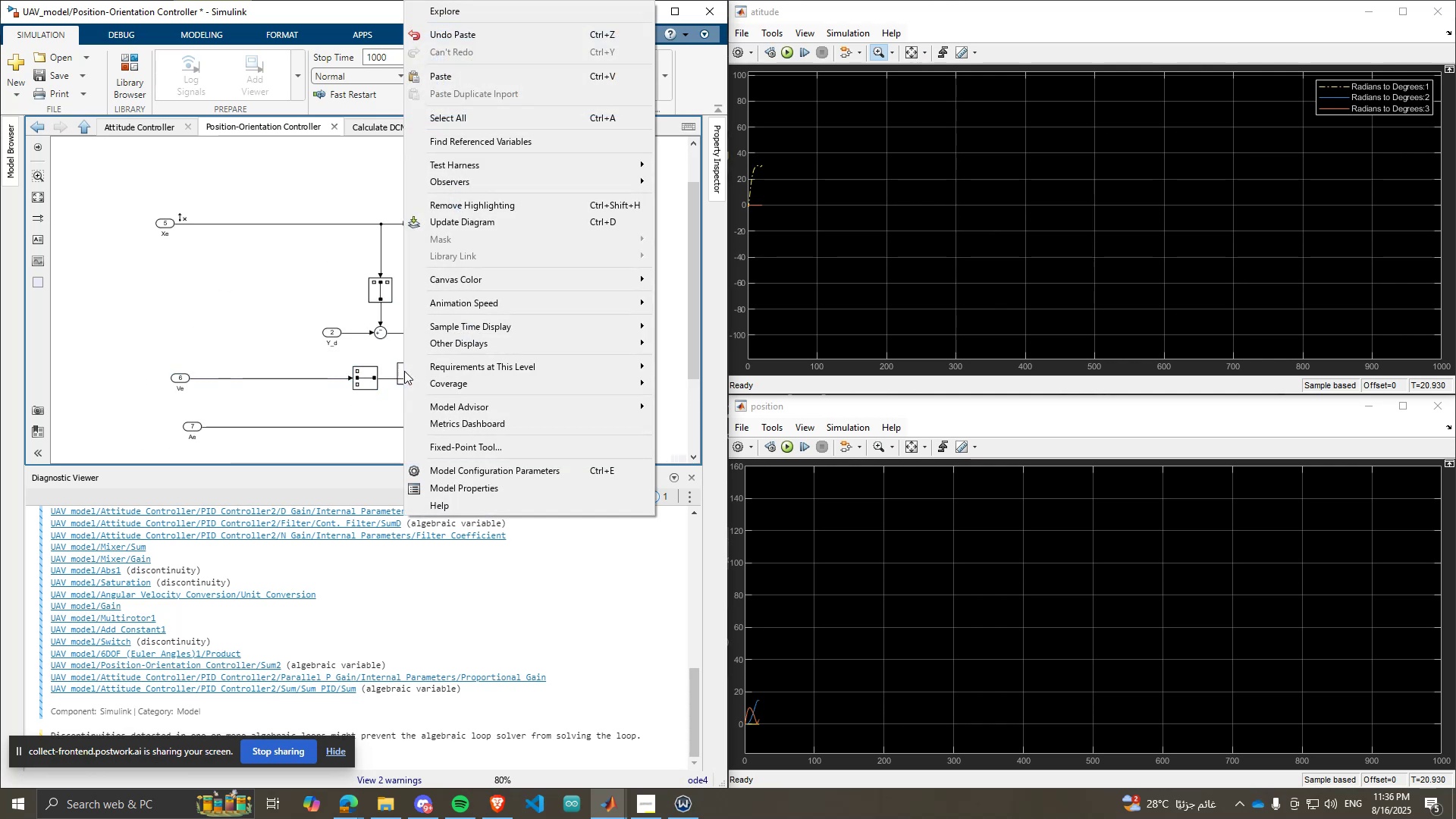 
scroll: coordinate [405, 377], scroll_direction: up, amount: 5.0
 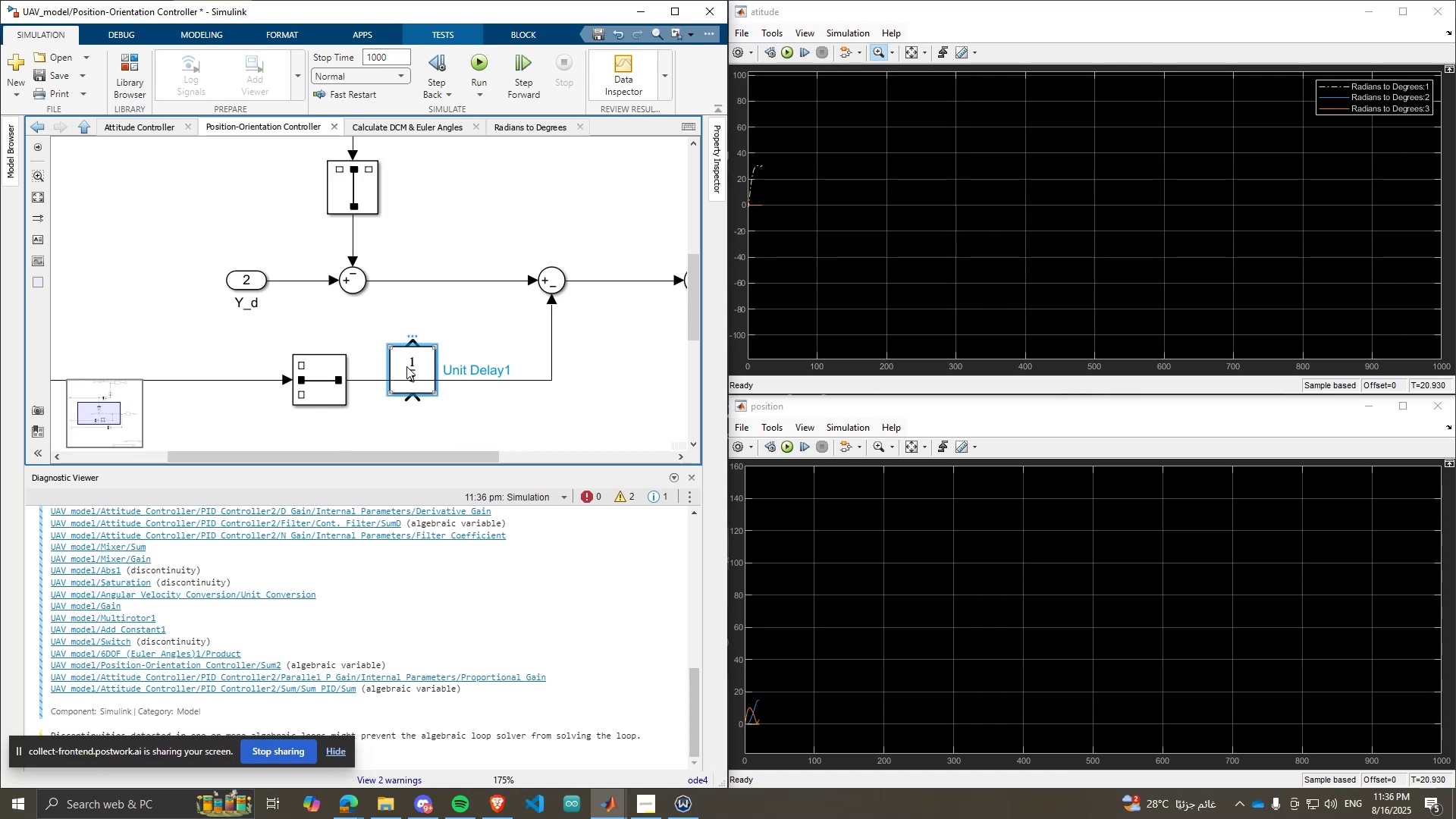 
left_click([389, 384])
 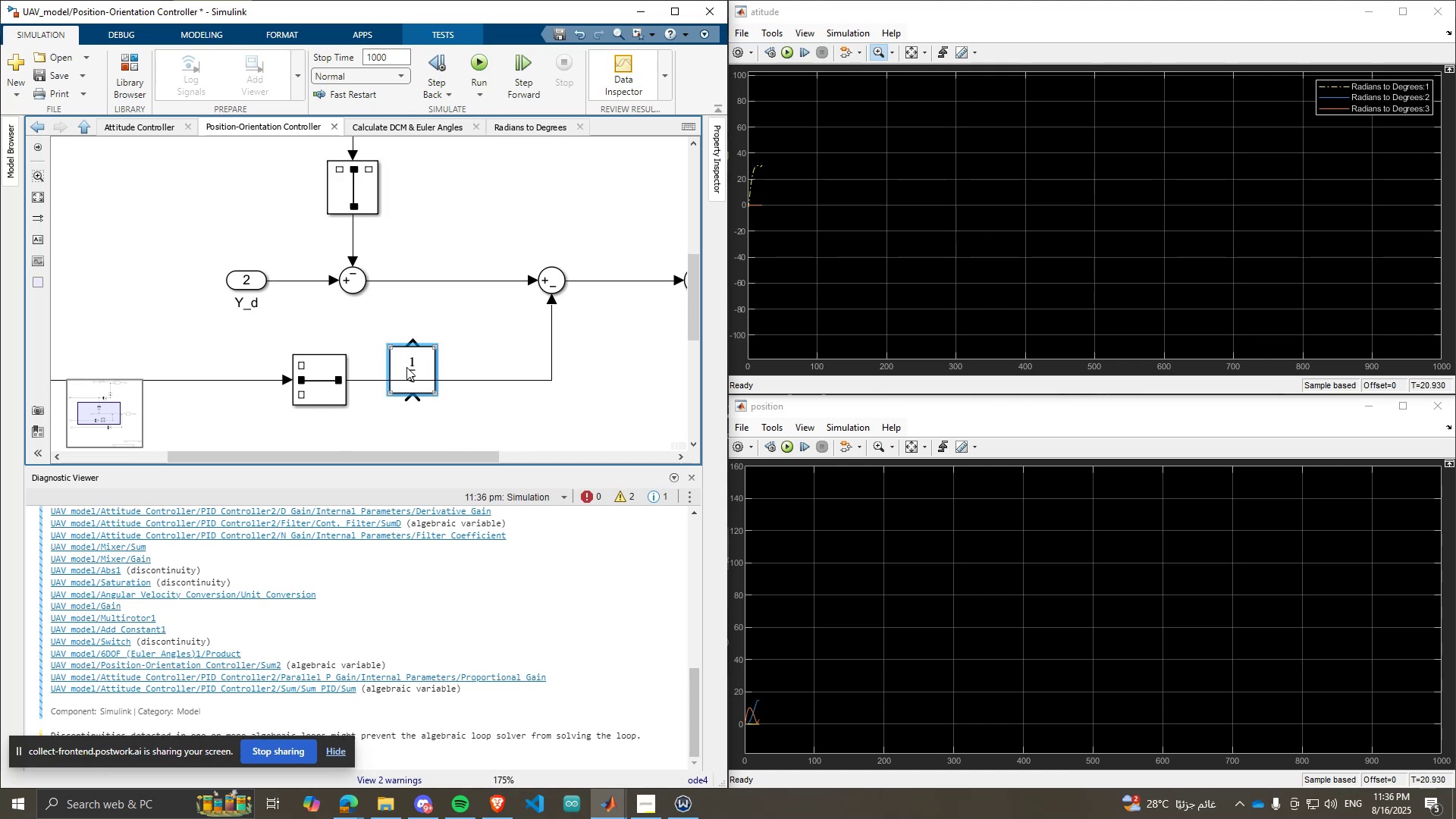 
right_click([406, 366])
 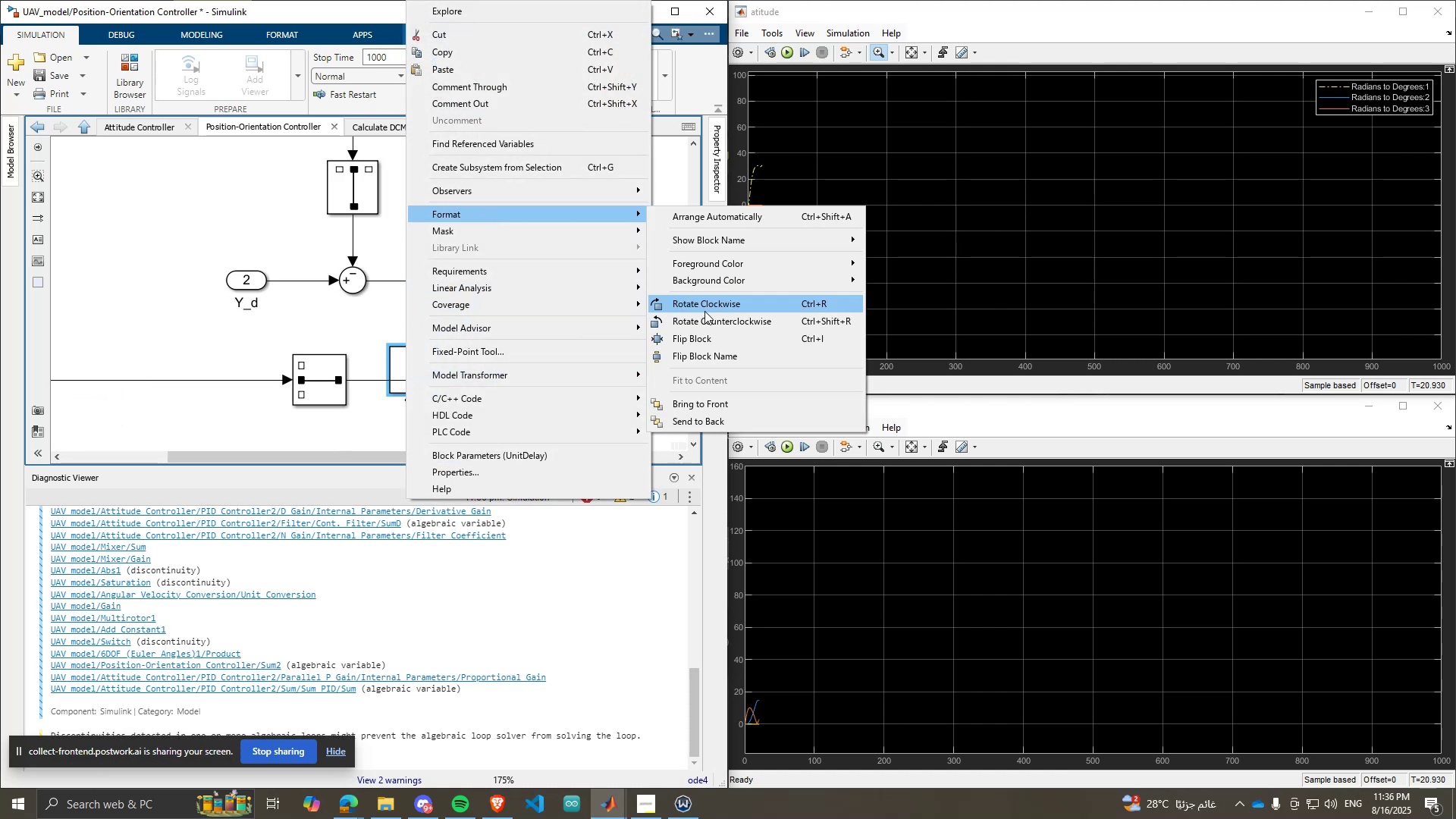 
left_click([697, 305])
 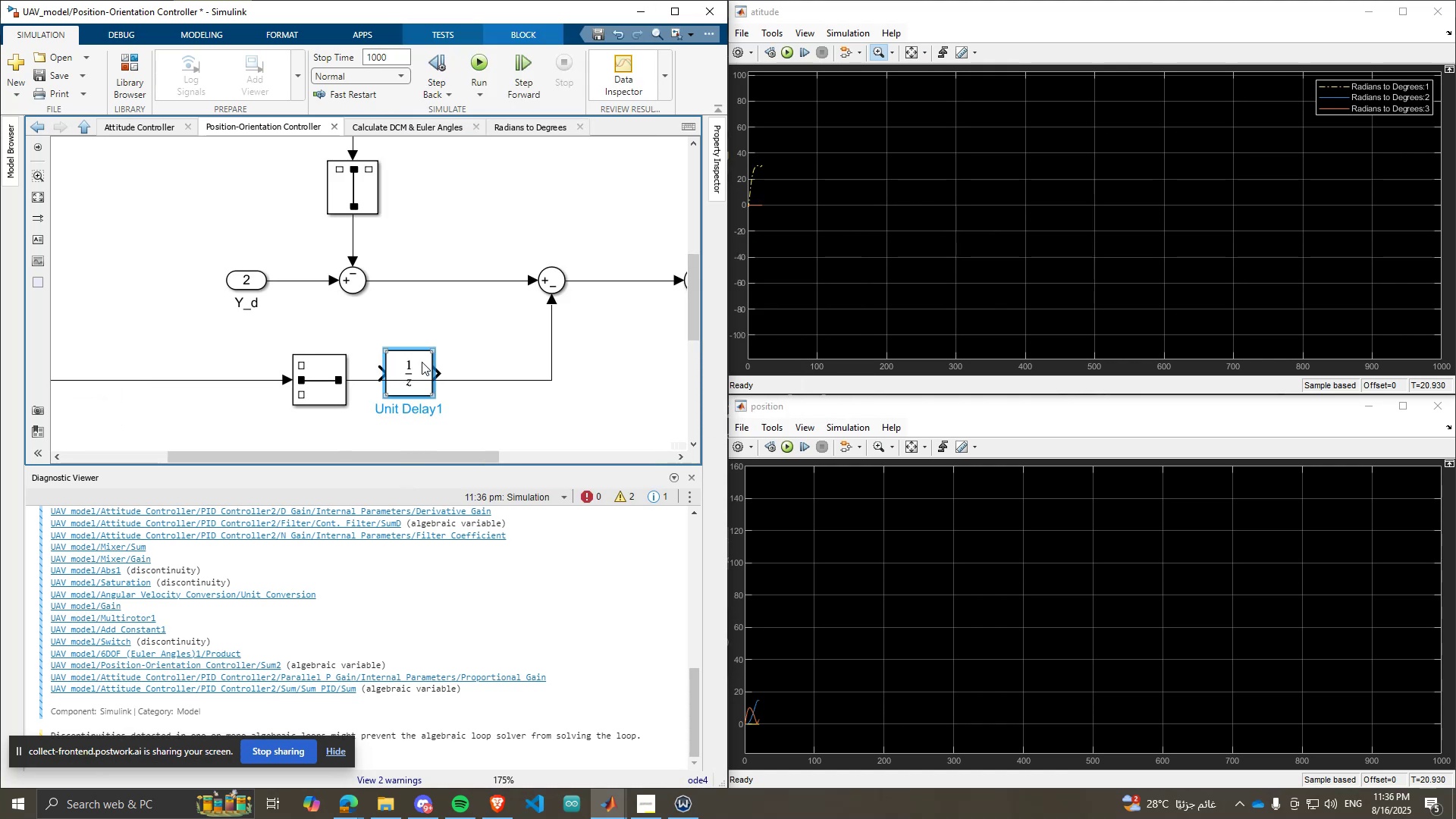 
left_click_drag(start_coordinate=[414, 355], to_coordinate=[430, 359])
 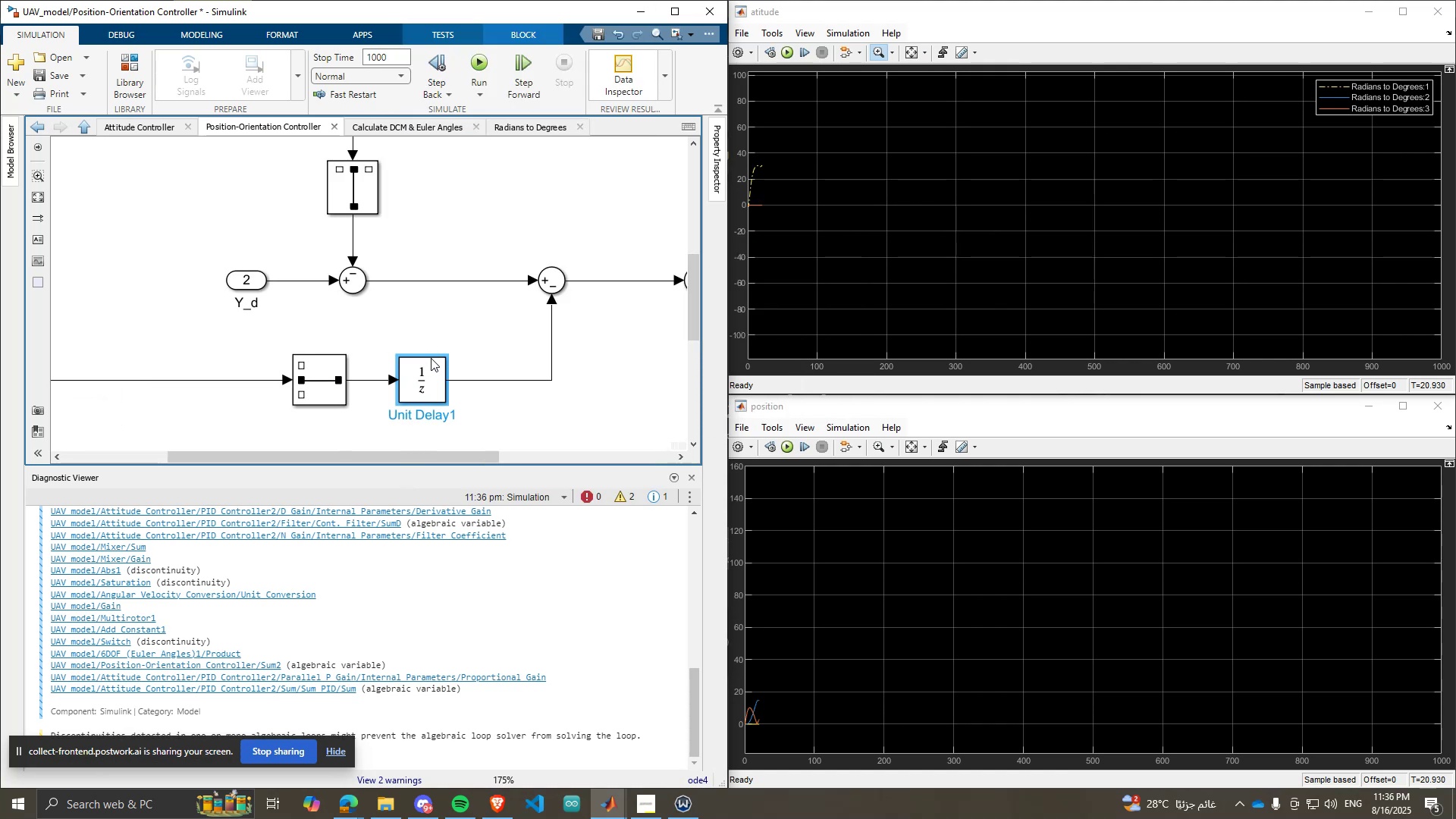 
scroll: coordinate [426, 337], scroll_direction: down, amount: 4.0
 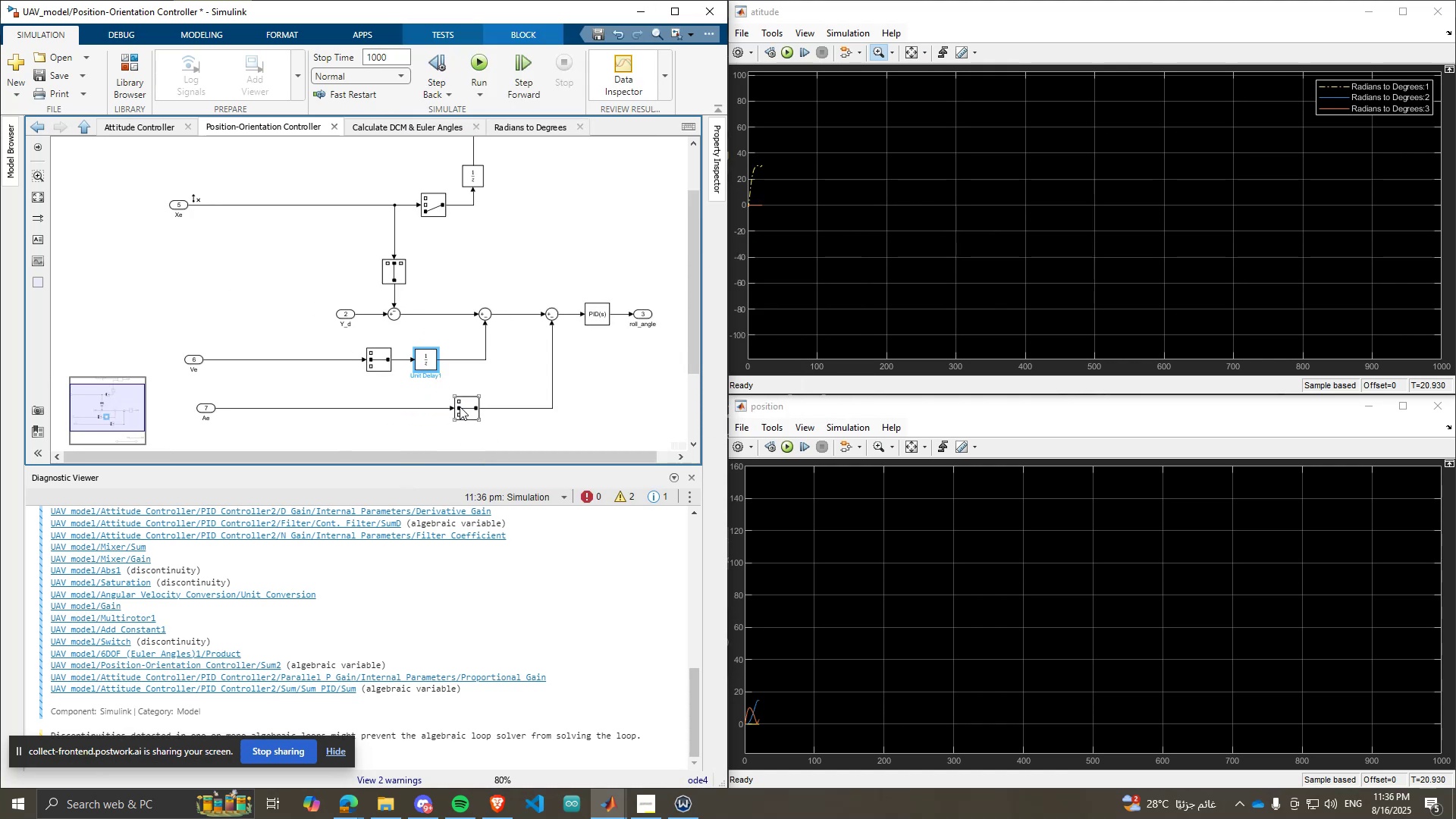 
left_click_drag(start_coordinate=[463, 405], to_coordinate=[366, 403])
 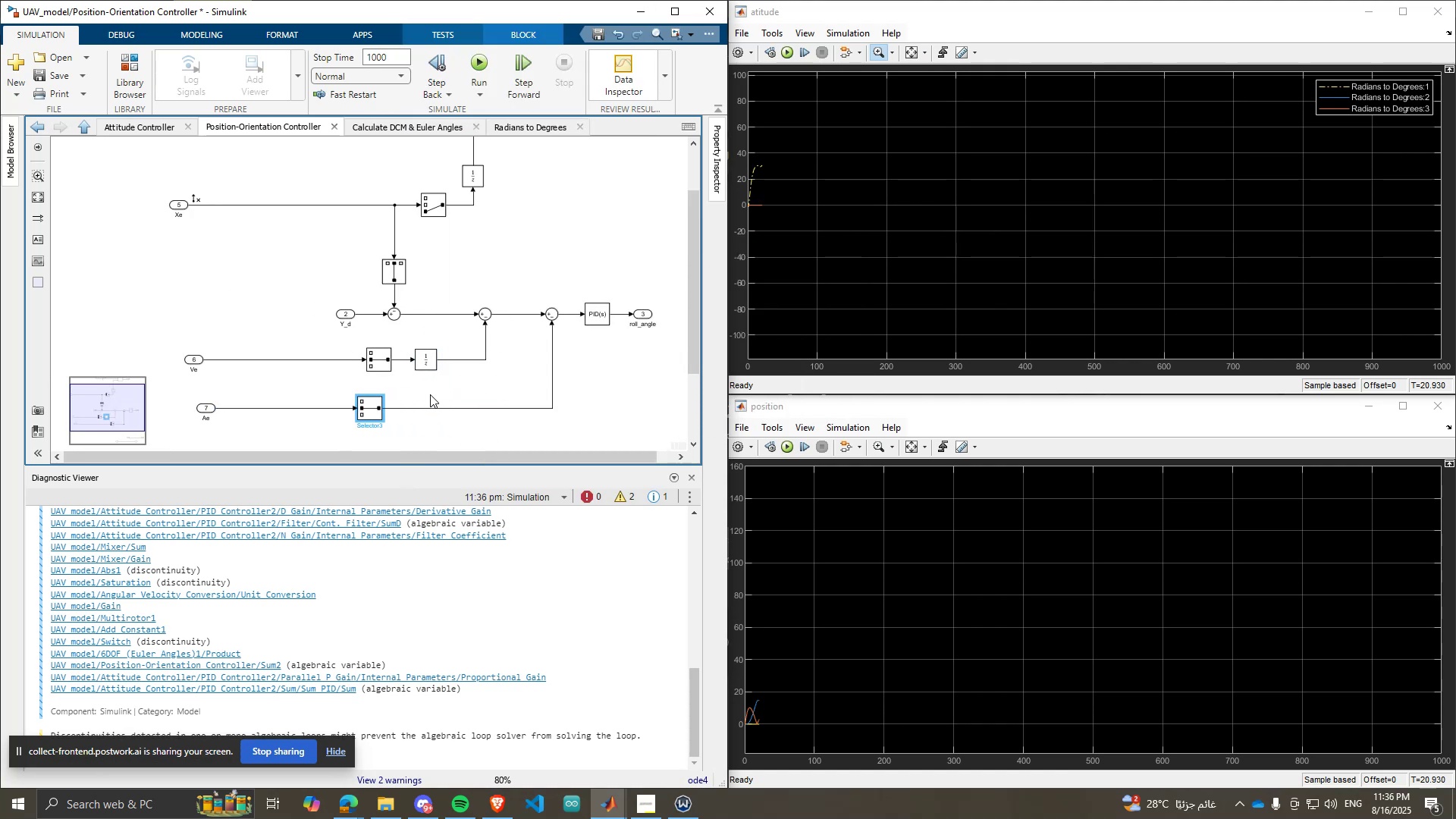 
key(Control+ControlLeft)
 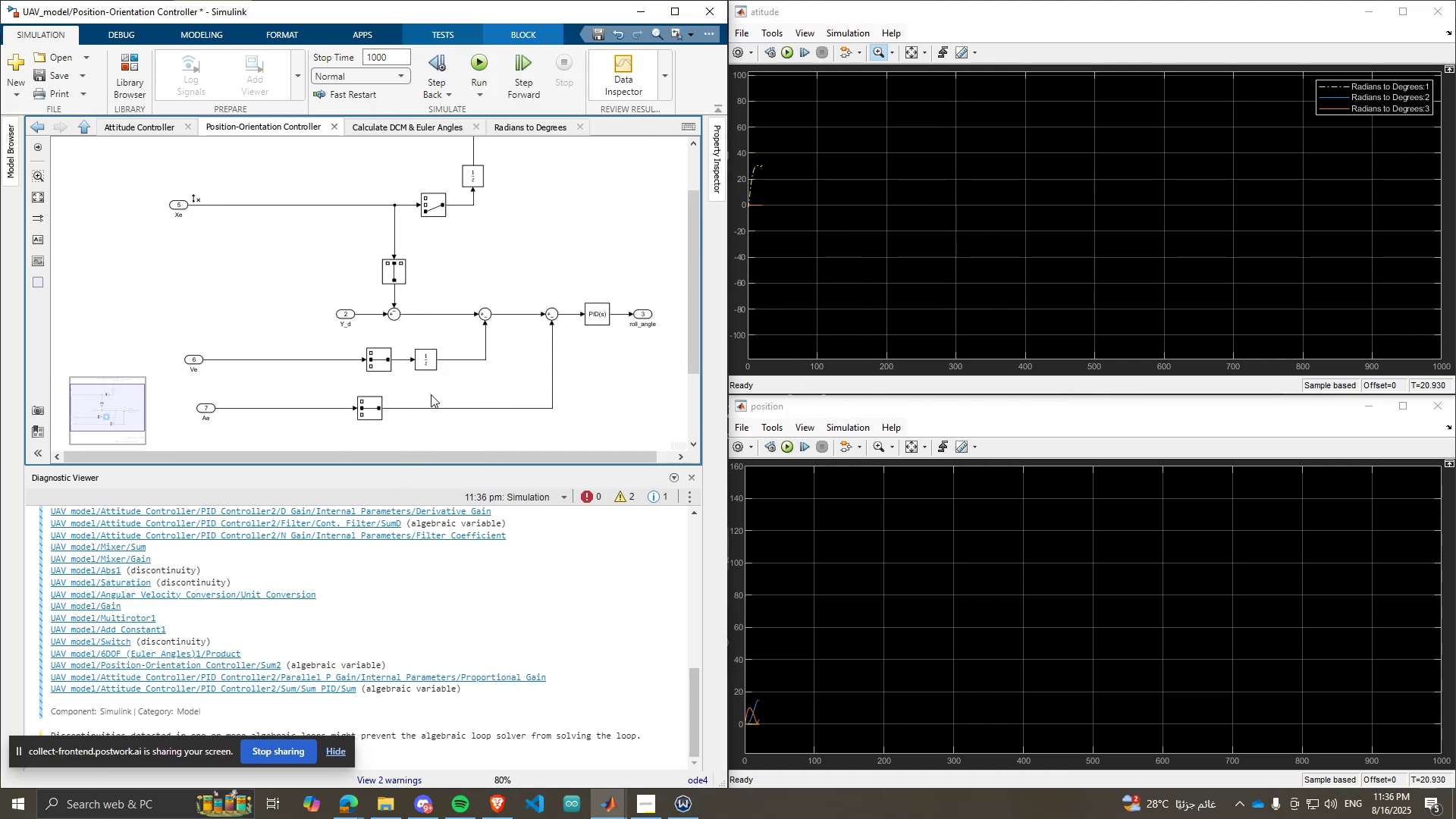 
key(Control+V)
 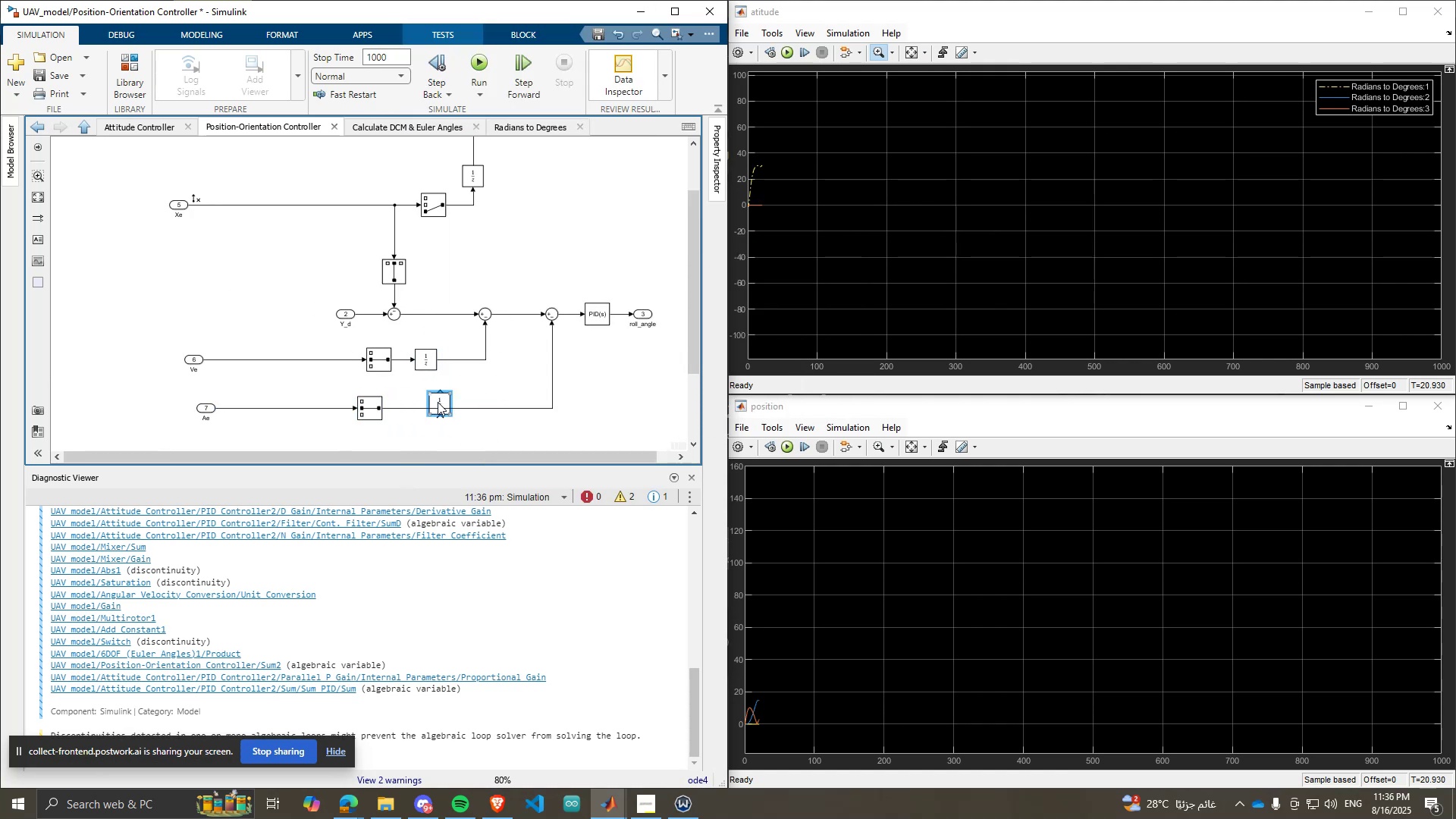 
left_click_drag(start_coordinate=[438, 397], to_coordinate=[416, 407])
 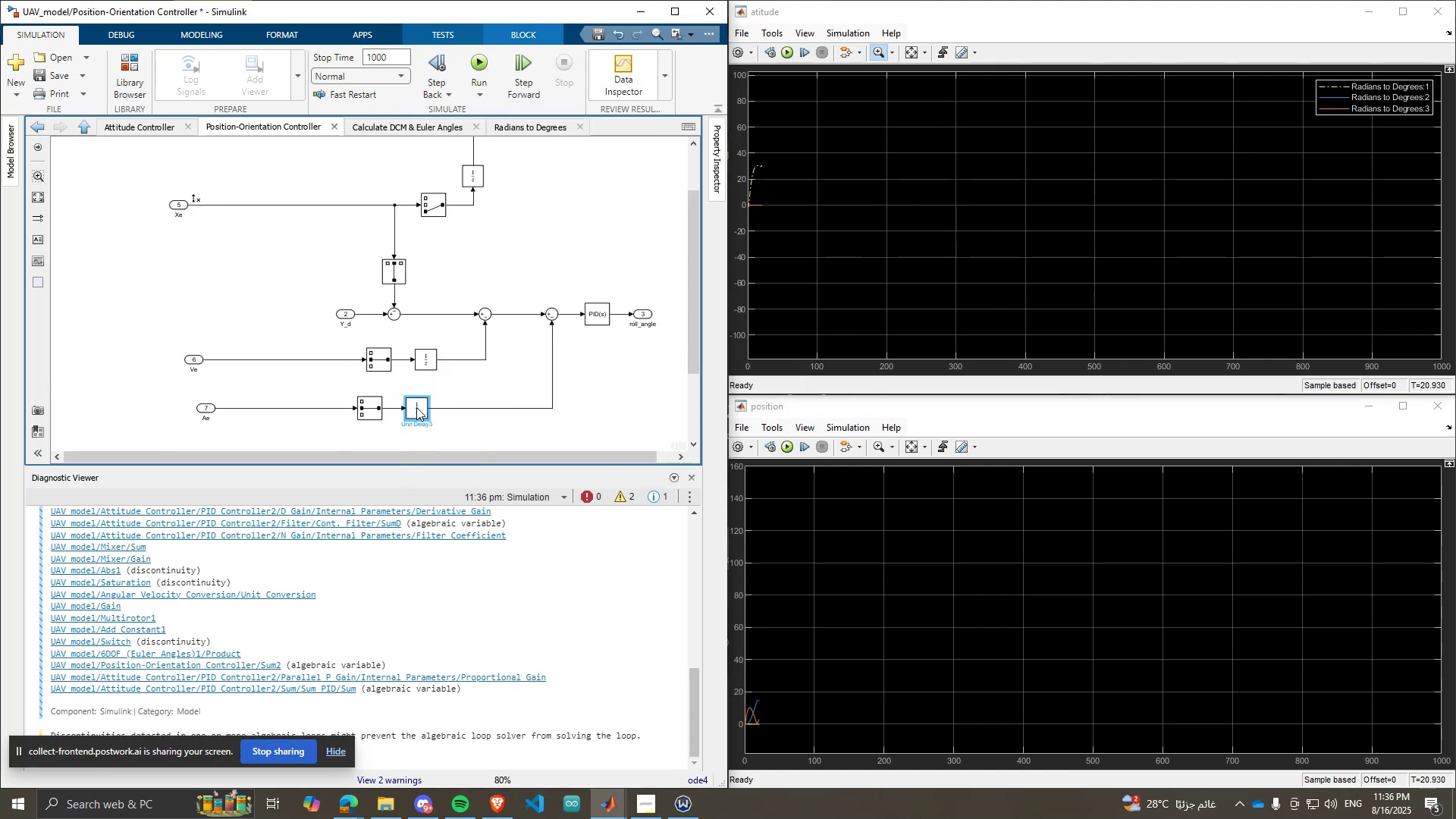 
right_click([416, 407])
 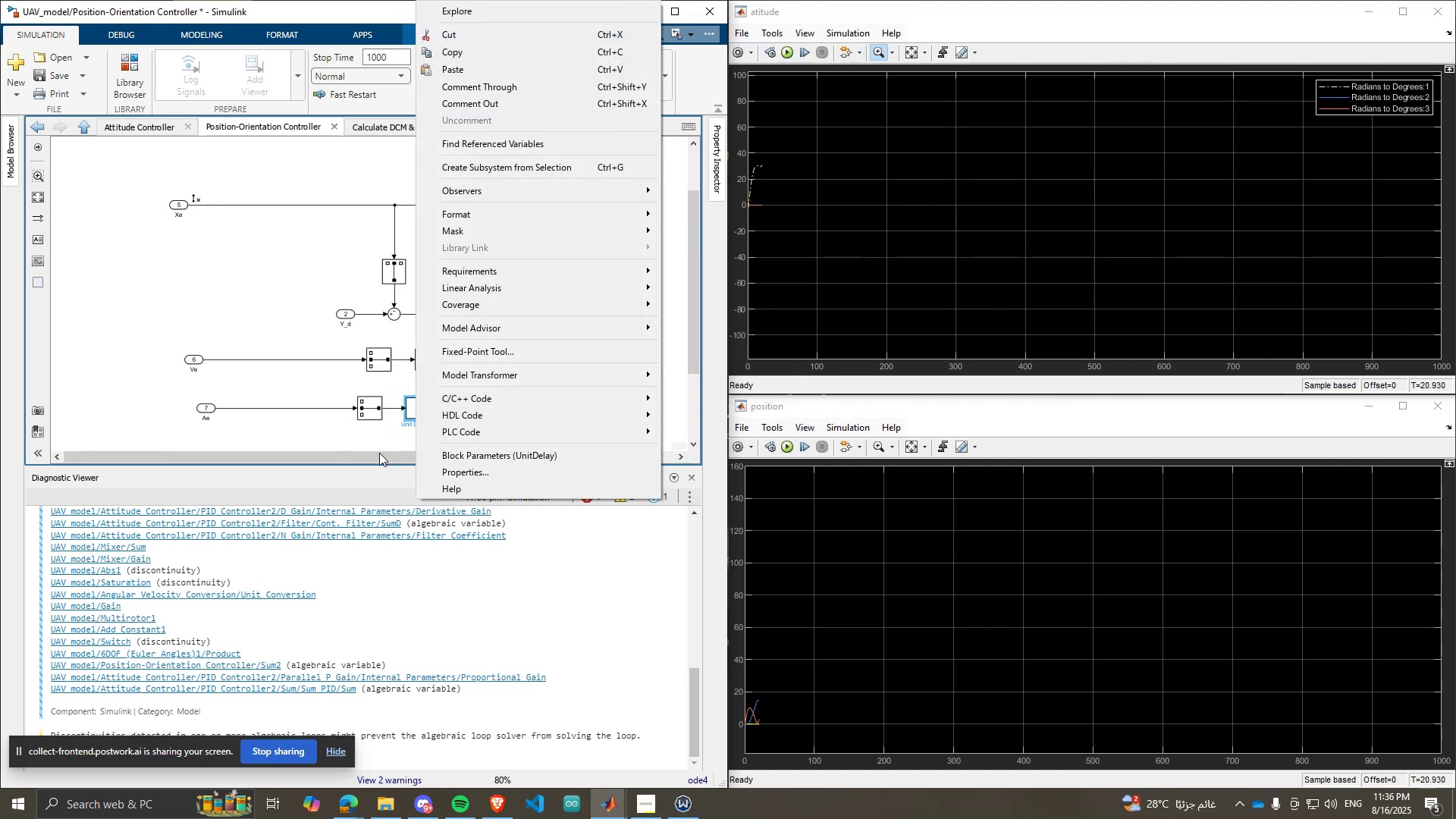 
left_click([376, 455])
 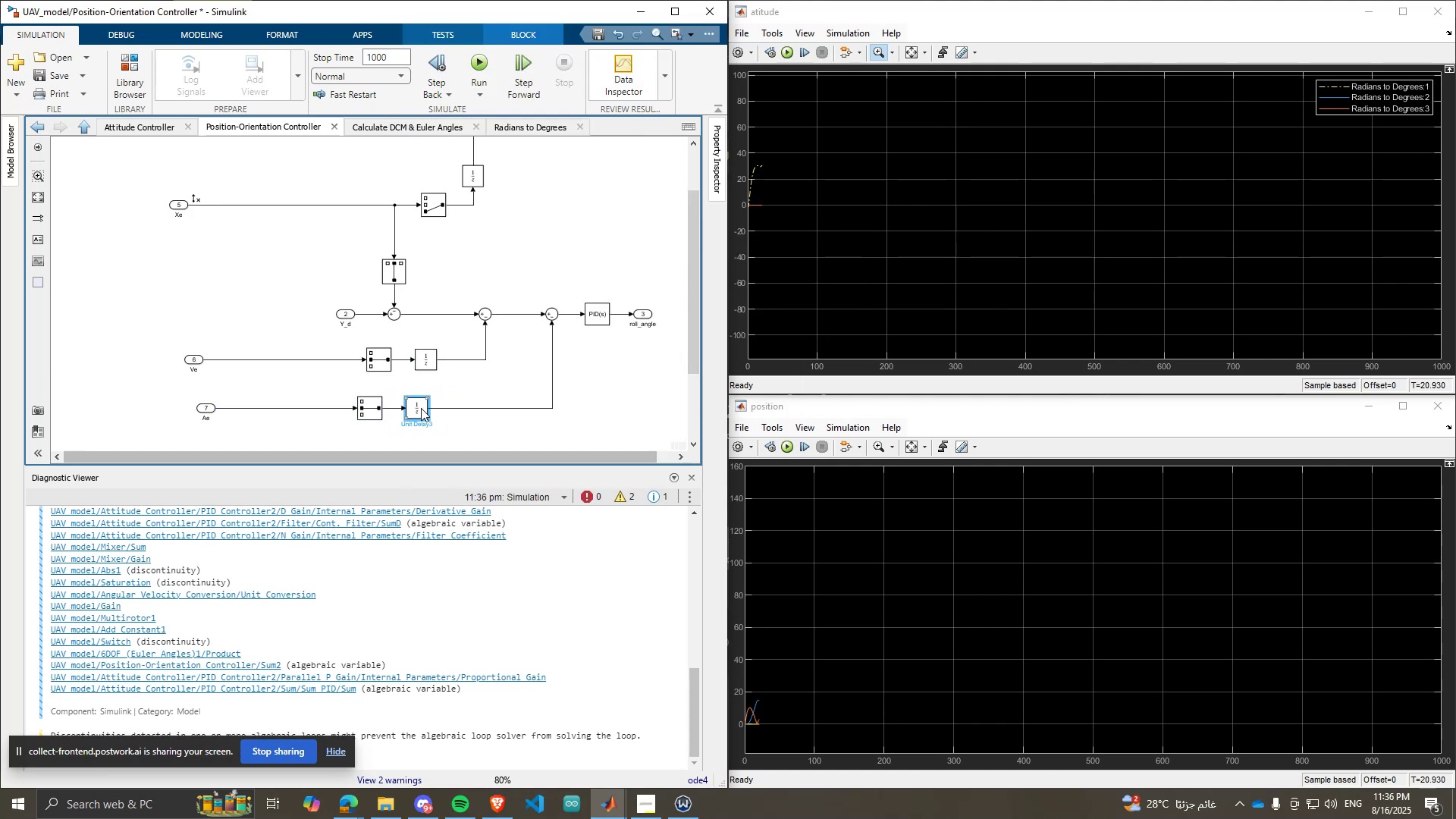 
left_click_drag(start_coordinate=[421, 408], to_coordinate=[425, 406])
 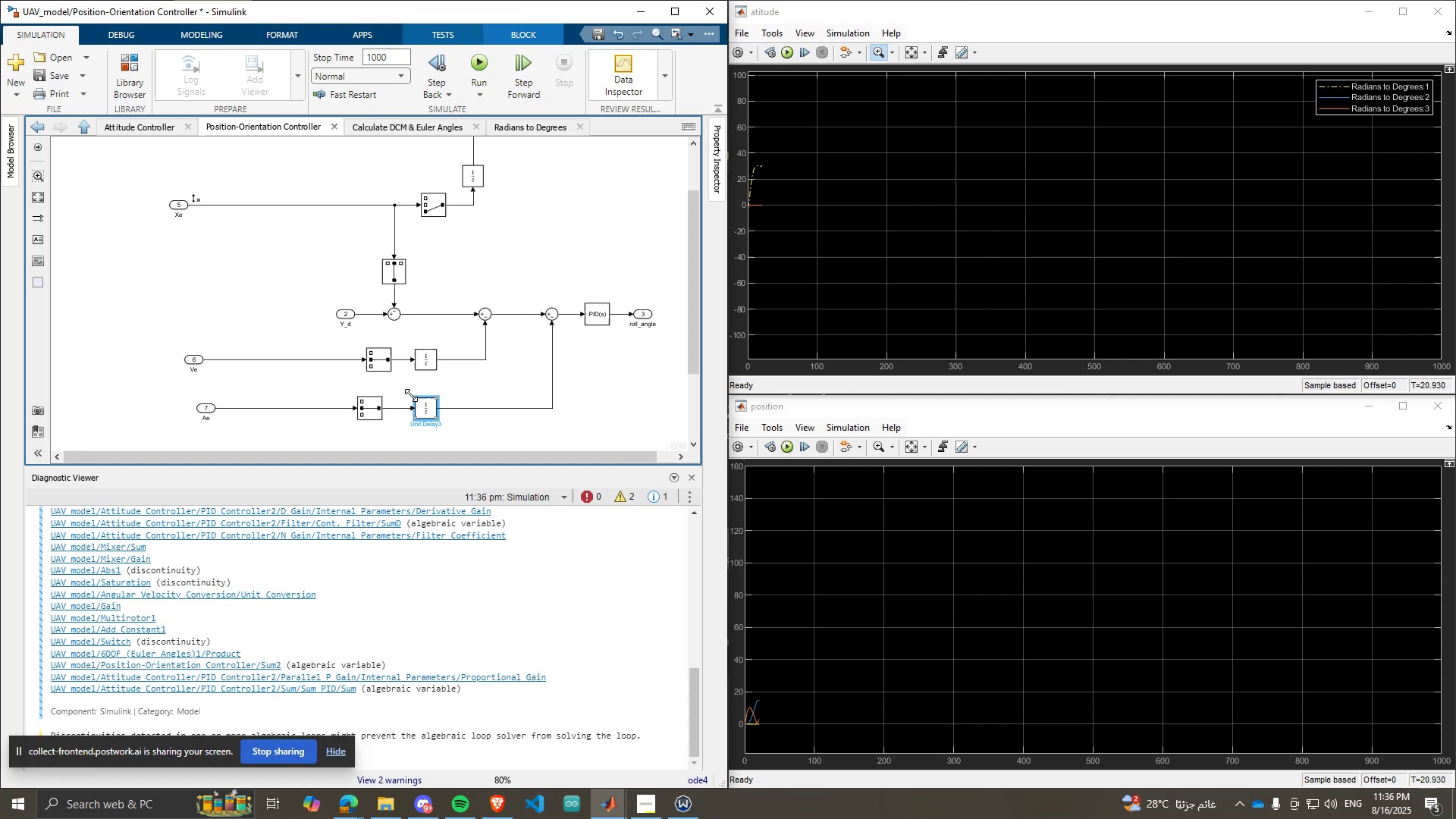 
scroll: coordinate [331, 368], scroll_direction: down, amount: 3.0
 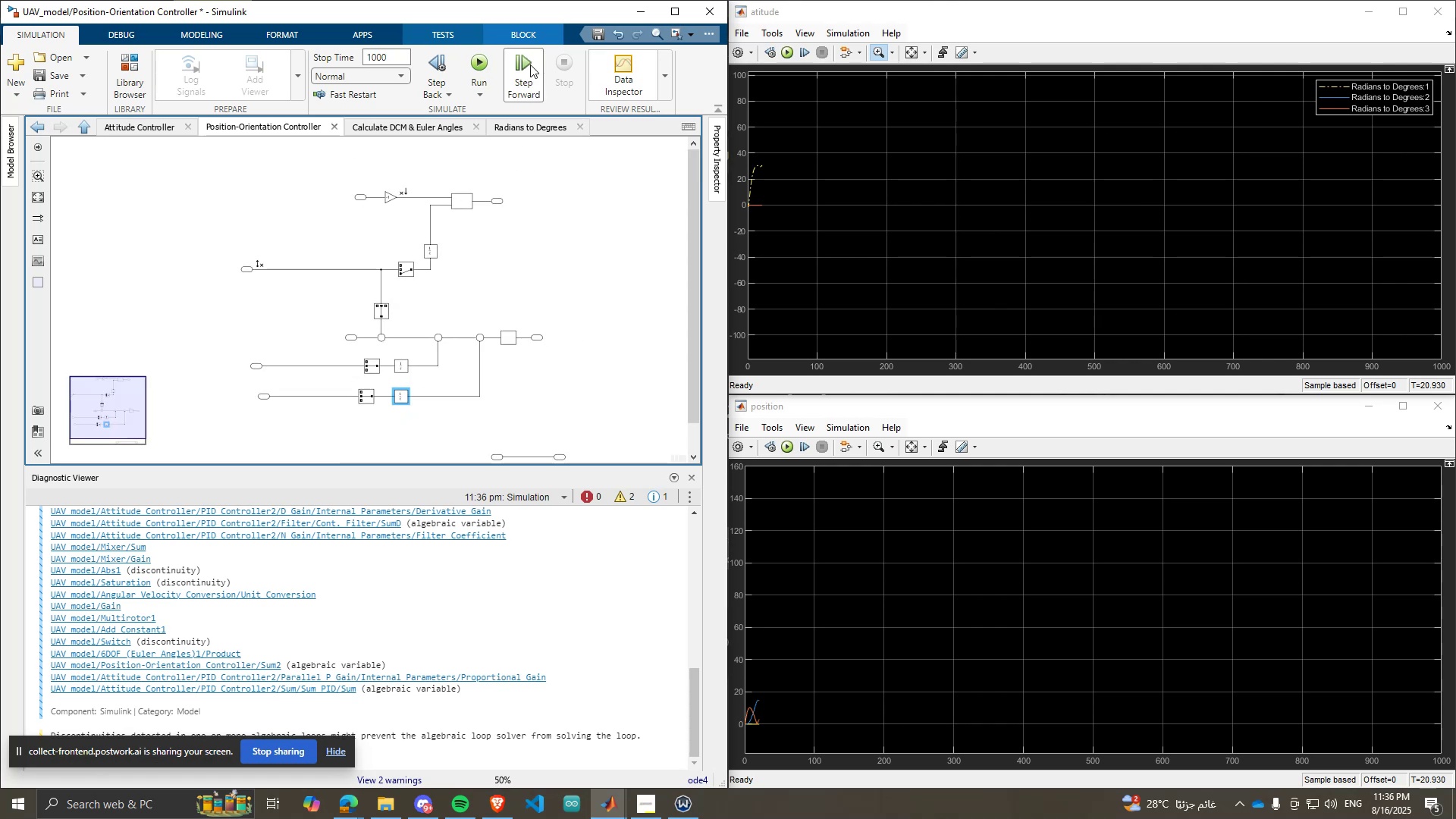 
left_click([486, 49])
 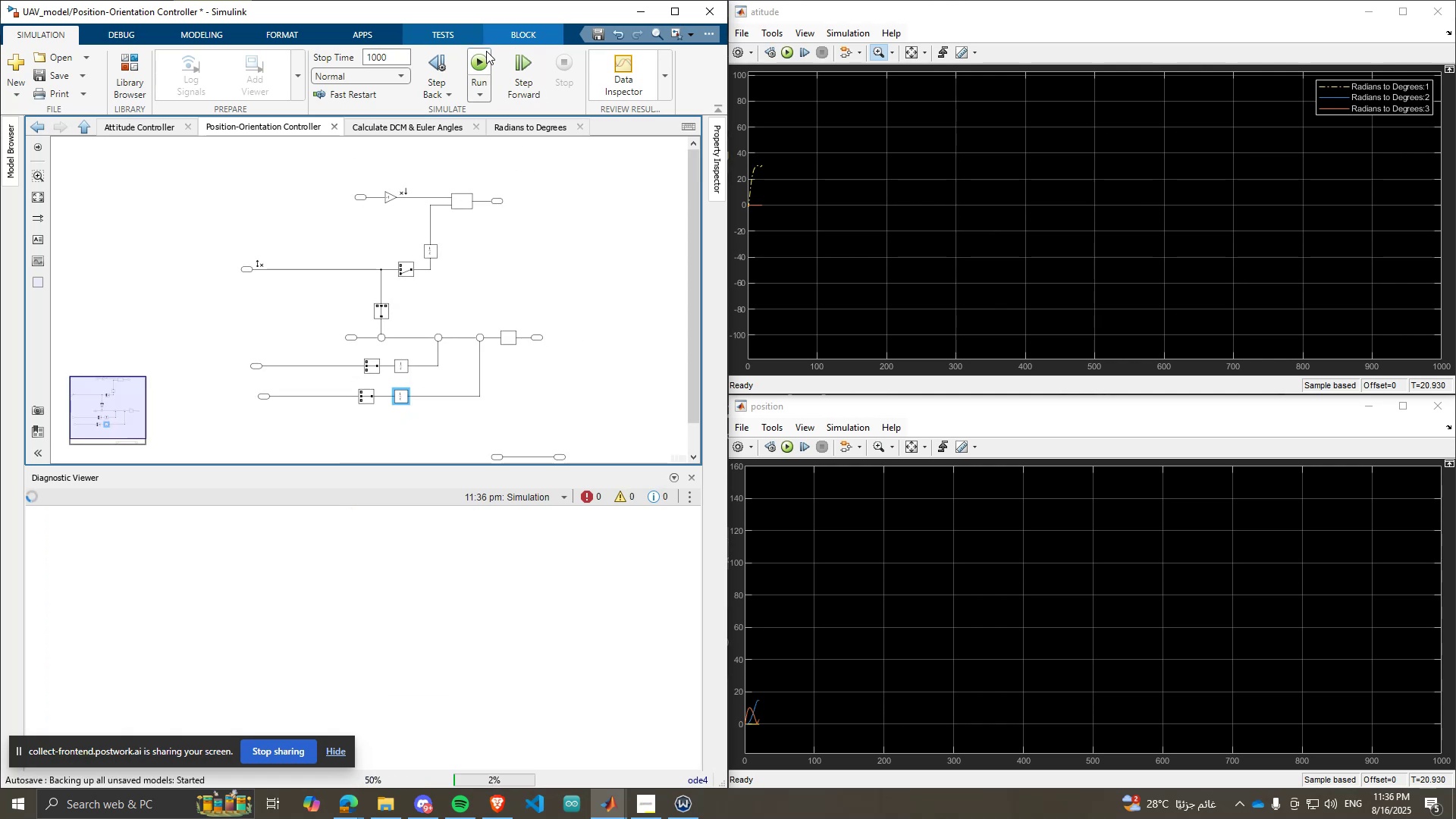 
mouse_move([512, 61])
 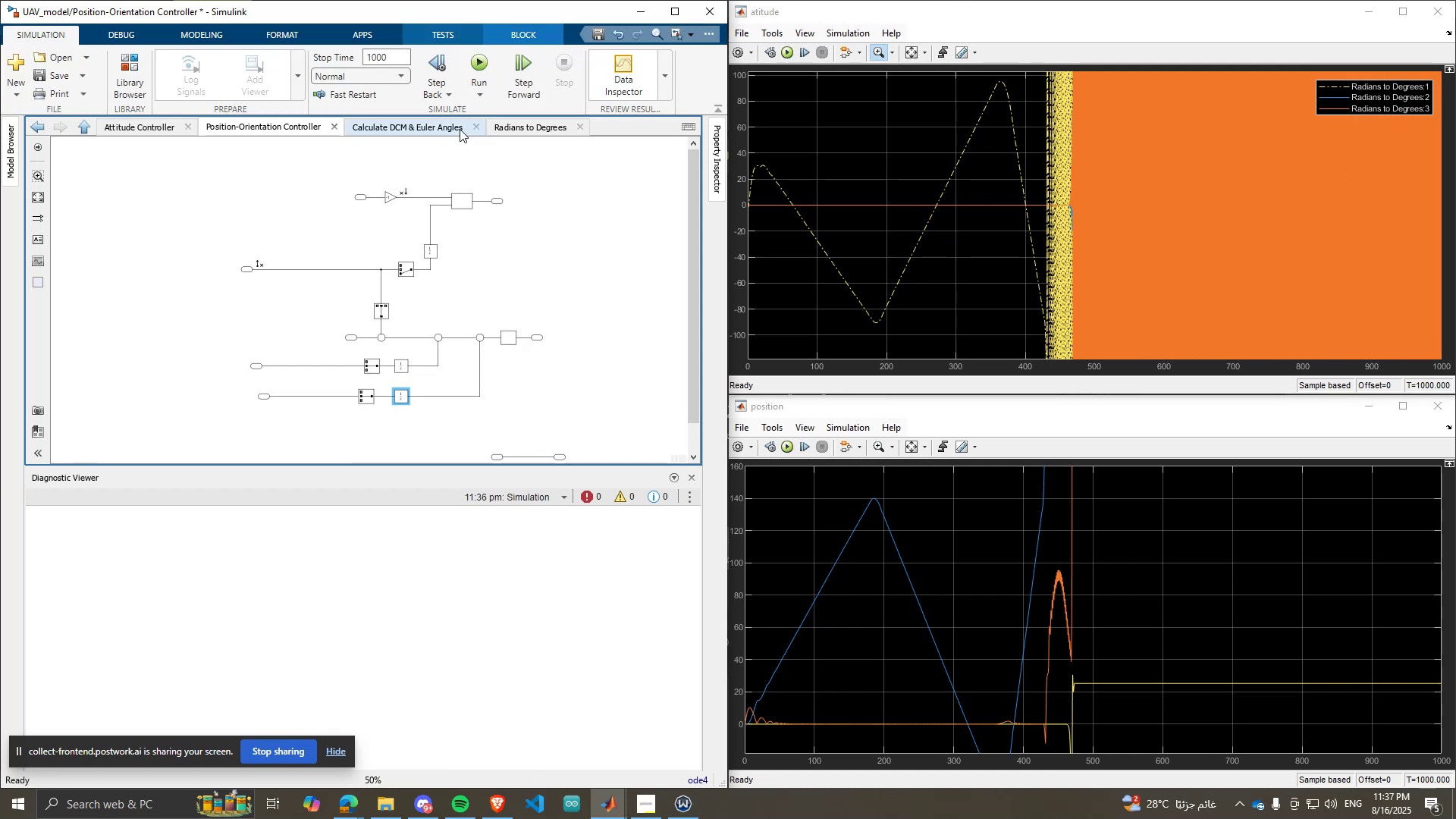 
scroll: coordinate [465, 338], scroll_direction: up, amount: 4.0
 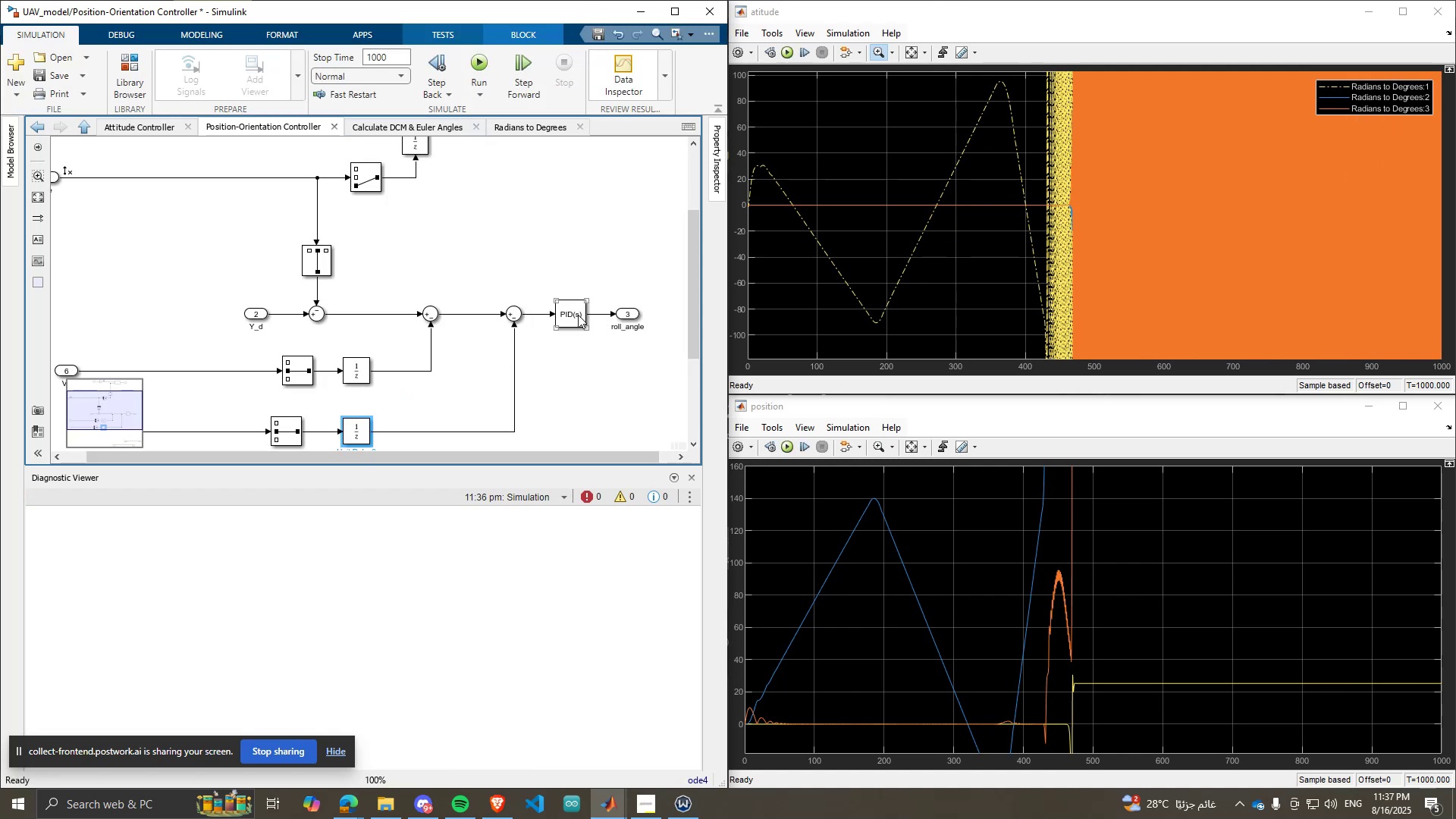 
double_click([578, 315])
 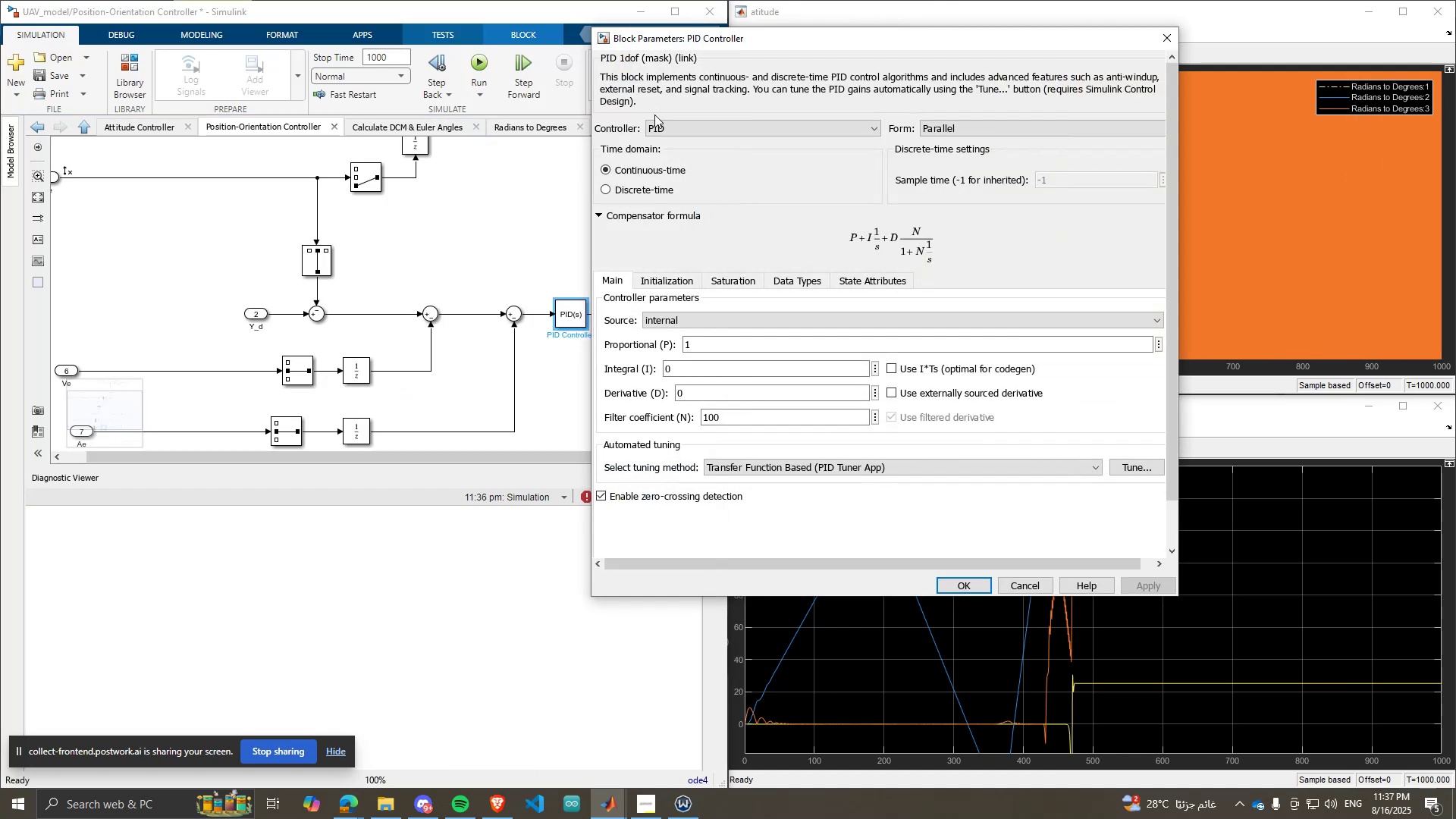 
left_click_drag(start_coordinate=[761, 42], to_coordinate=[565, 200])
 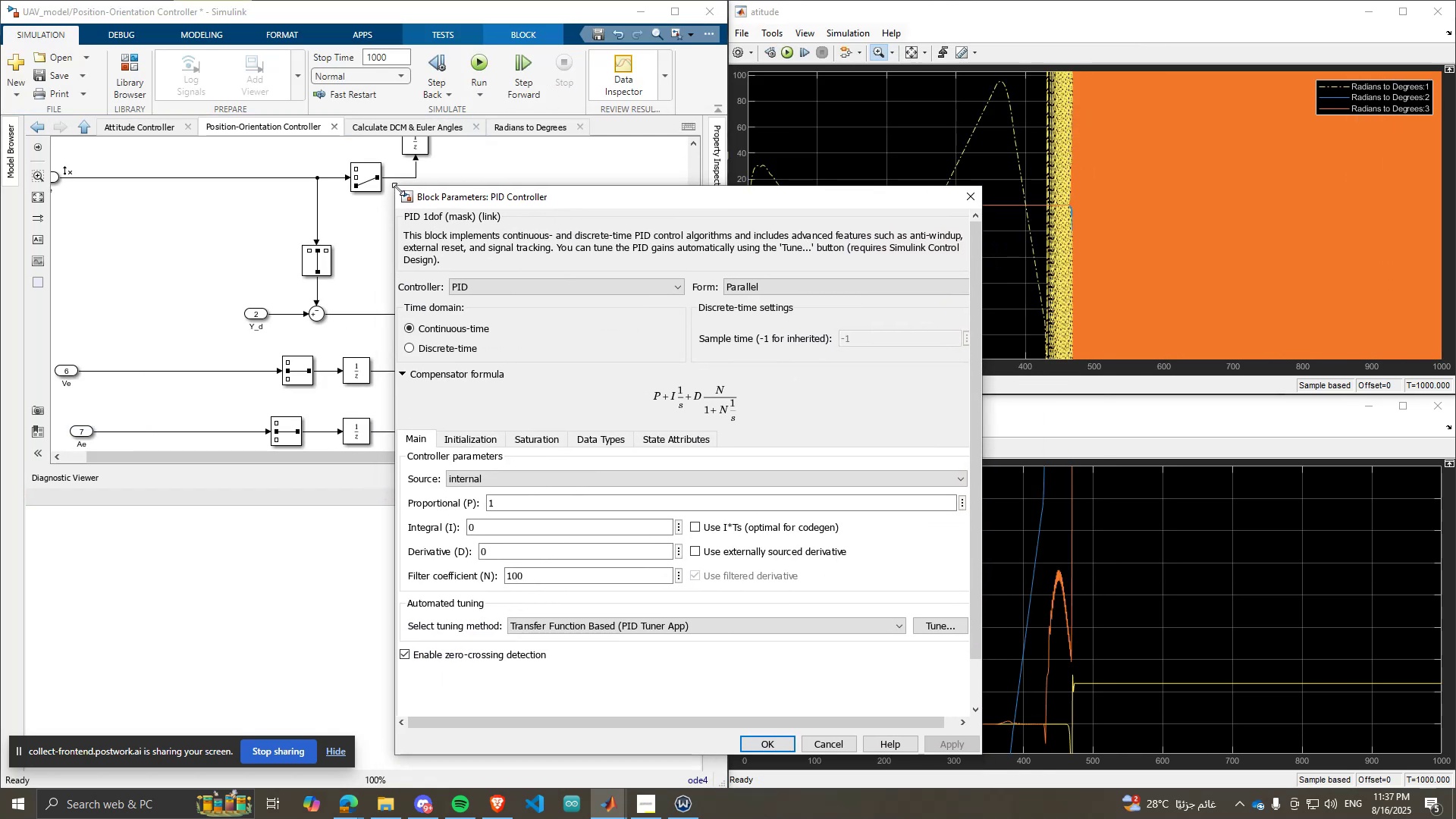 
left_click_drag(start_coordinate=[396, 188], to_coordinate=[228, 391])
 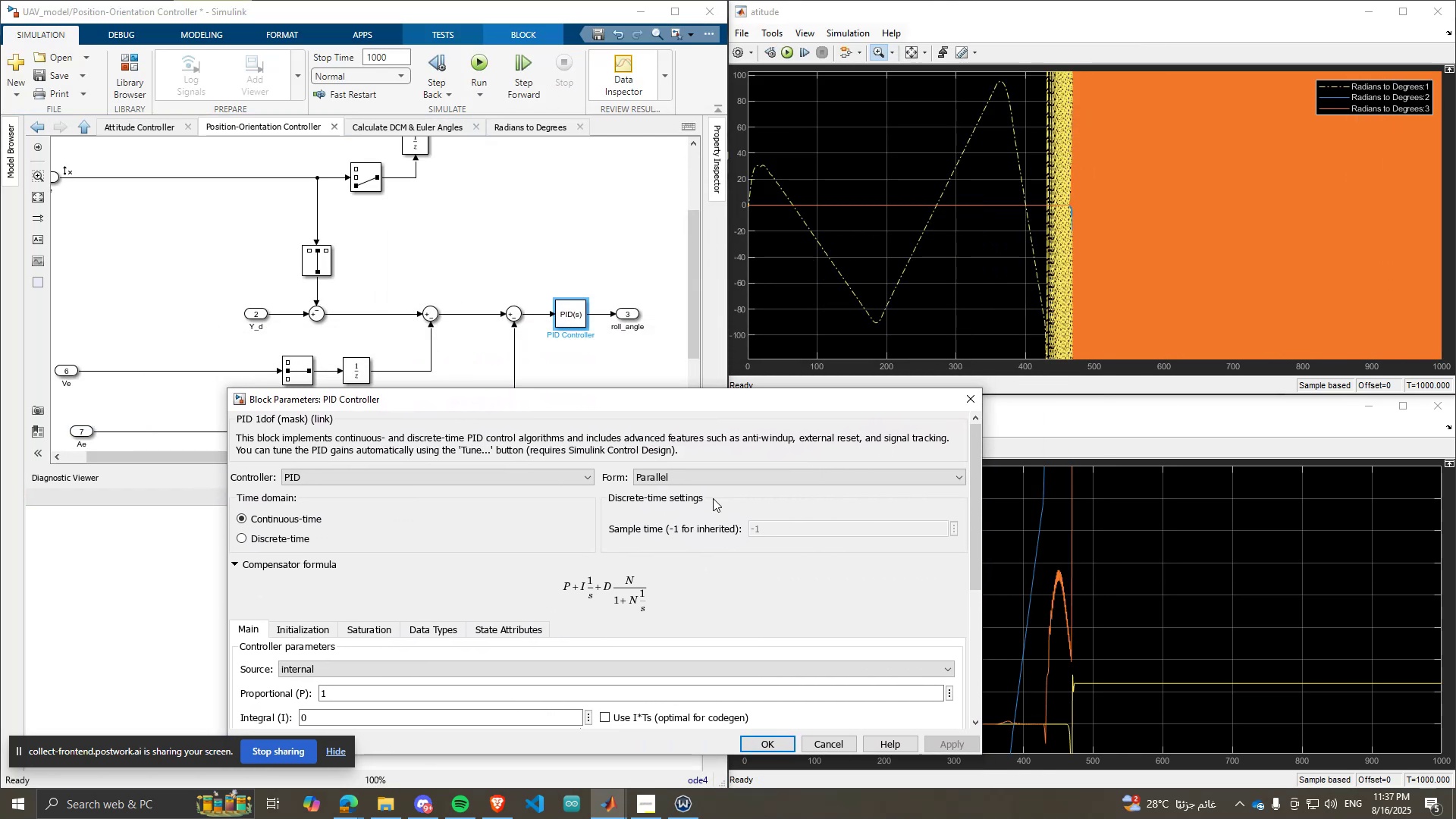 
scroll: coordinate [827, 526], scroll_direction: down, amount: 4.0
 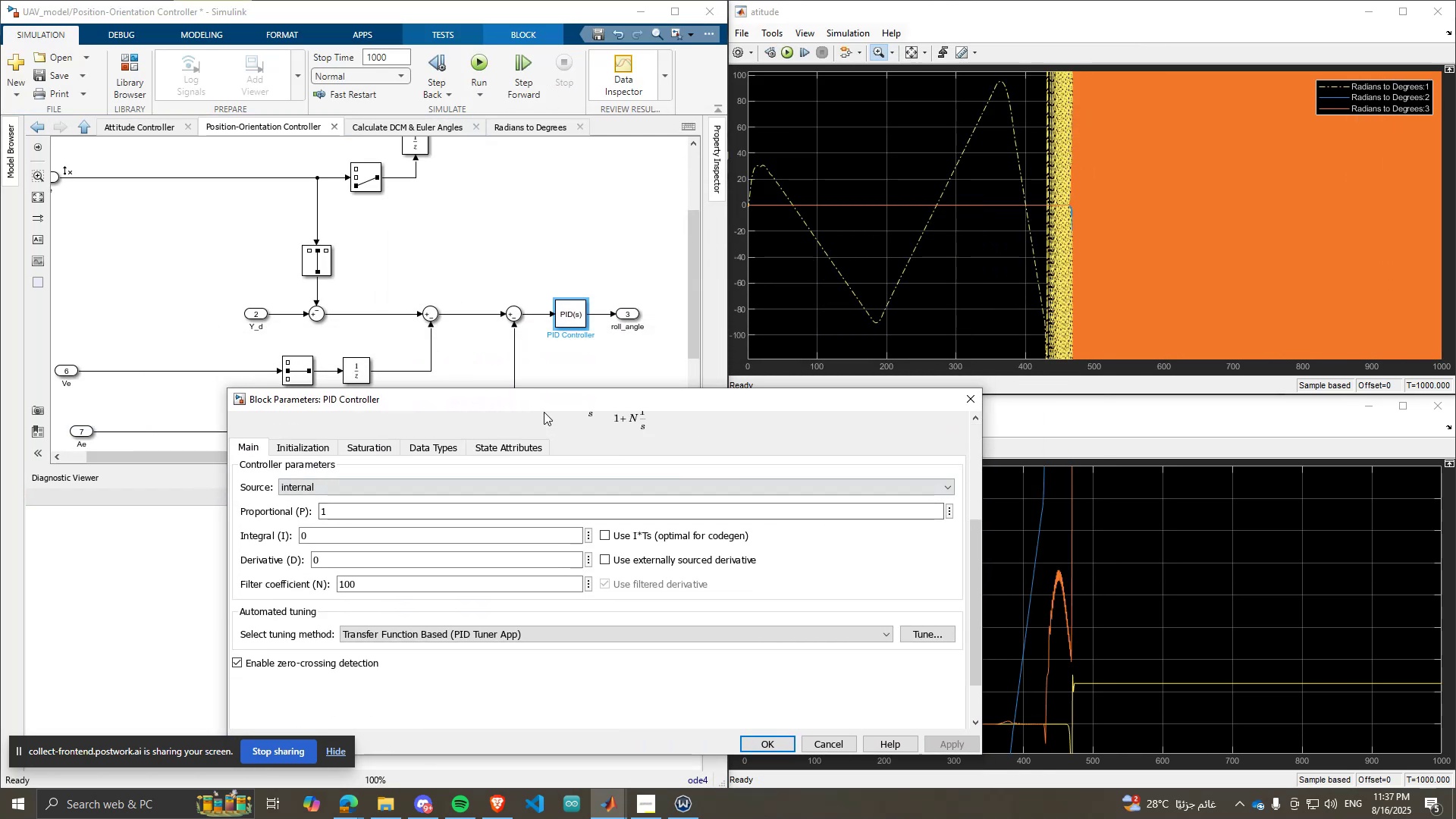 
left_click_drag(start_coordinate=[531, 403], to_coordinate=[427, 466])
 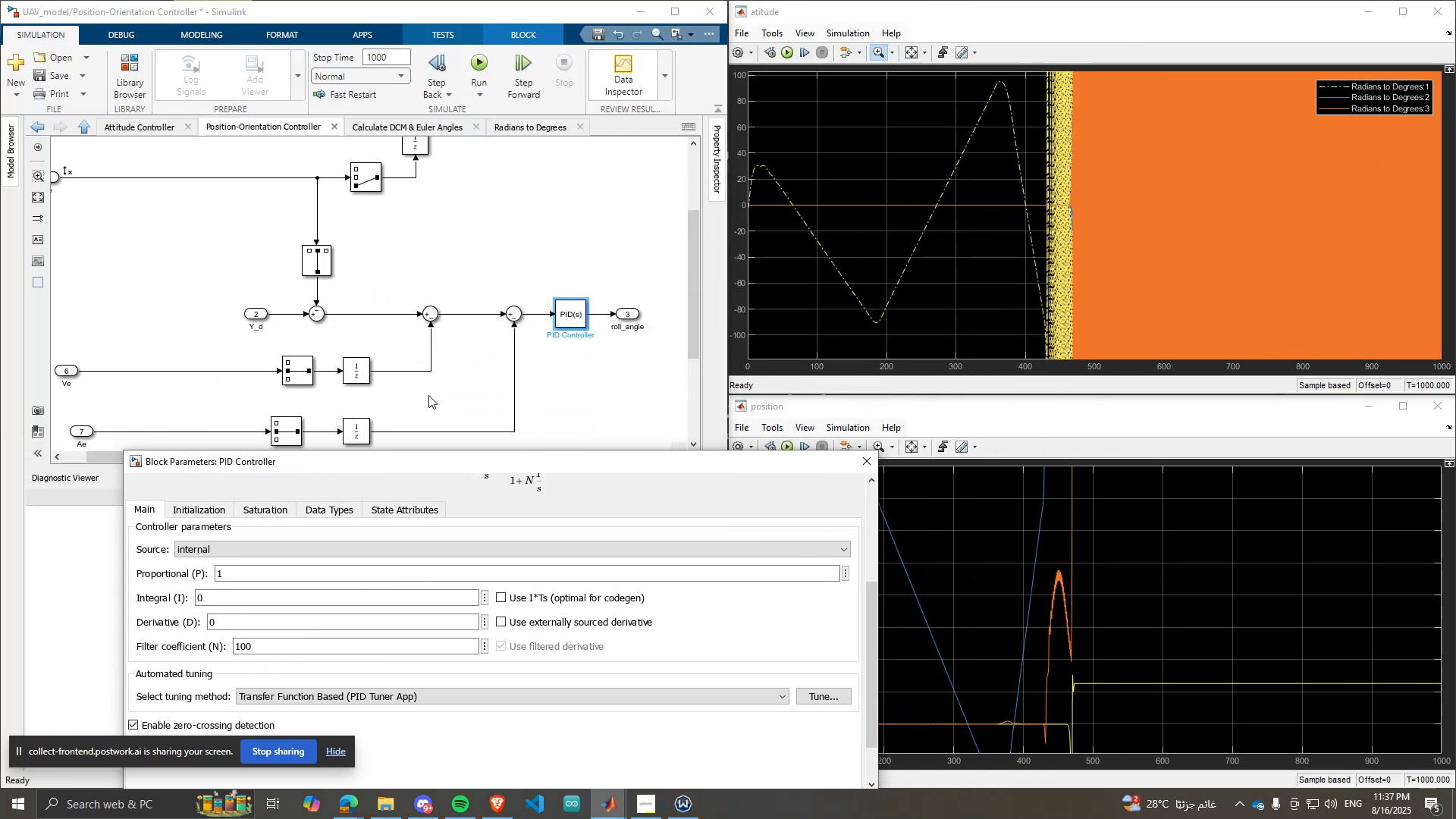 
scroll: coordinate [465, 357], scroll_direction: down, amount: 2.0
 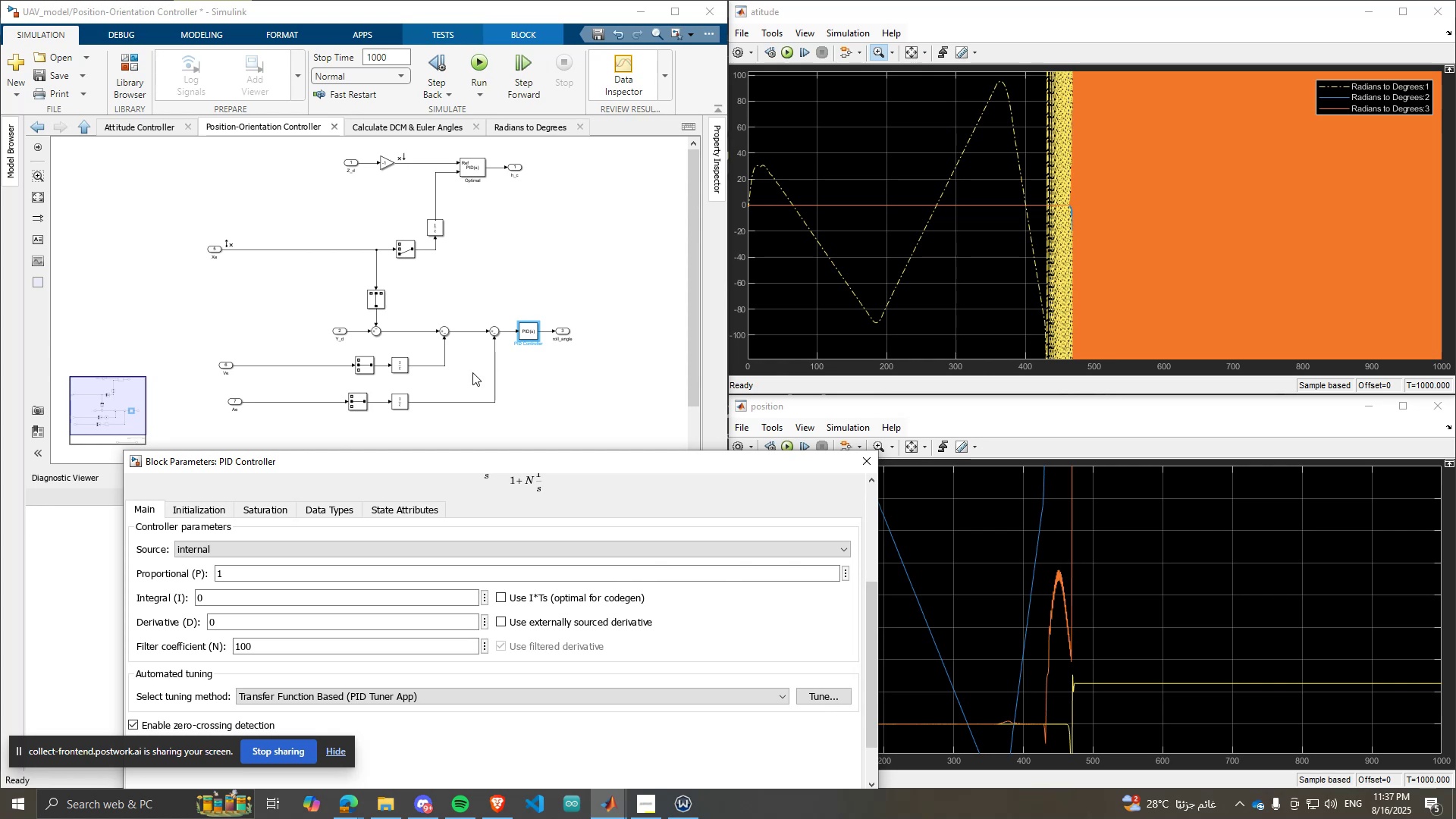 
scroll: coordinate [383, 408], scroll_direction: up, amount: 1.0
 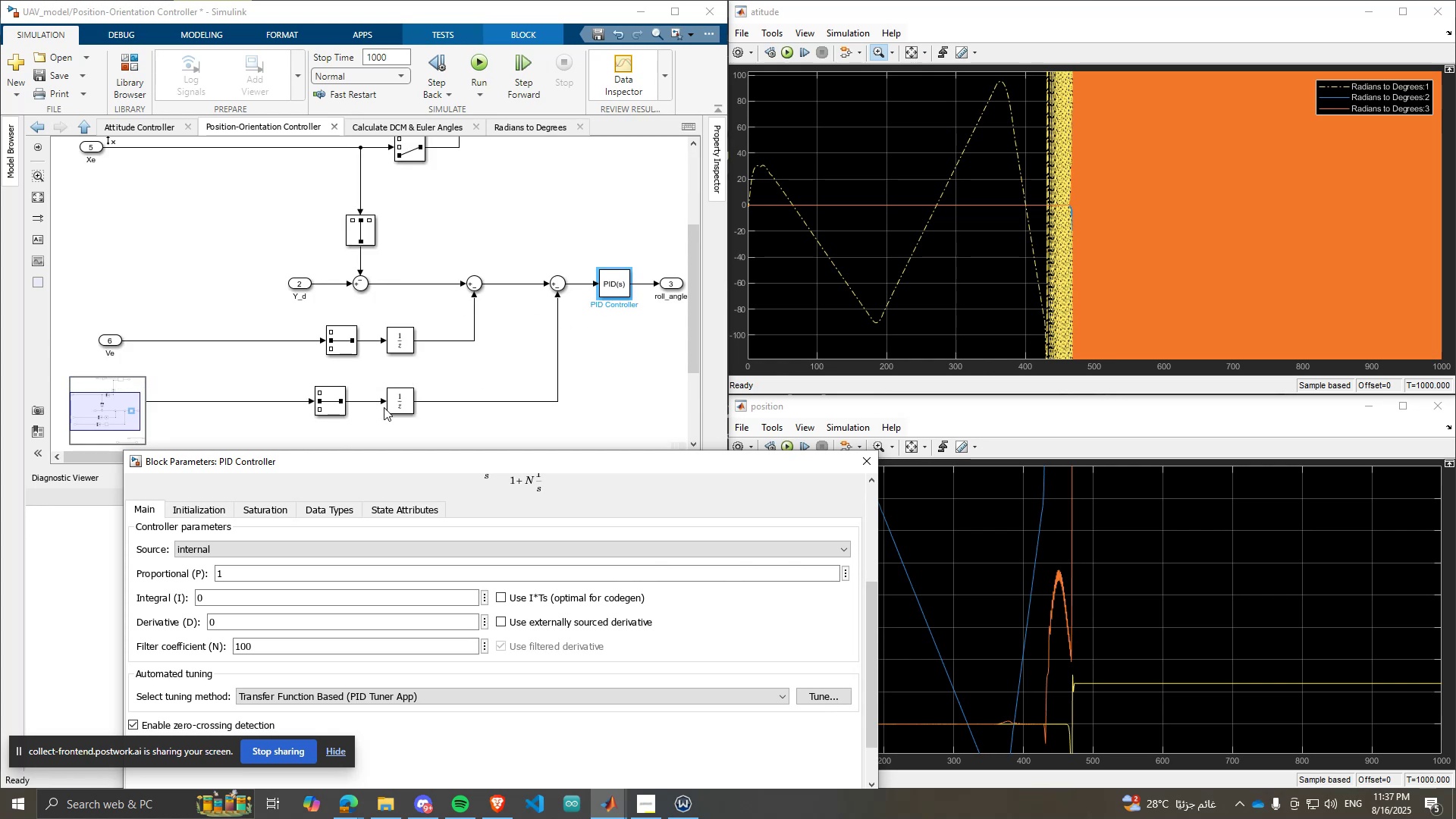 
scroll: coordinate [381, 400], scroll_direction: down, amount: 1.0
 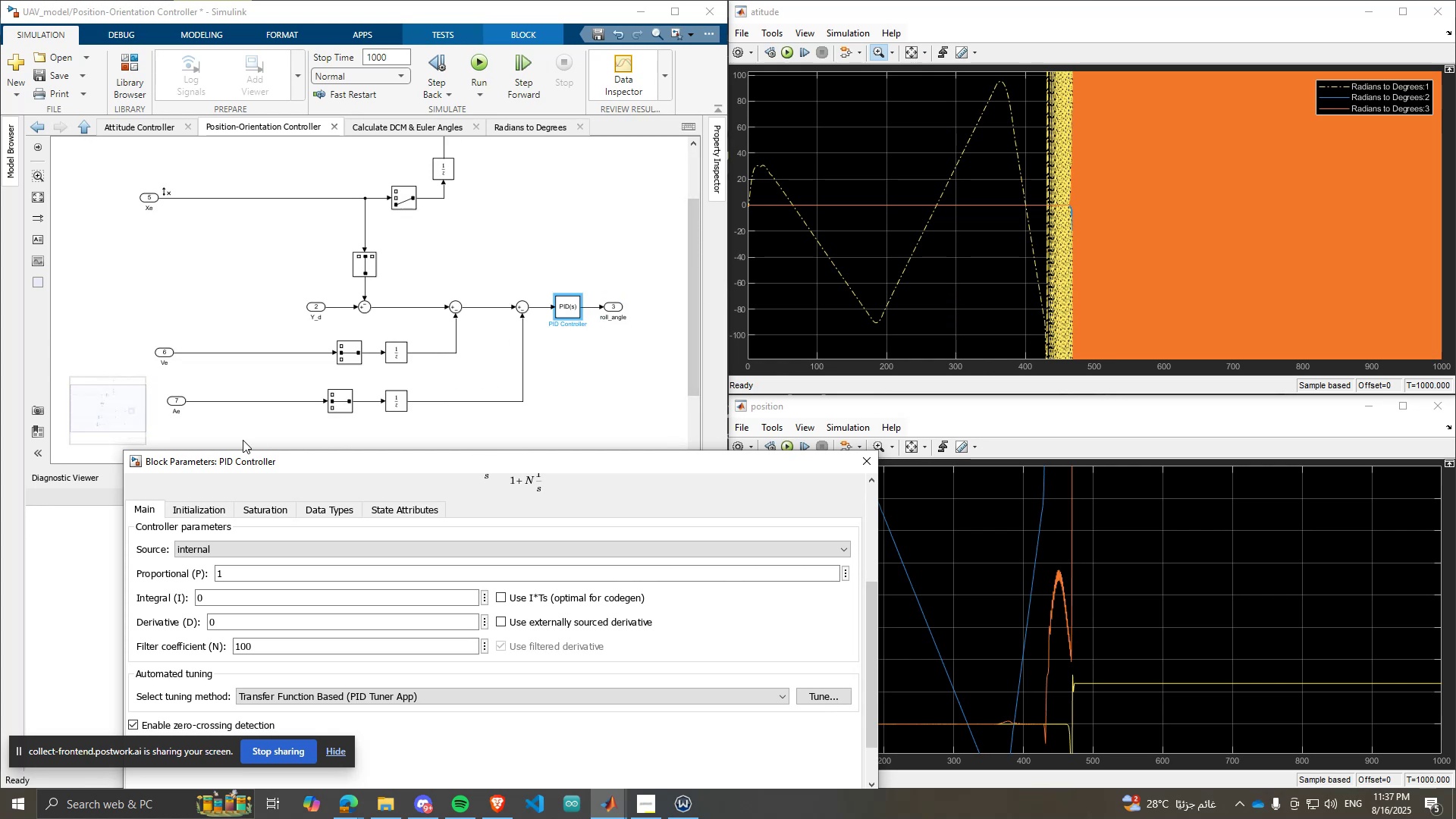 
left_click_drag(start_coordinate=[125, 453], to_coordinate=[266, 570])
 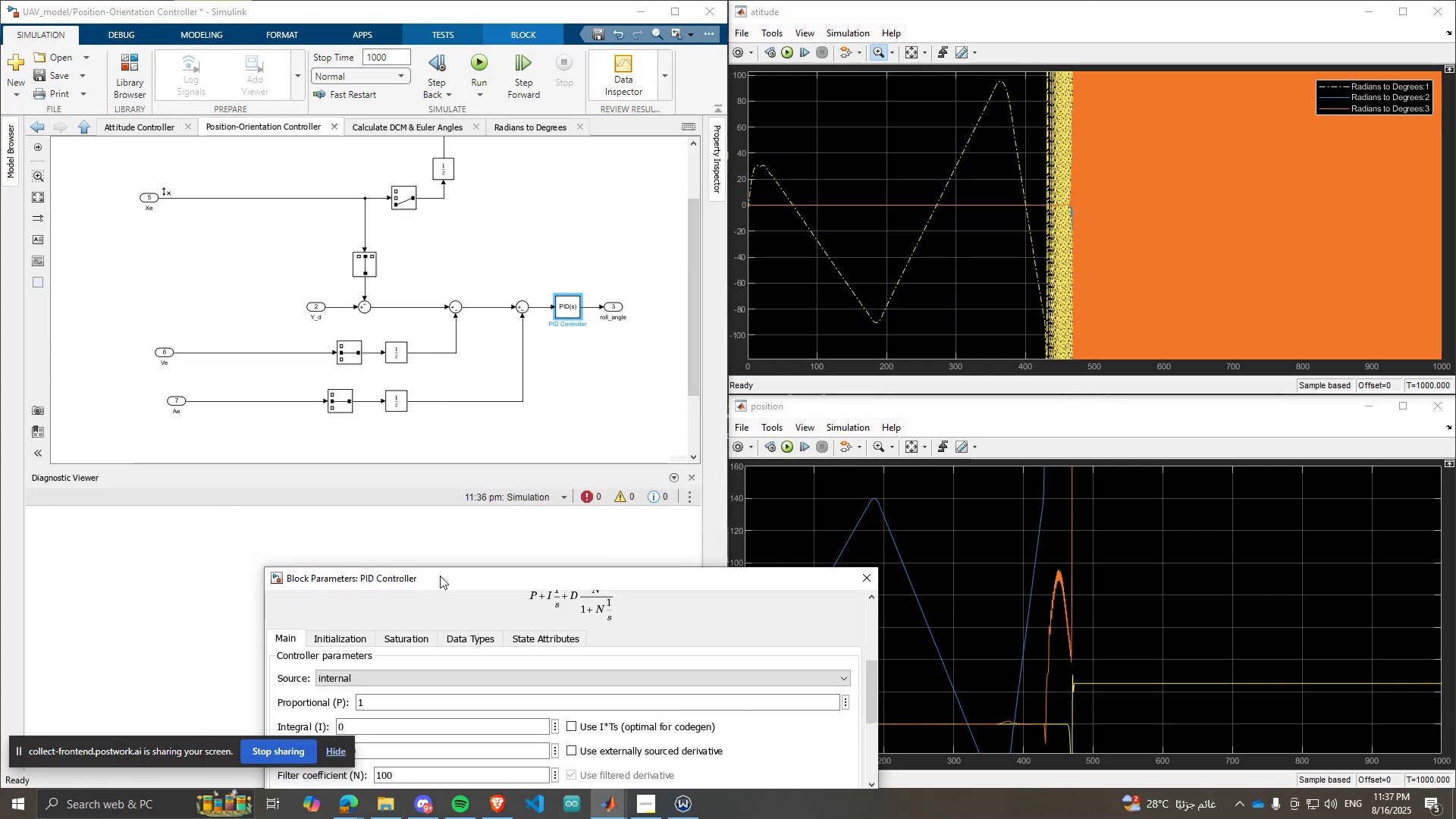 
left_click_drag(start_coordinate=[441, 575], to_coordinate=[242, 488])
 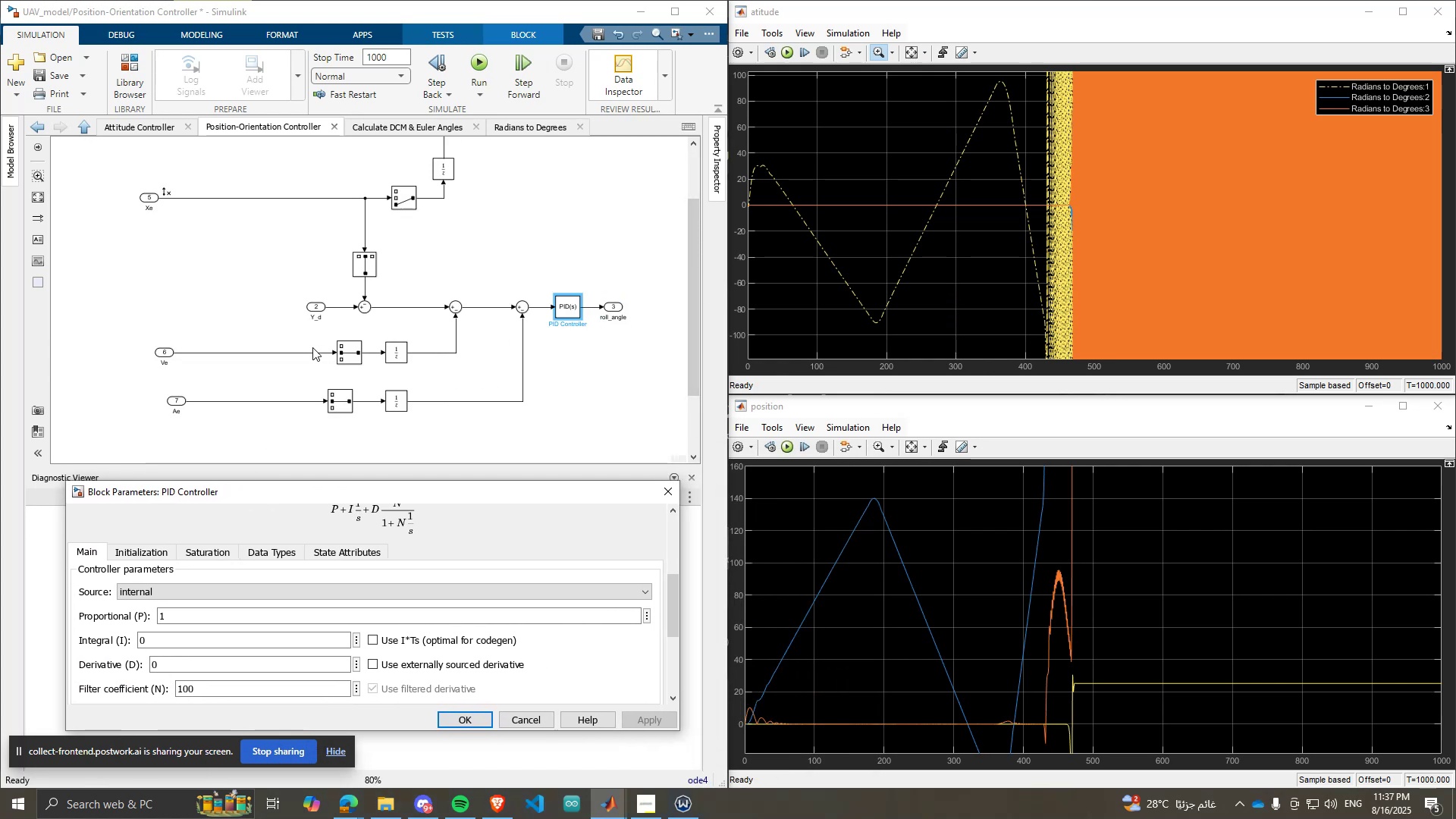 
scroll: coordinate [309, 346], scroll_direction: up, amount: 1.0
 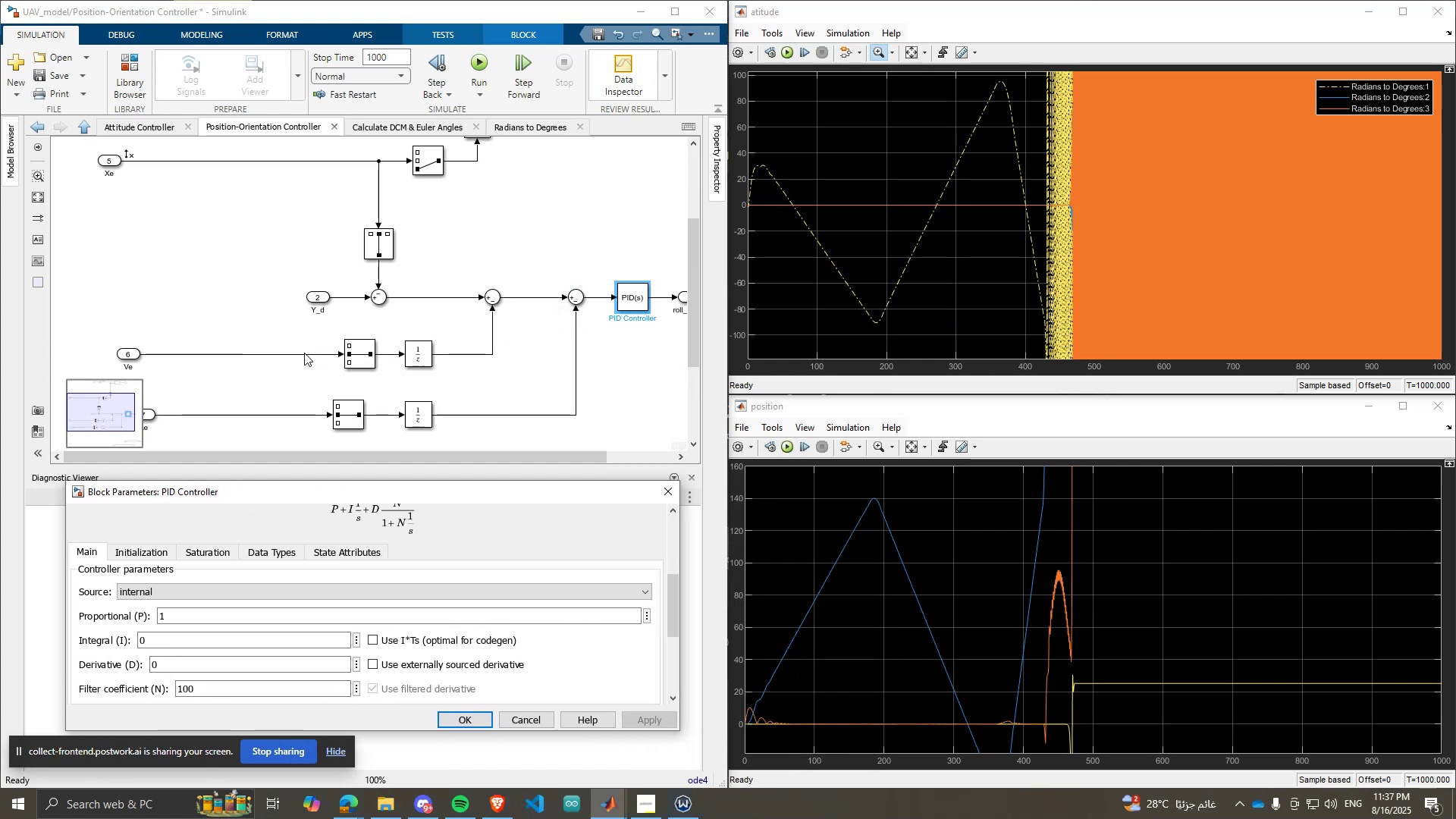 
scroll: coordinate [306, 352], scroll_direction: down, amount: 1.0
 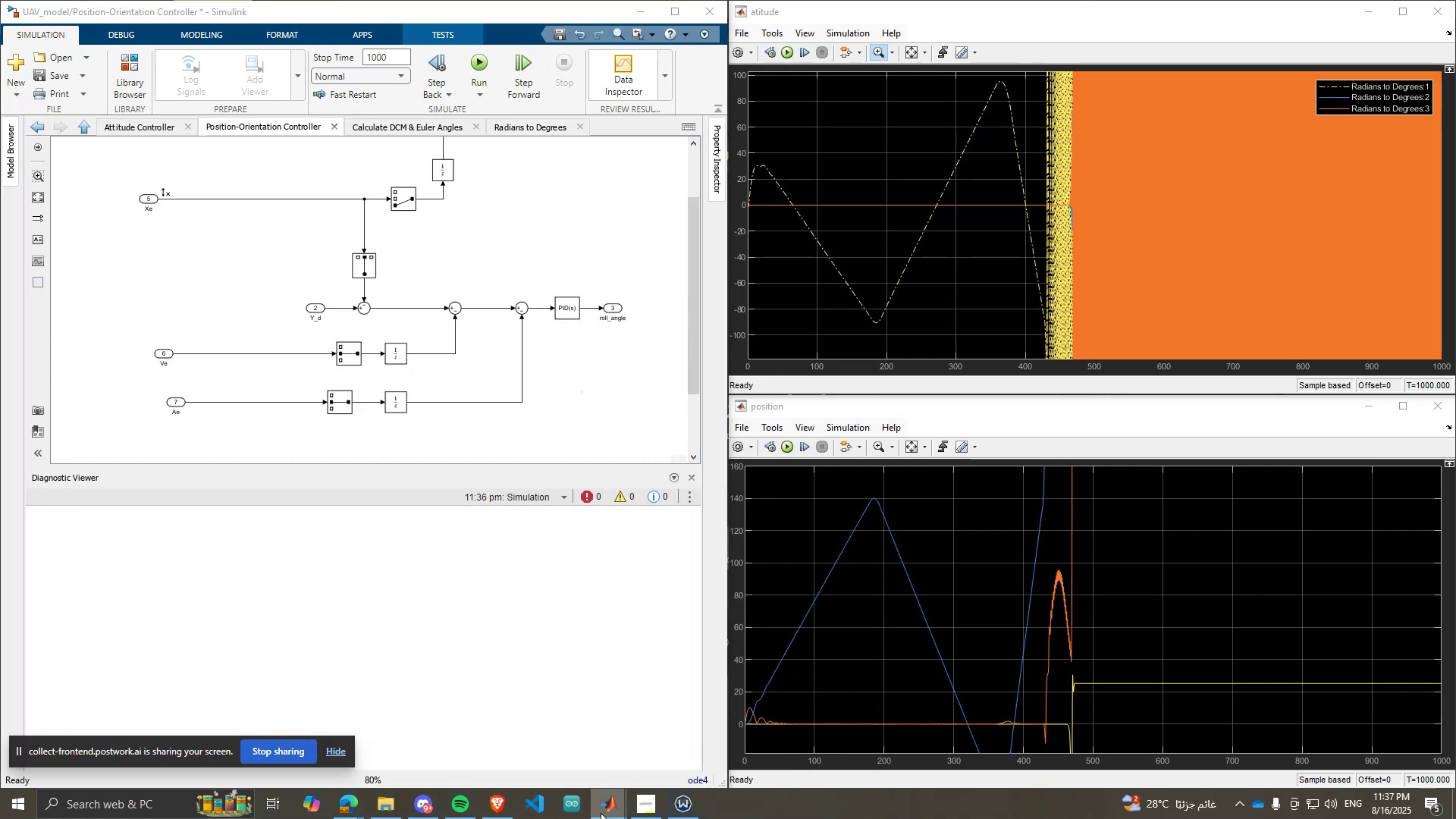 
left_click([893, 767])
 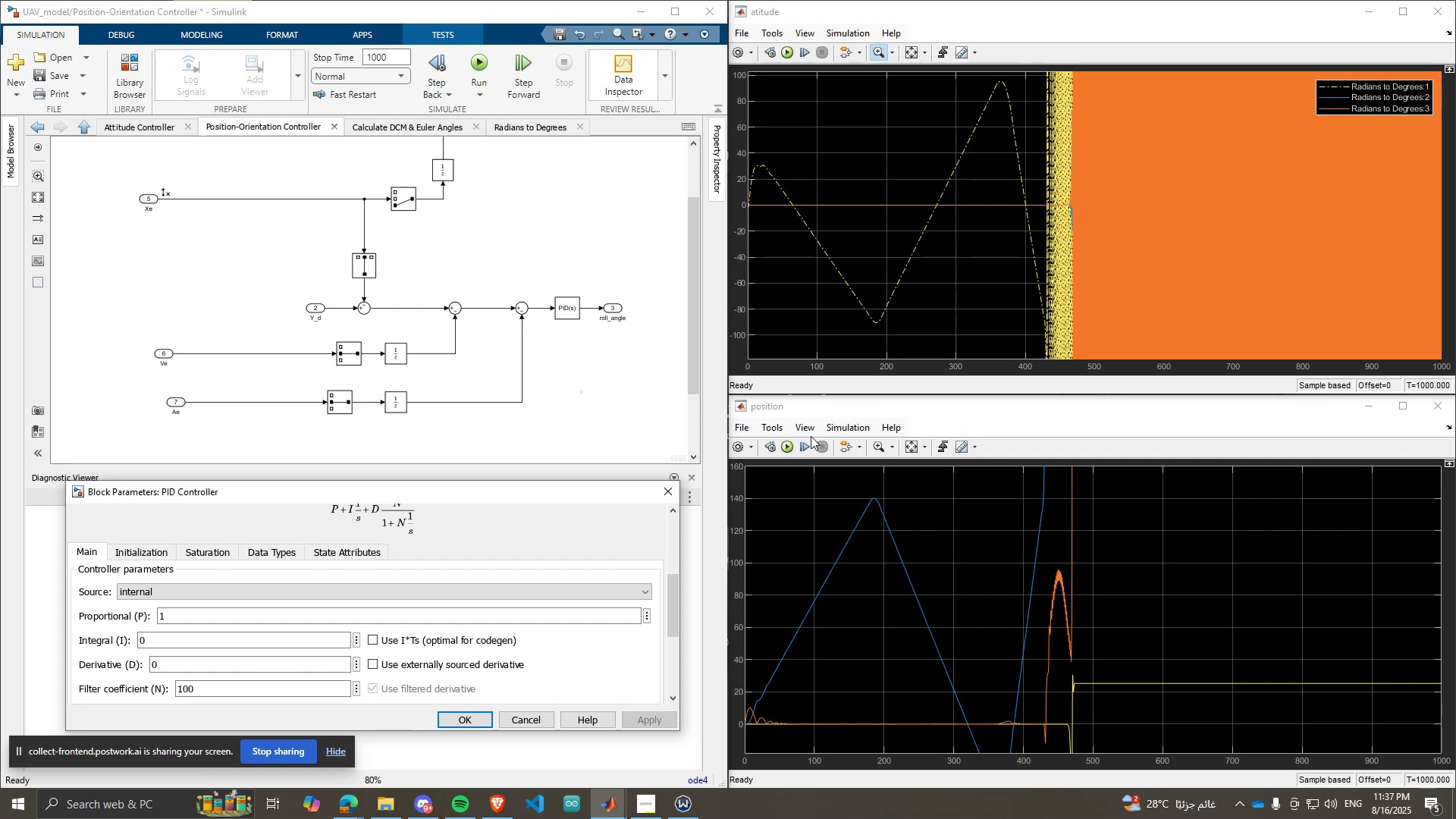 
key(PrintScreen)
 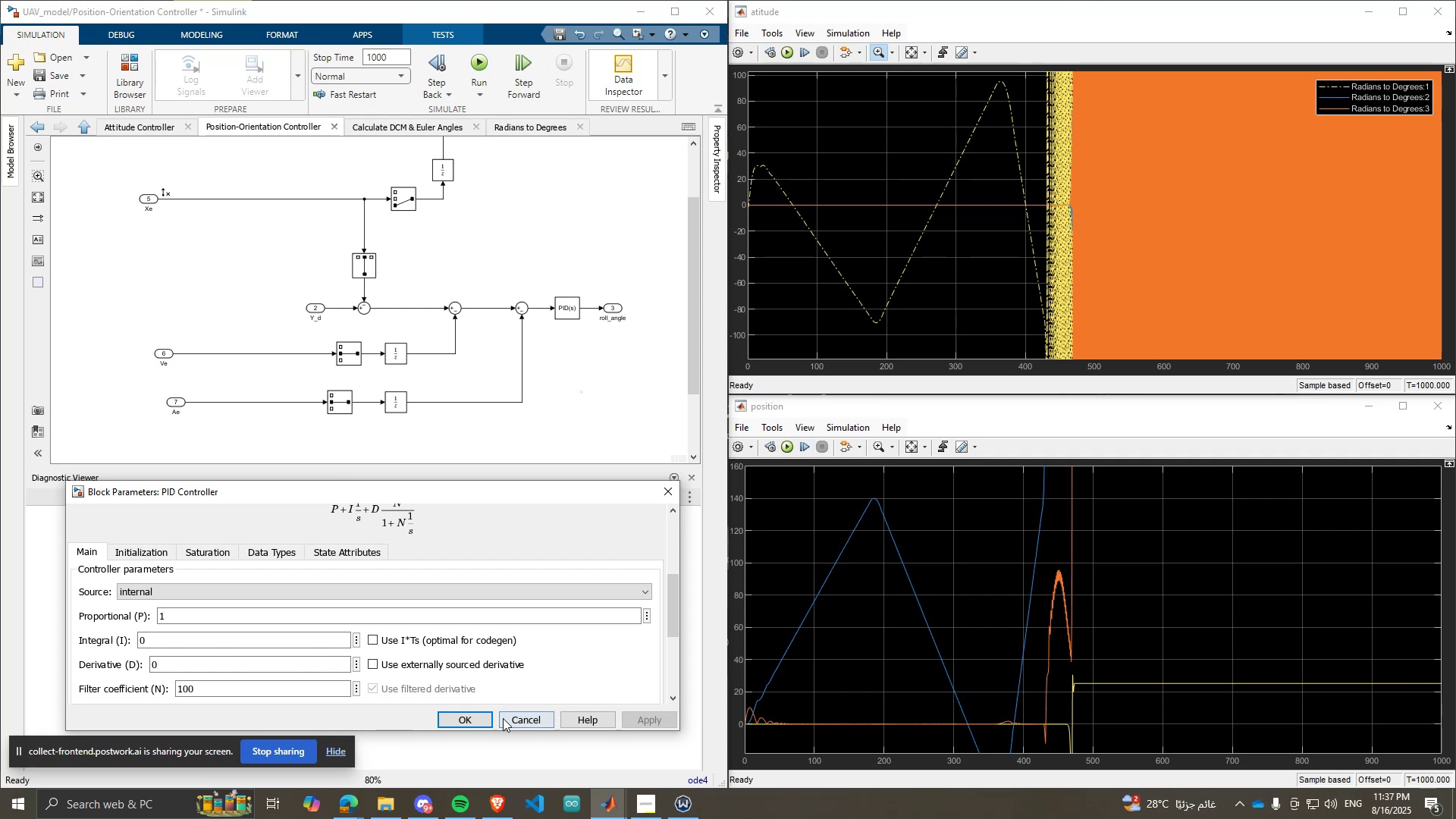 
left_click([500, 803])
 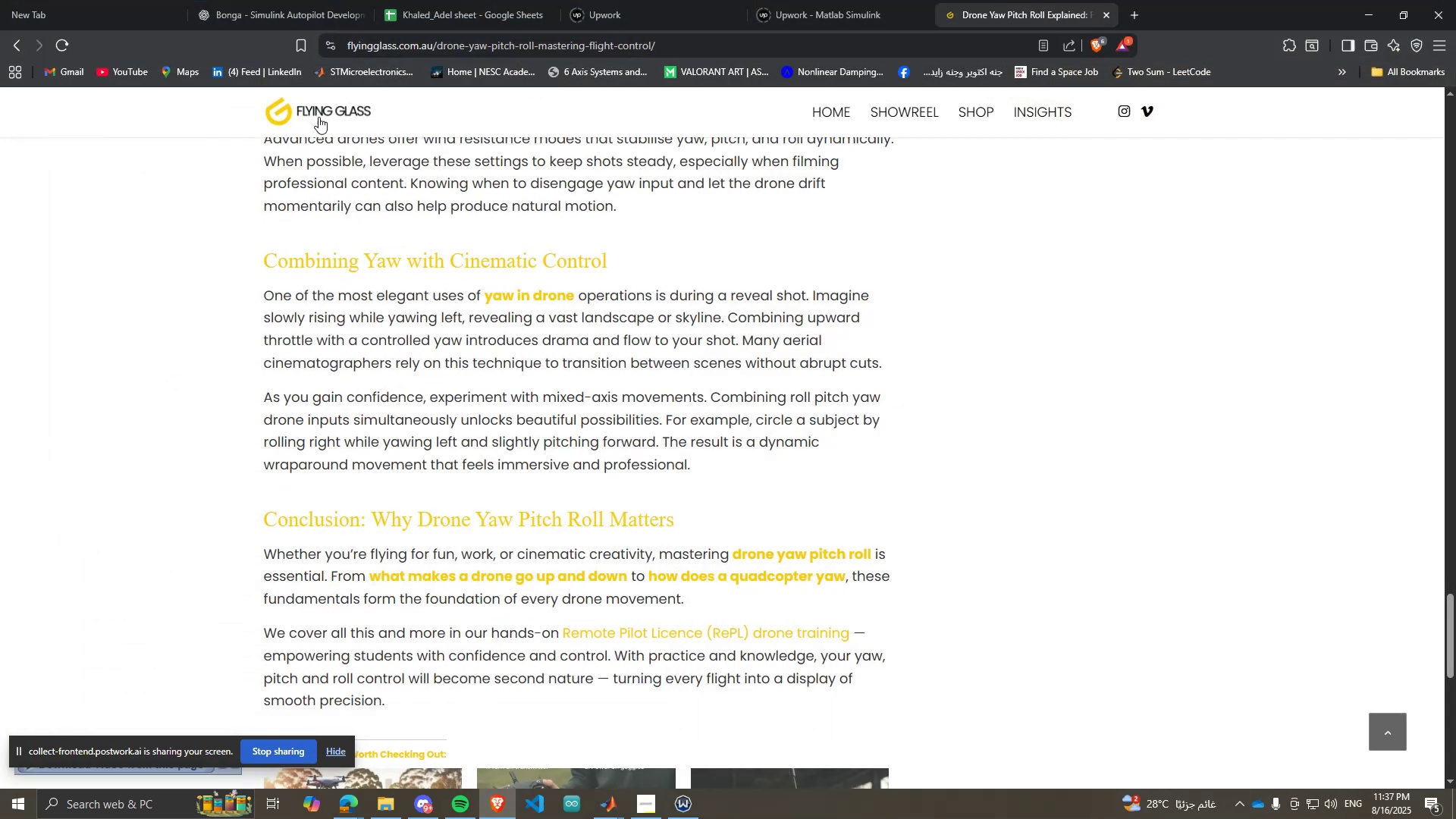 
left_click([271, 0])
 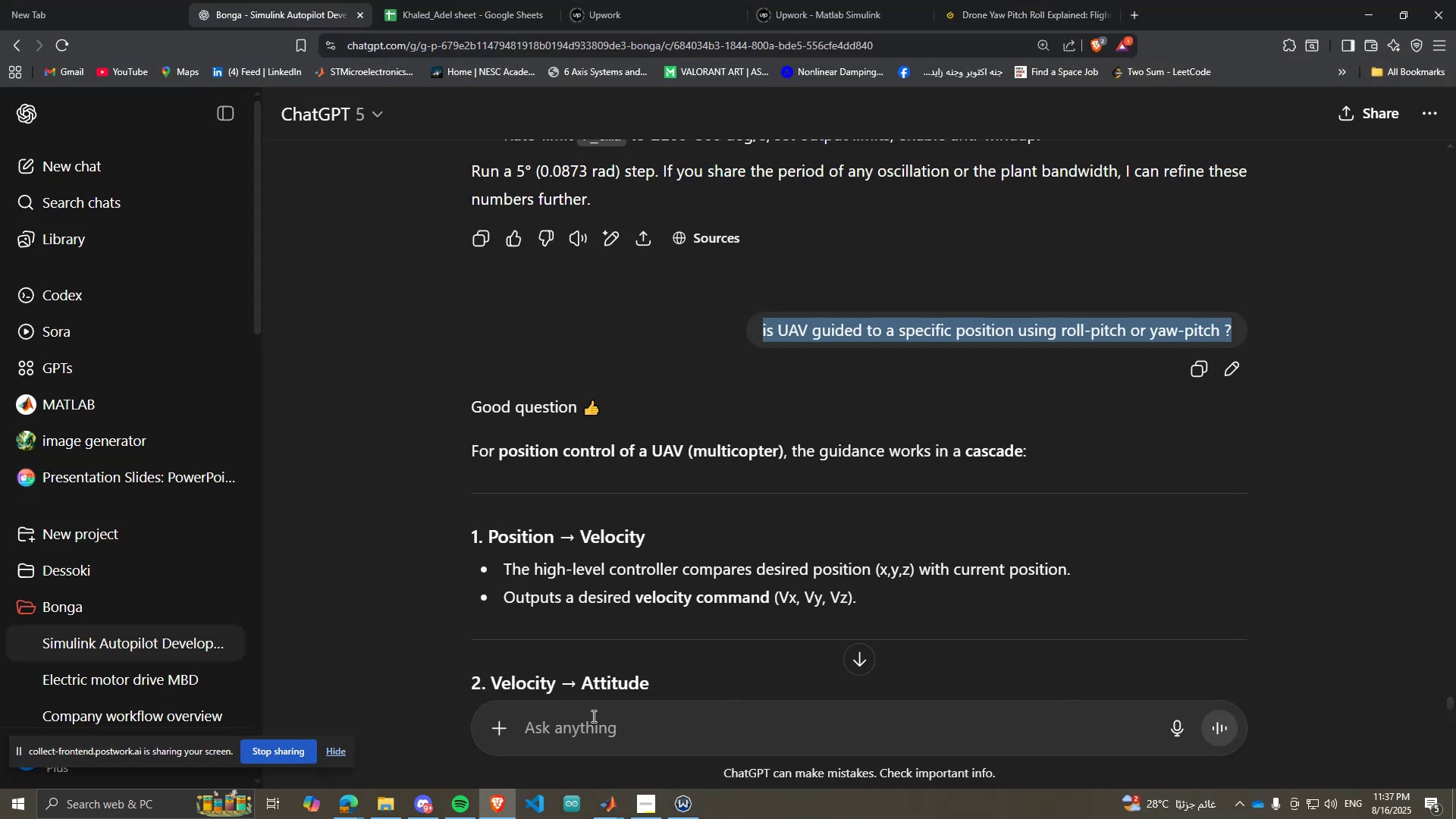 
left_click([614, 720])
 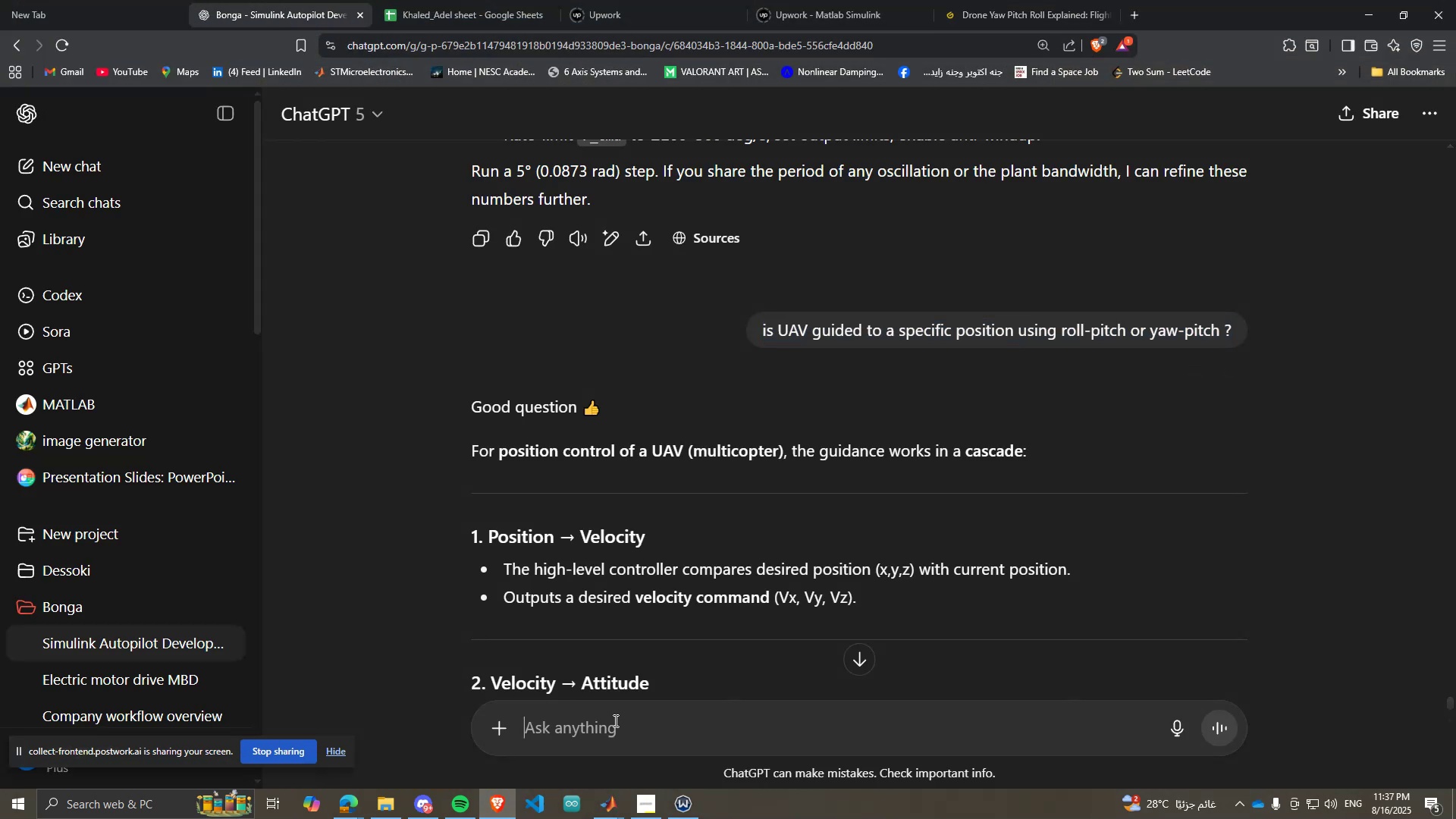 
key(Control+ControlLeft)
 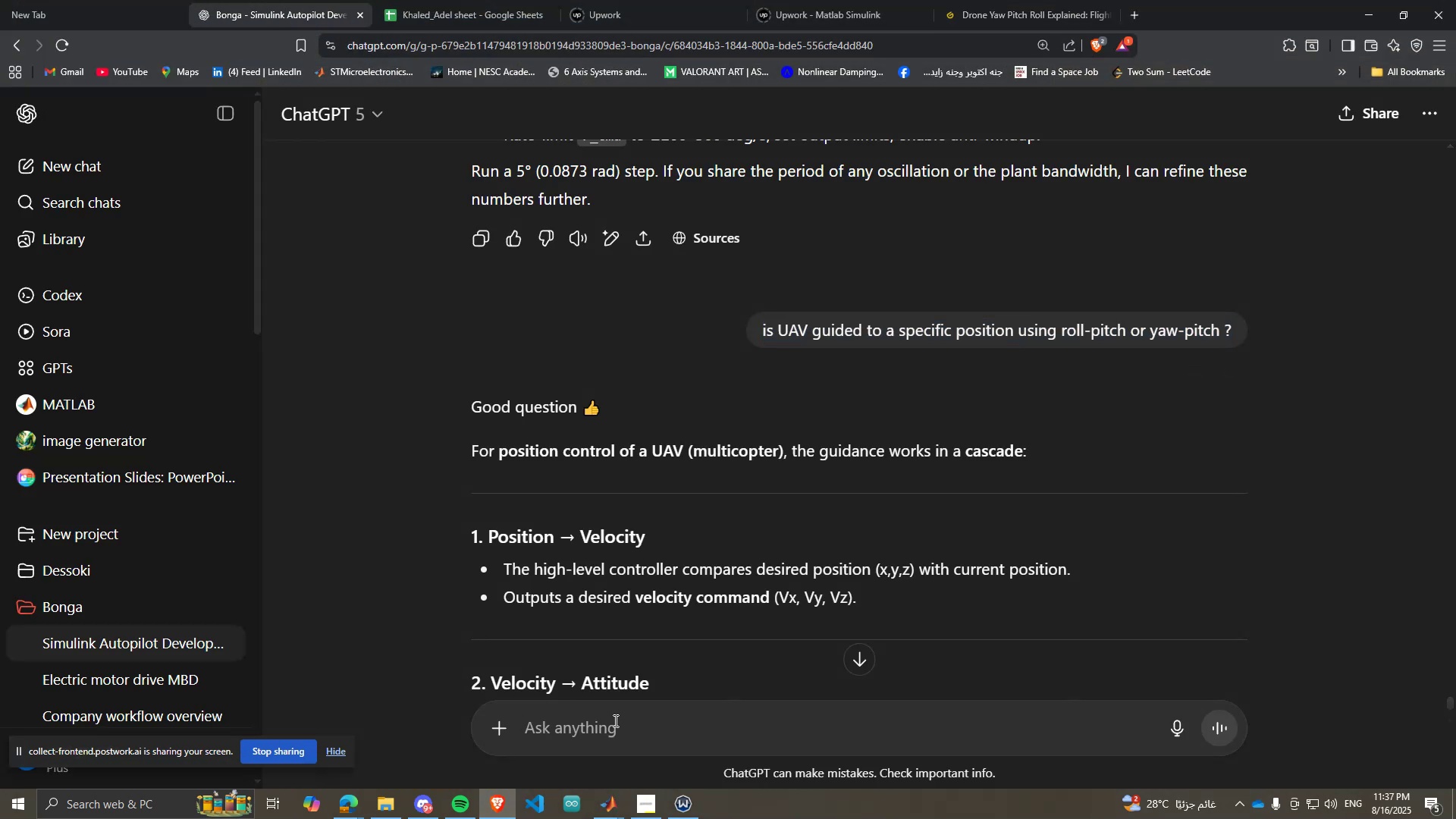 
key(Control+V)
 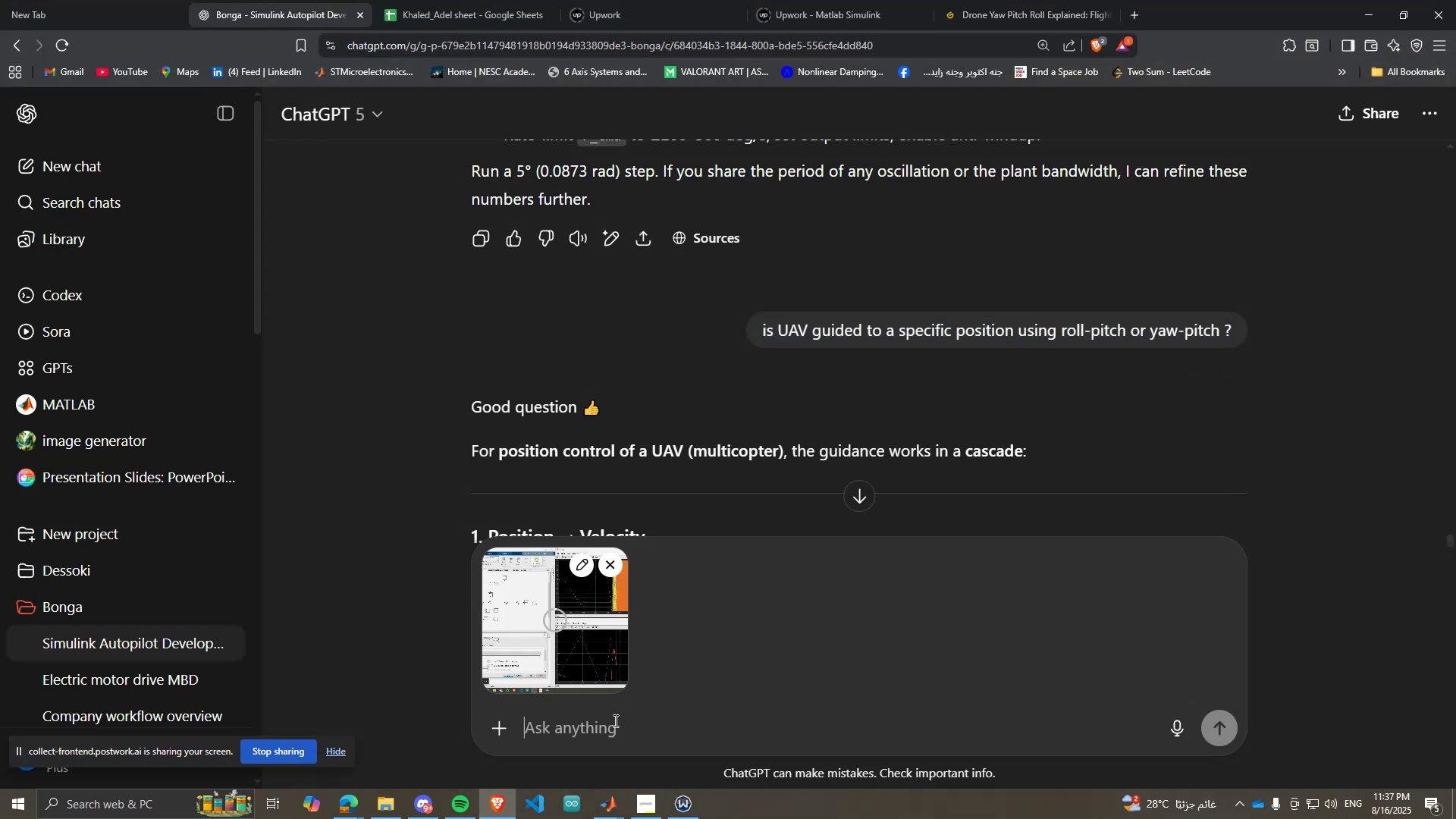 
type(h)
key(Backspace)
type(h)
key(Backspace)
type(HOW C)
key(Backspace)
key(Backspace)
key(Backspace)
key(Backspace)
key(Backspace)
type(ho)
key(Backspace)
type(ho)
key(Backspace)
key(Backspace)
type(ow can i tune this )
 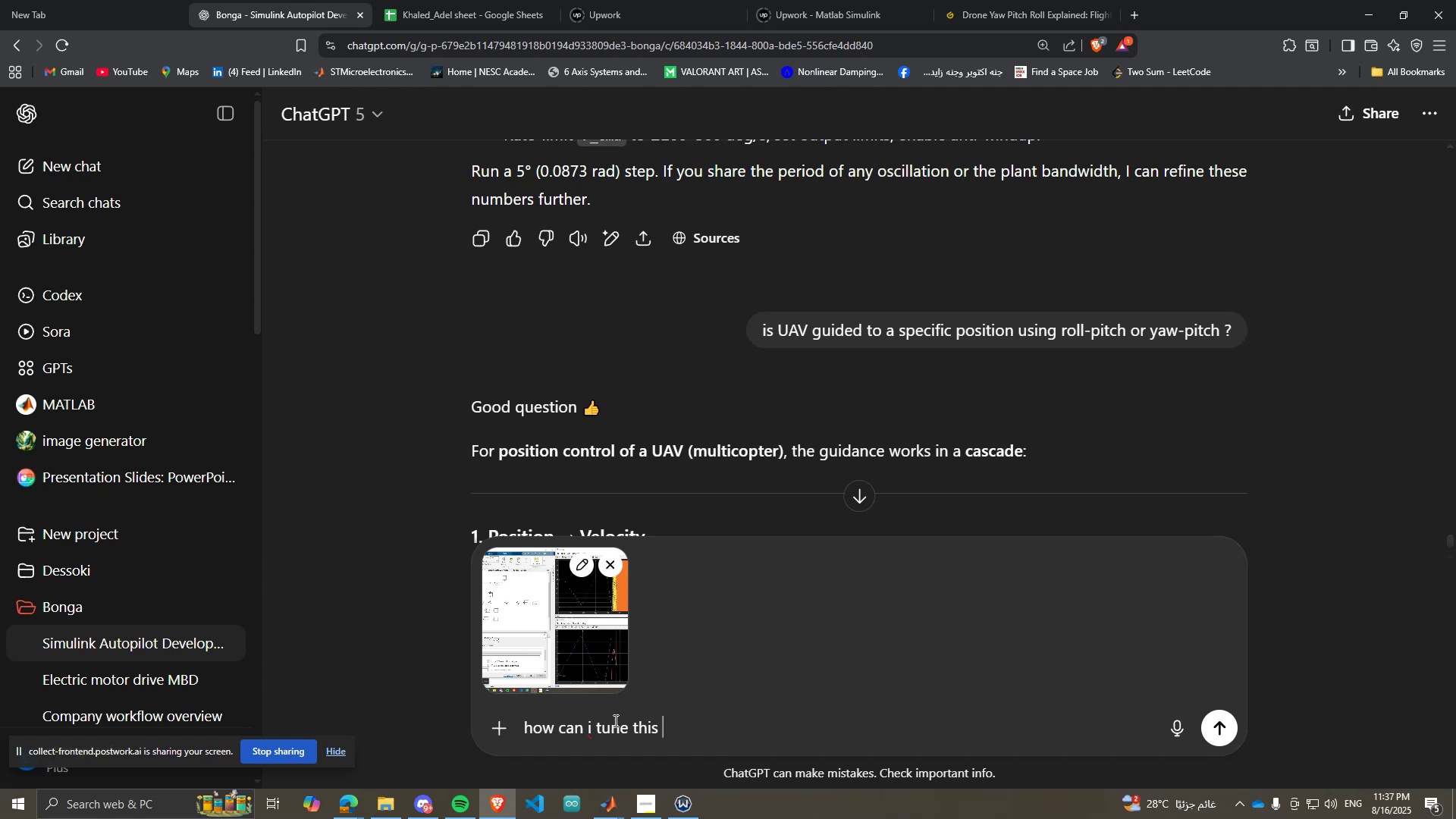 
type(position c)
key(Backspace)
type(Y controller block to control roll angle )
key(Backspace)
type( ? in the av)
key(Backspace)
type(boiv)
key(Backspace)
key(Backspace)
type(ve scope , the yello lo)
key(Backspace)
key(Backspace)
key(Backspace)
type(w line is roll angle and in s)
key(Backspace)
type(bl)
key(Backspace)
type(elow scop, t)
key(Backspace)
key(Backspace)
key(Backspace)
type(e, the )
 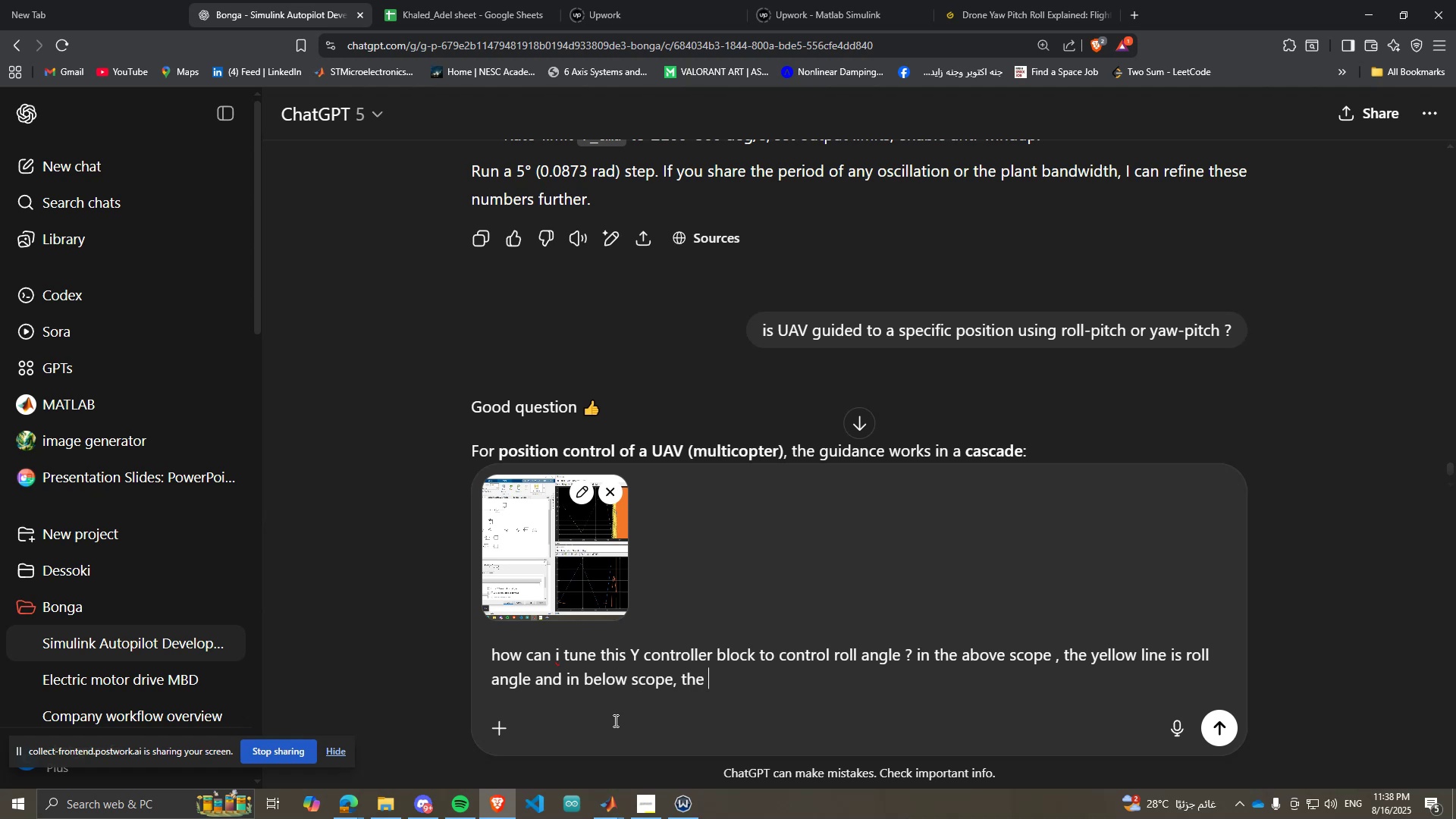 
type(blue line is Y position )
 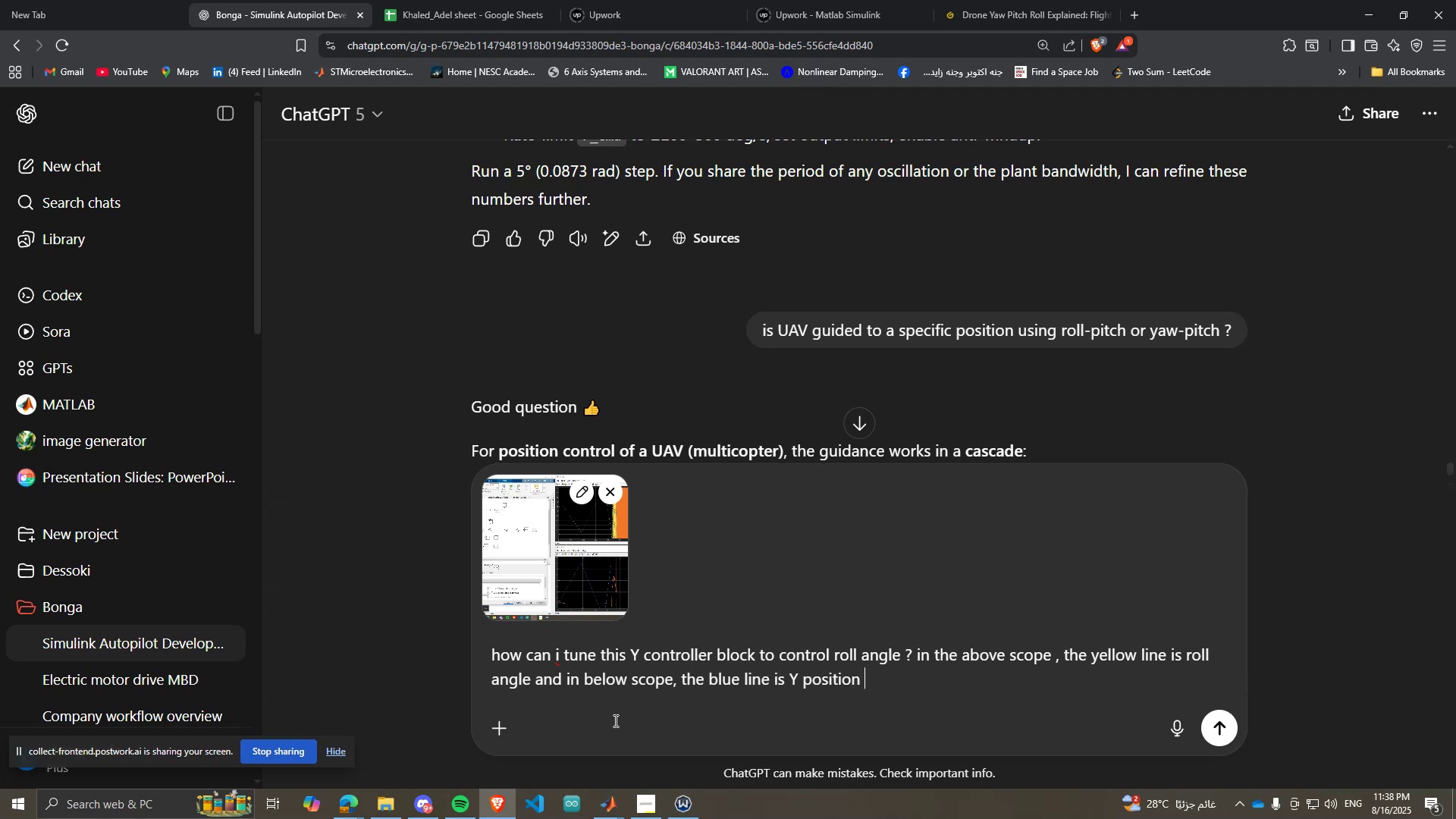 
key(Enter)
 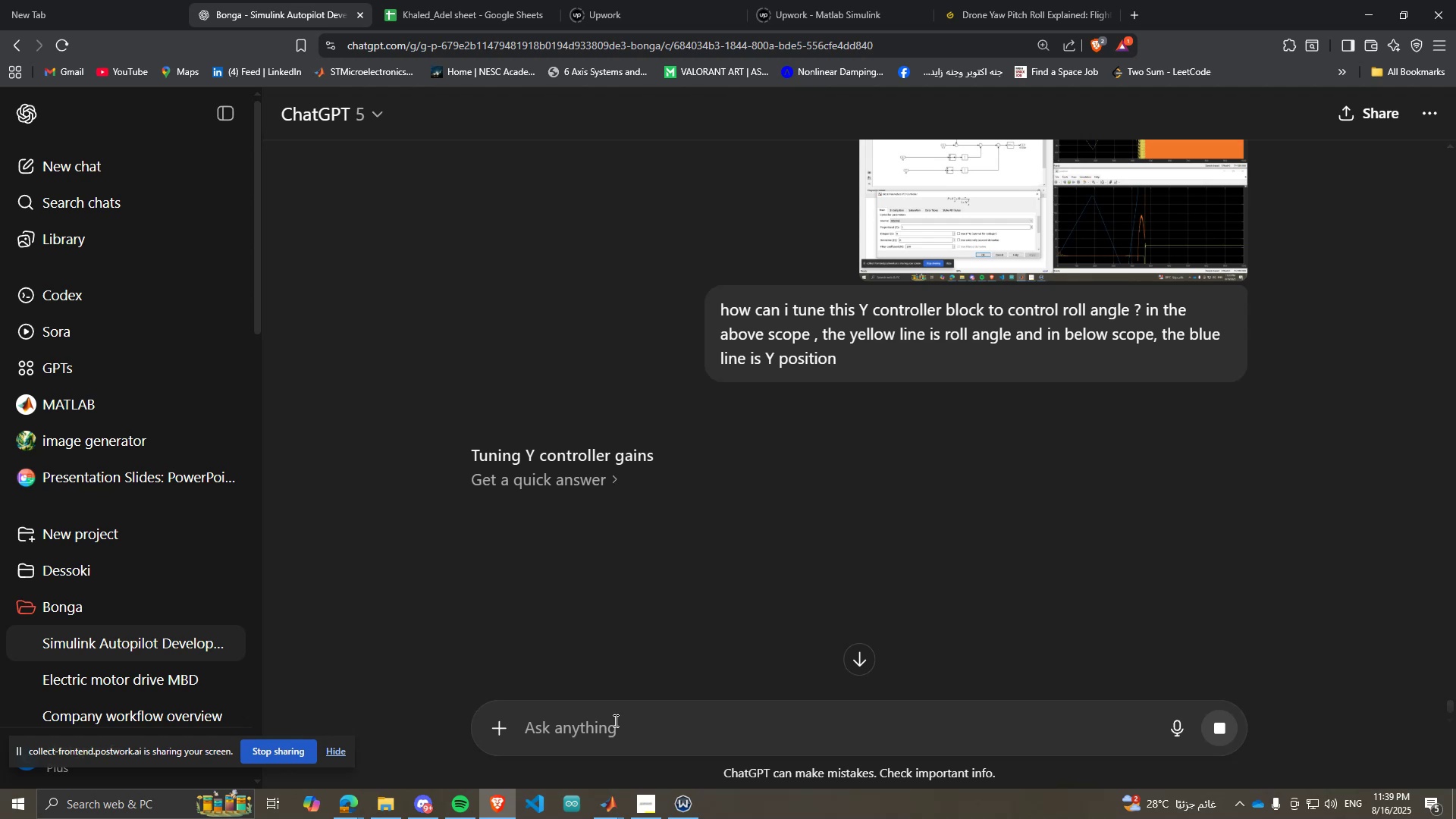 
wait(84.62)
 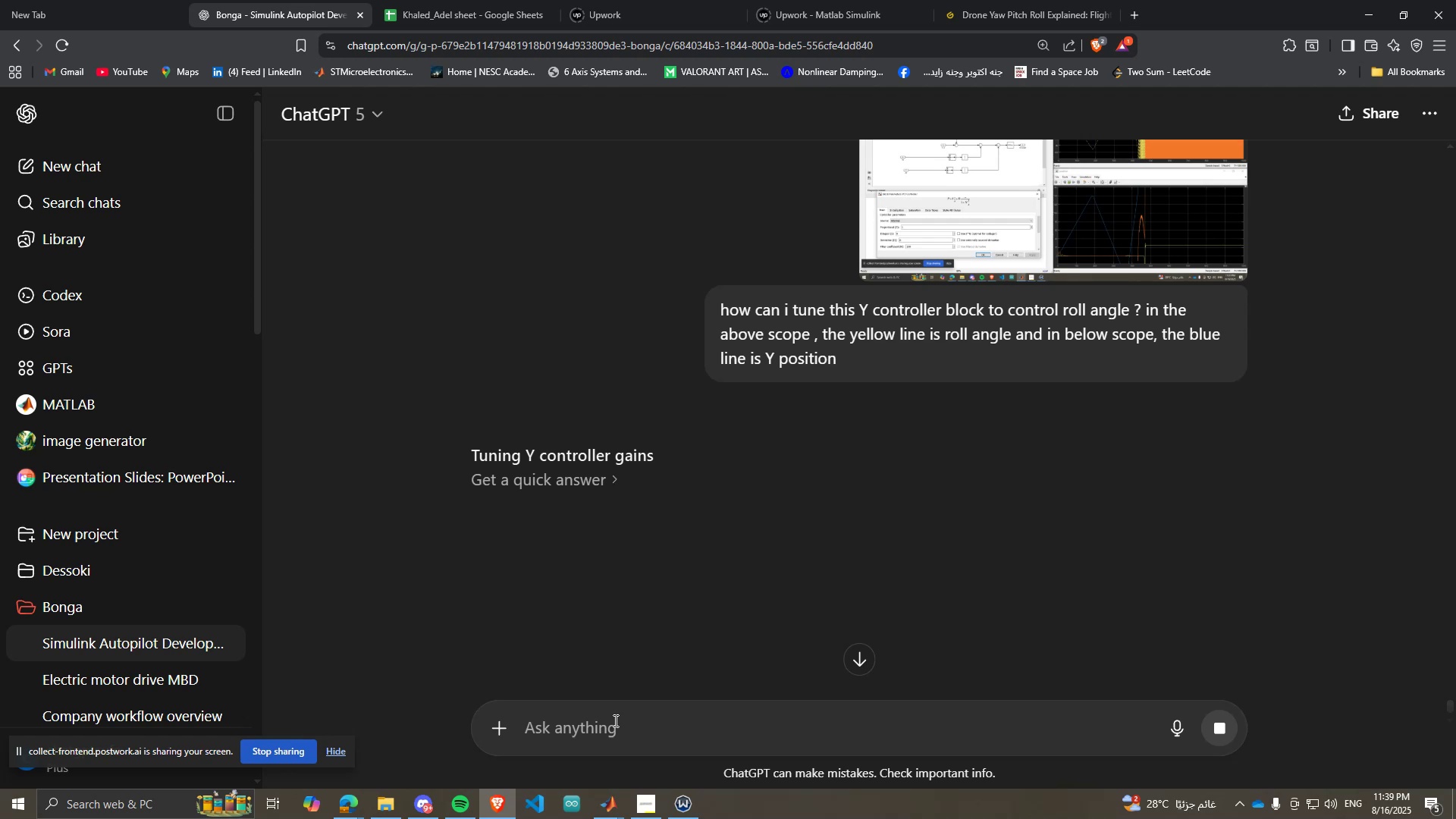 
scroll: coordinate [668, 658], scroll_direction: down, amount: 1.0
 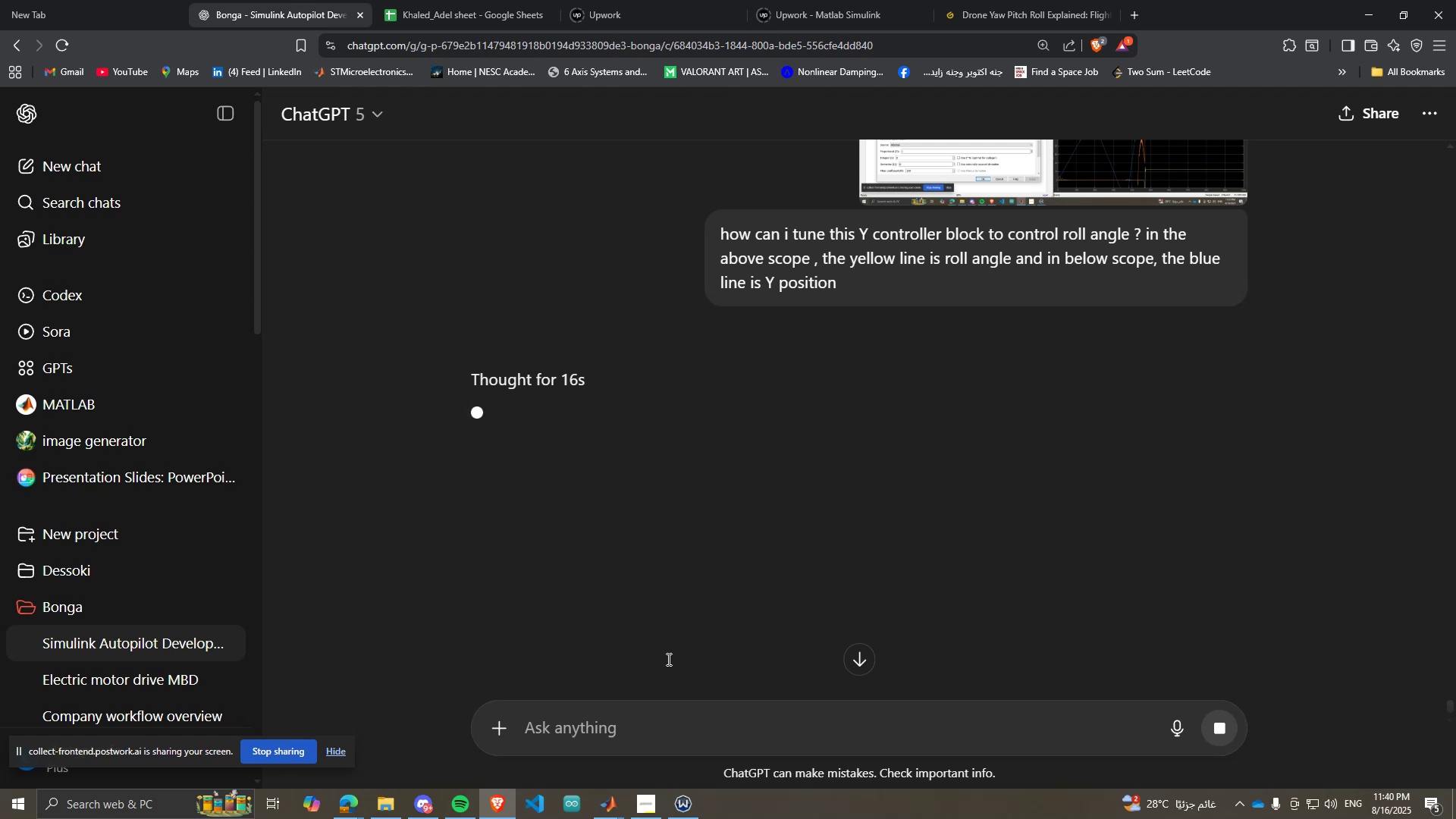 
wait(17.94)
 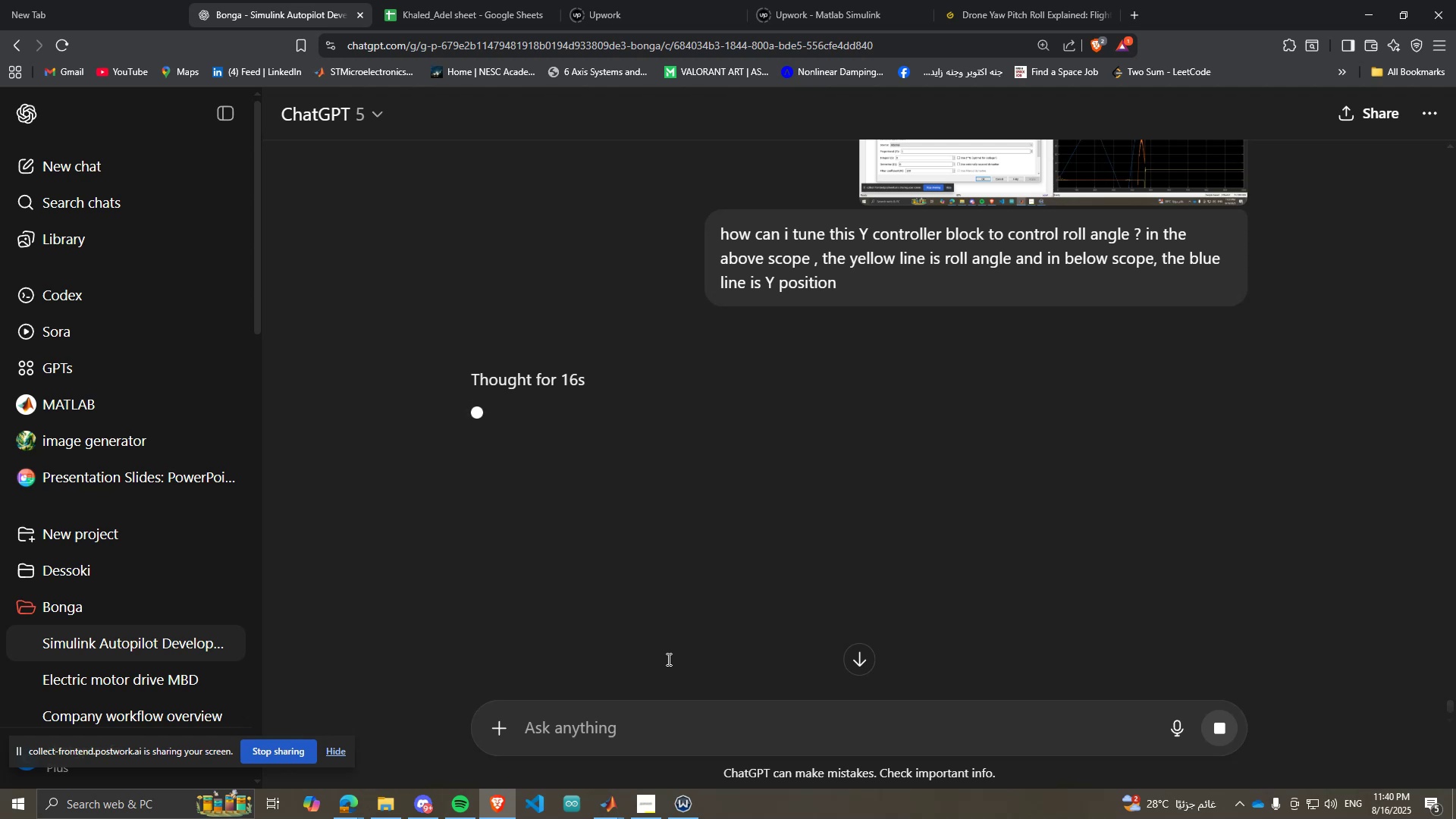 
left_click([795, 219])
 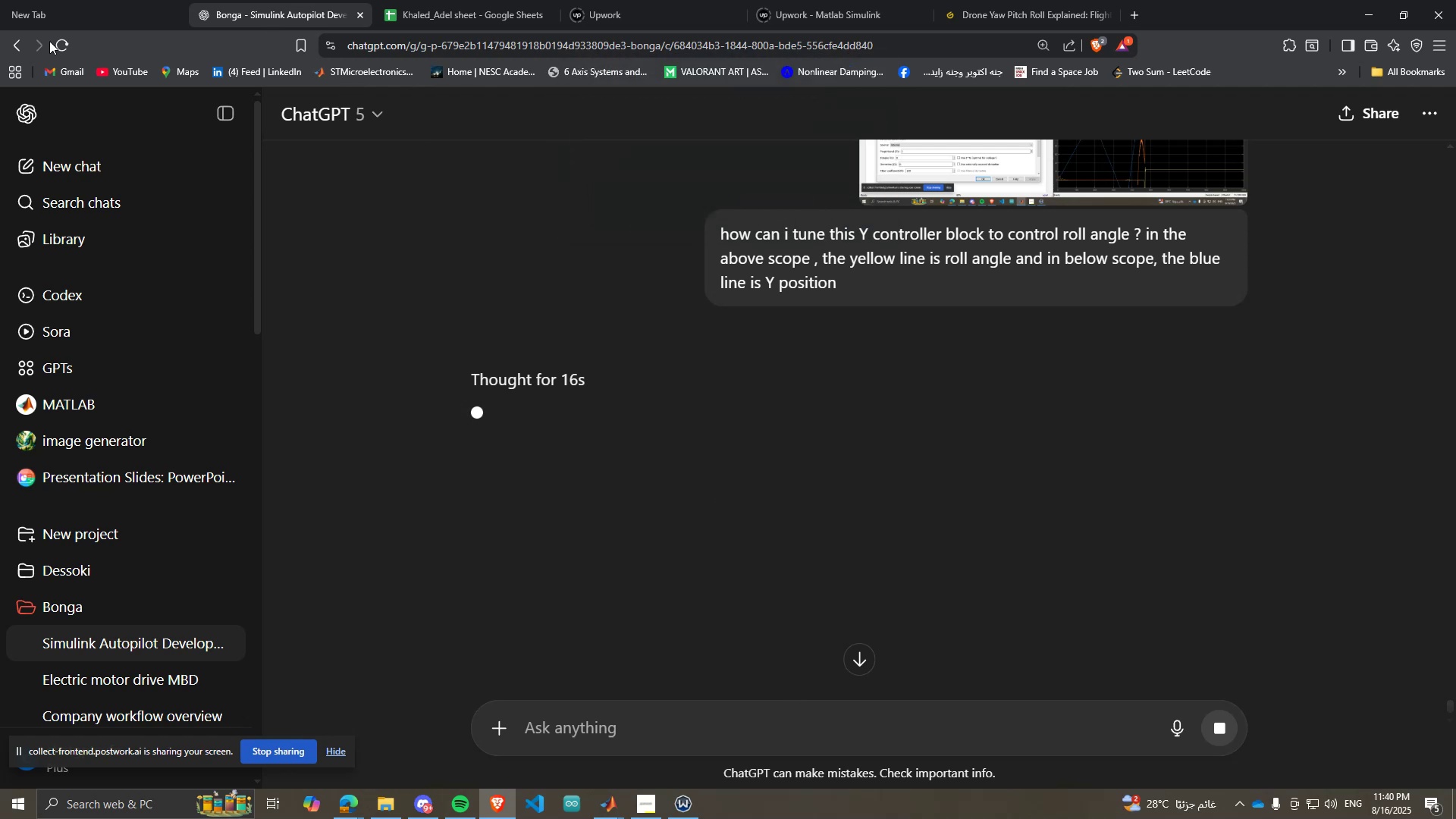 
left_click([61, 43])
 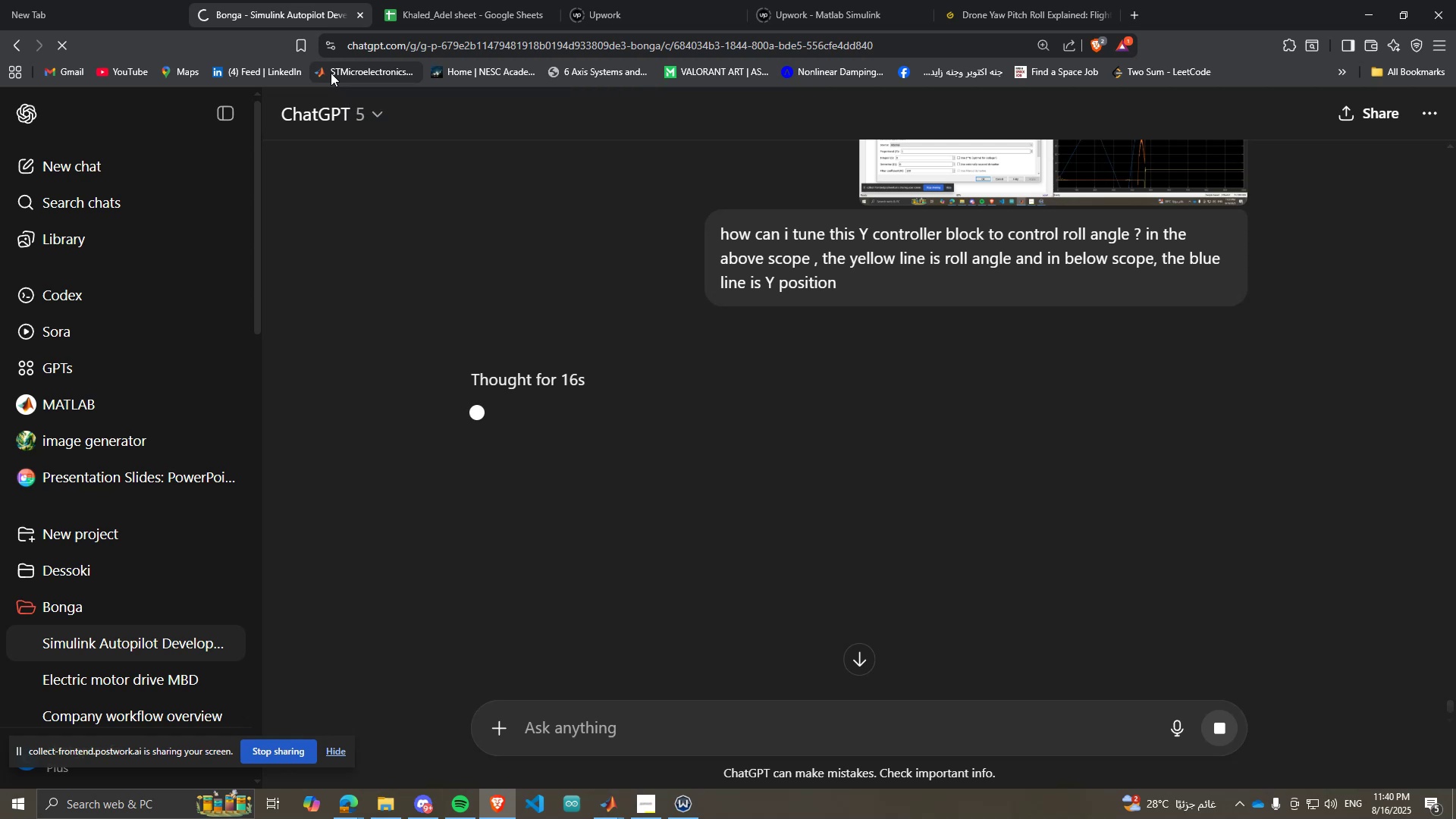 
wait(16.5)
 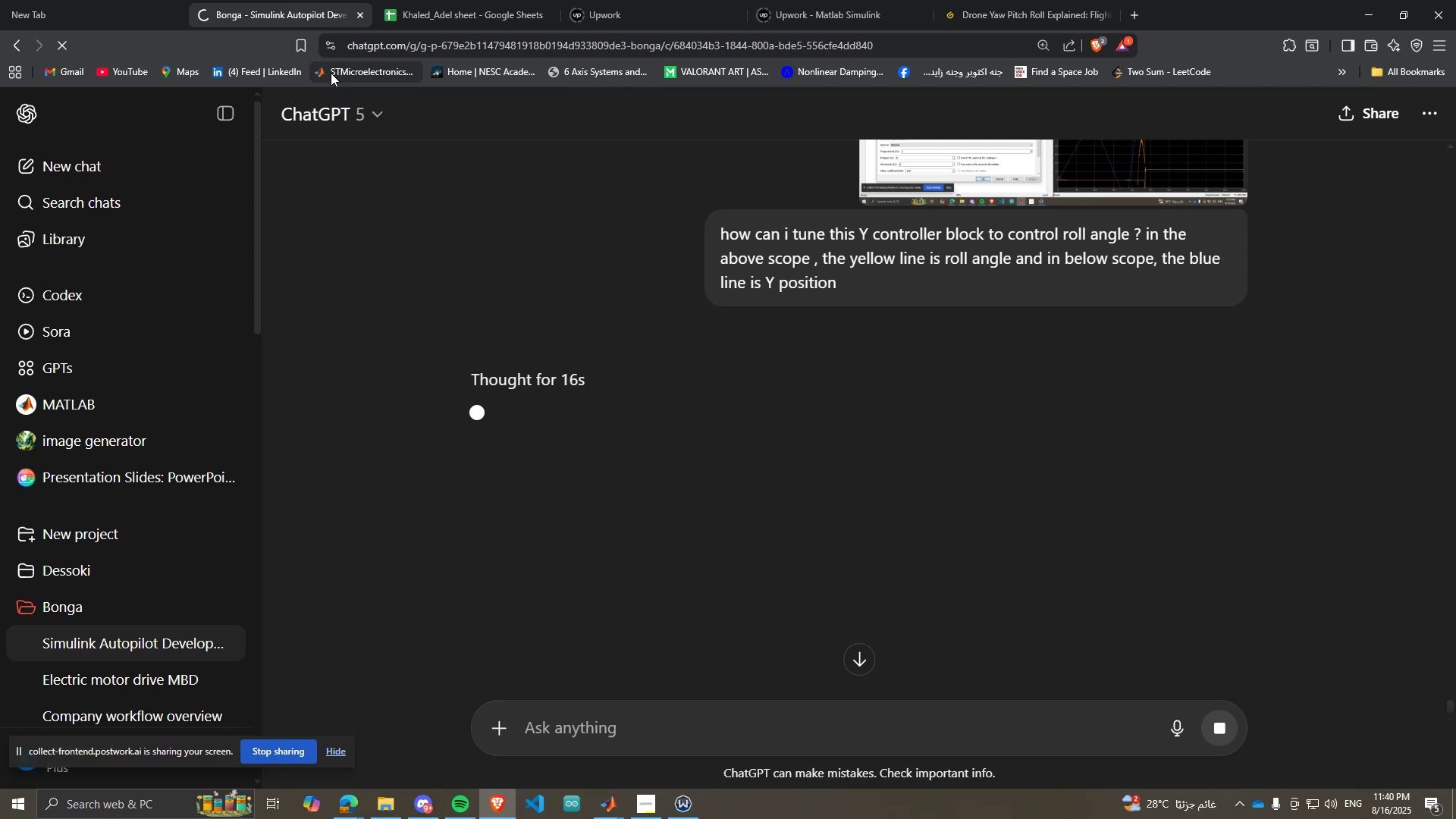 
left_click([357, 17])
 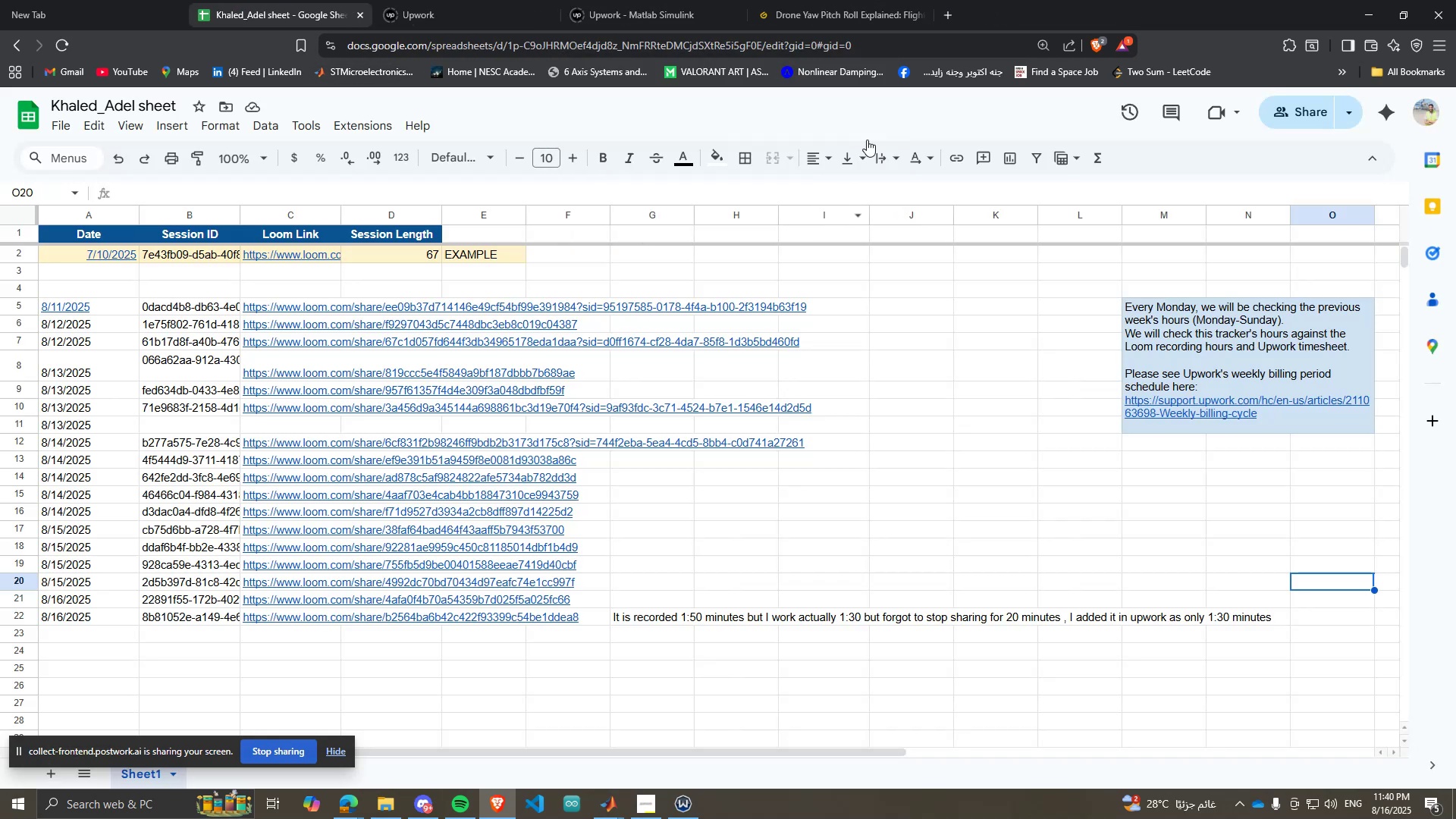 
left_click([946, 16])
 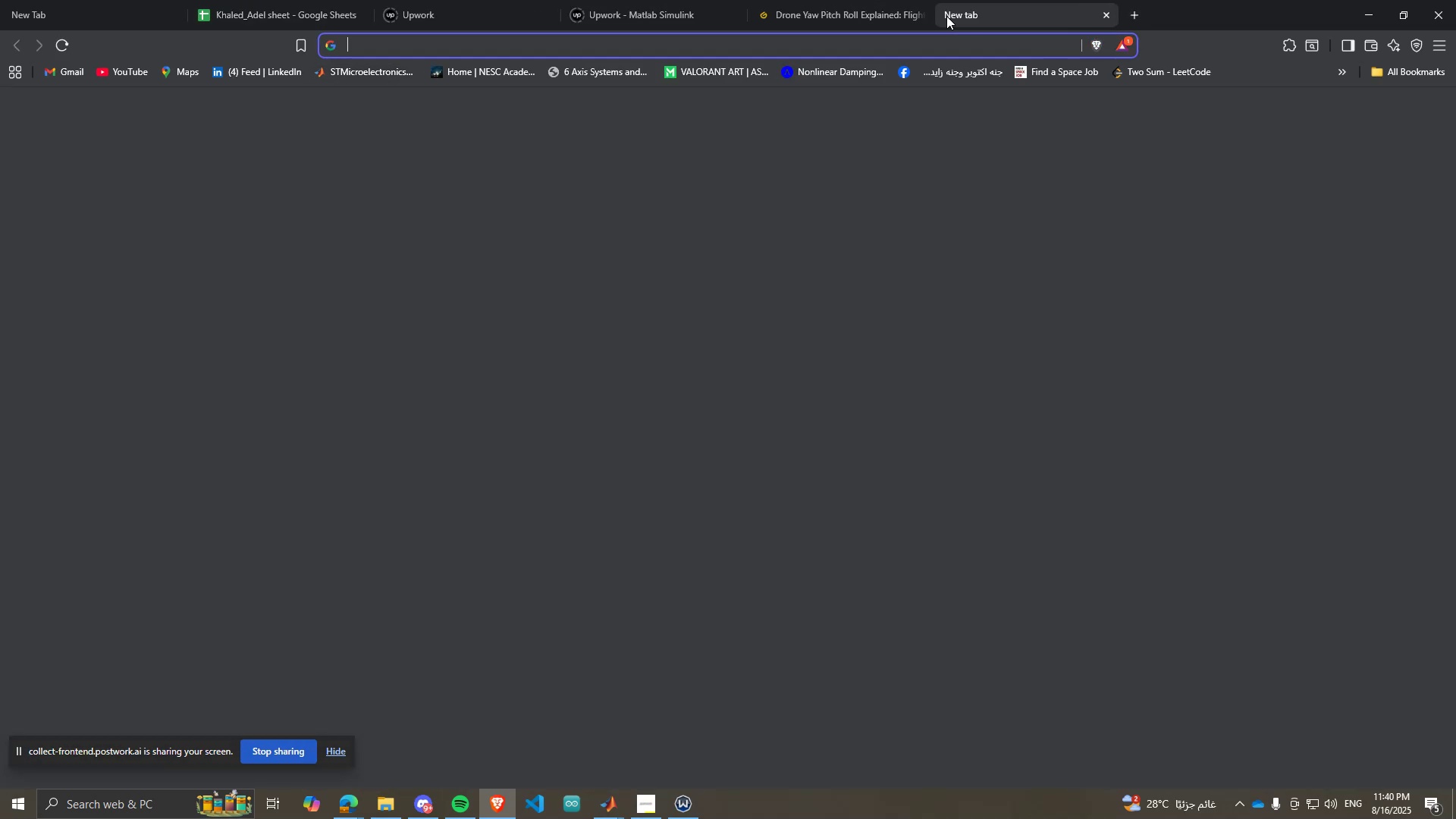 
type(ch)
 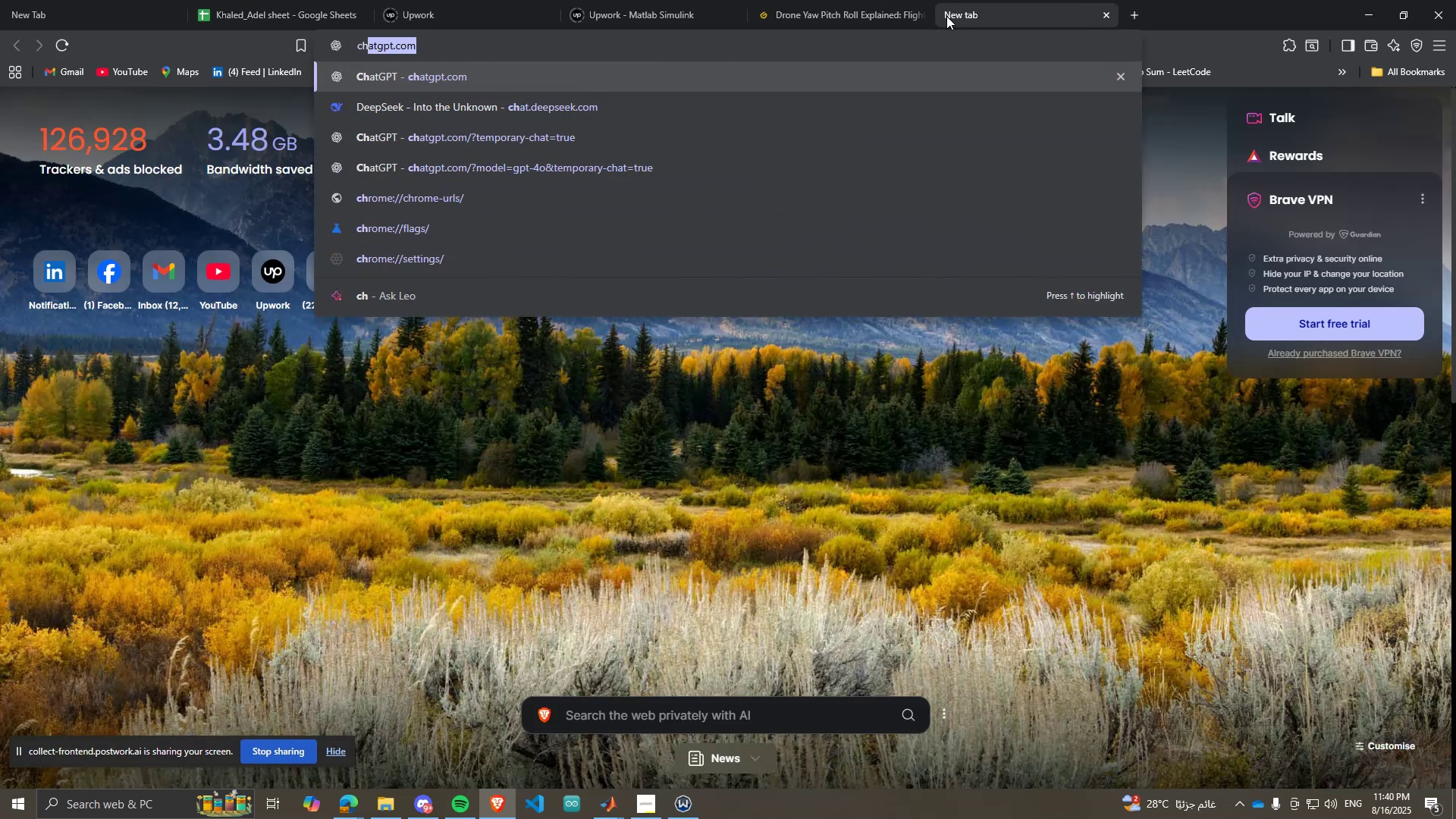 
key(Enter)
 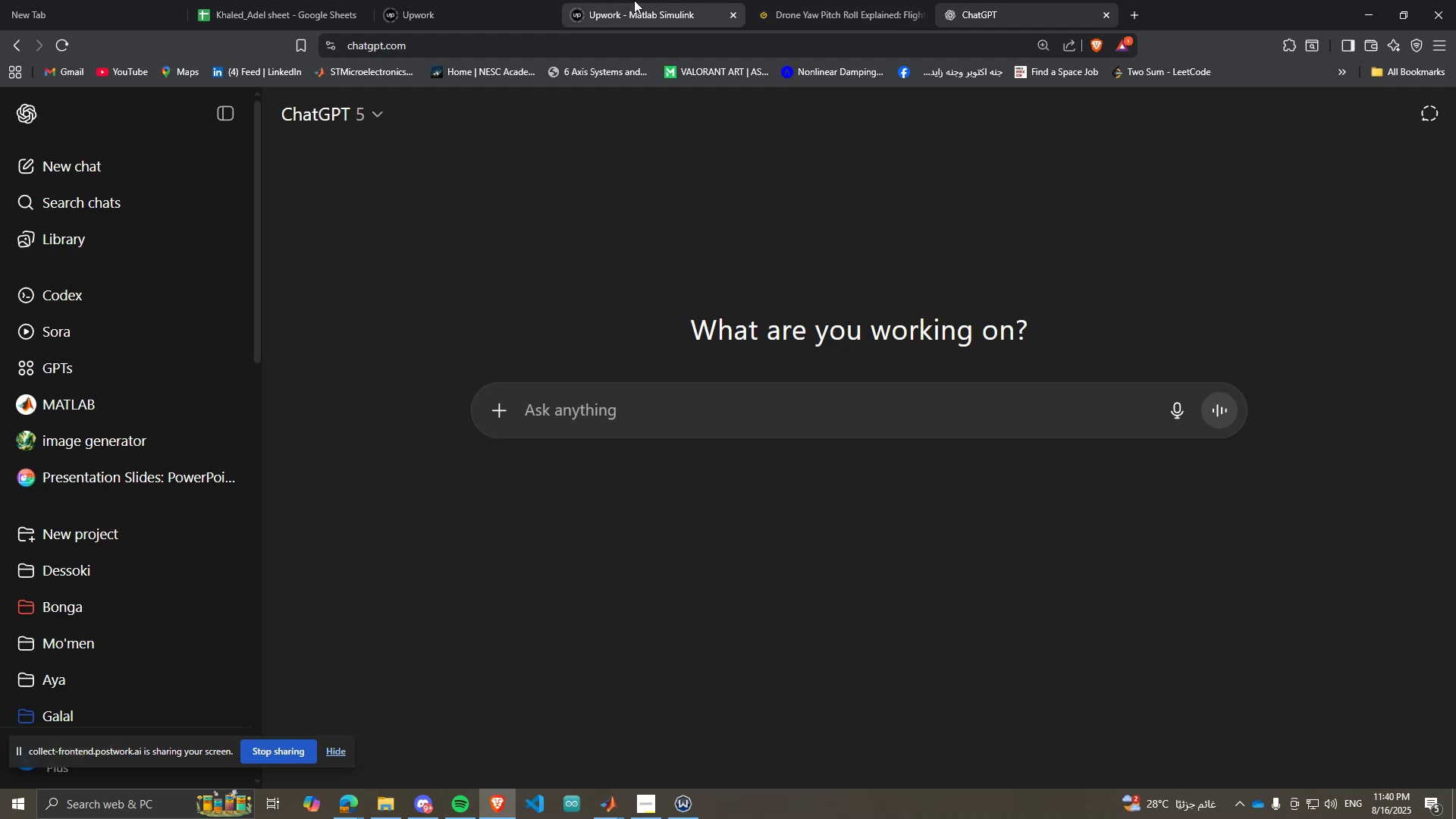 
scroll: coordinate [70, 437], scroll_direction: down, amount: 2.0
 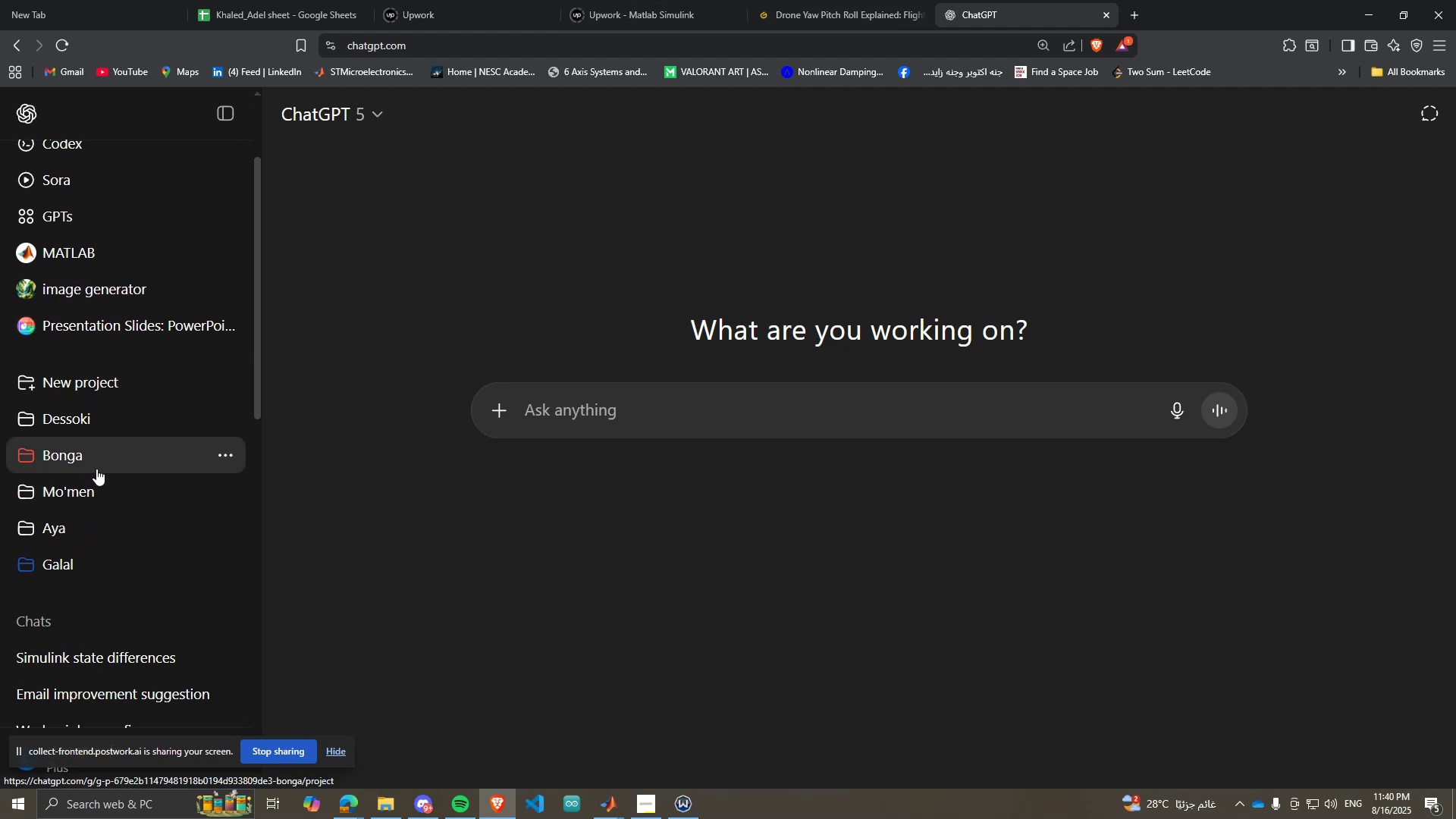 
left_click([96, 462])
 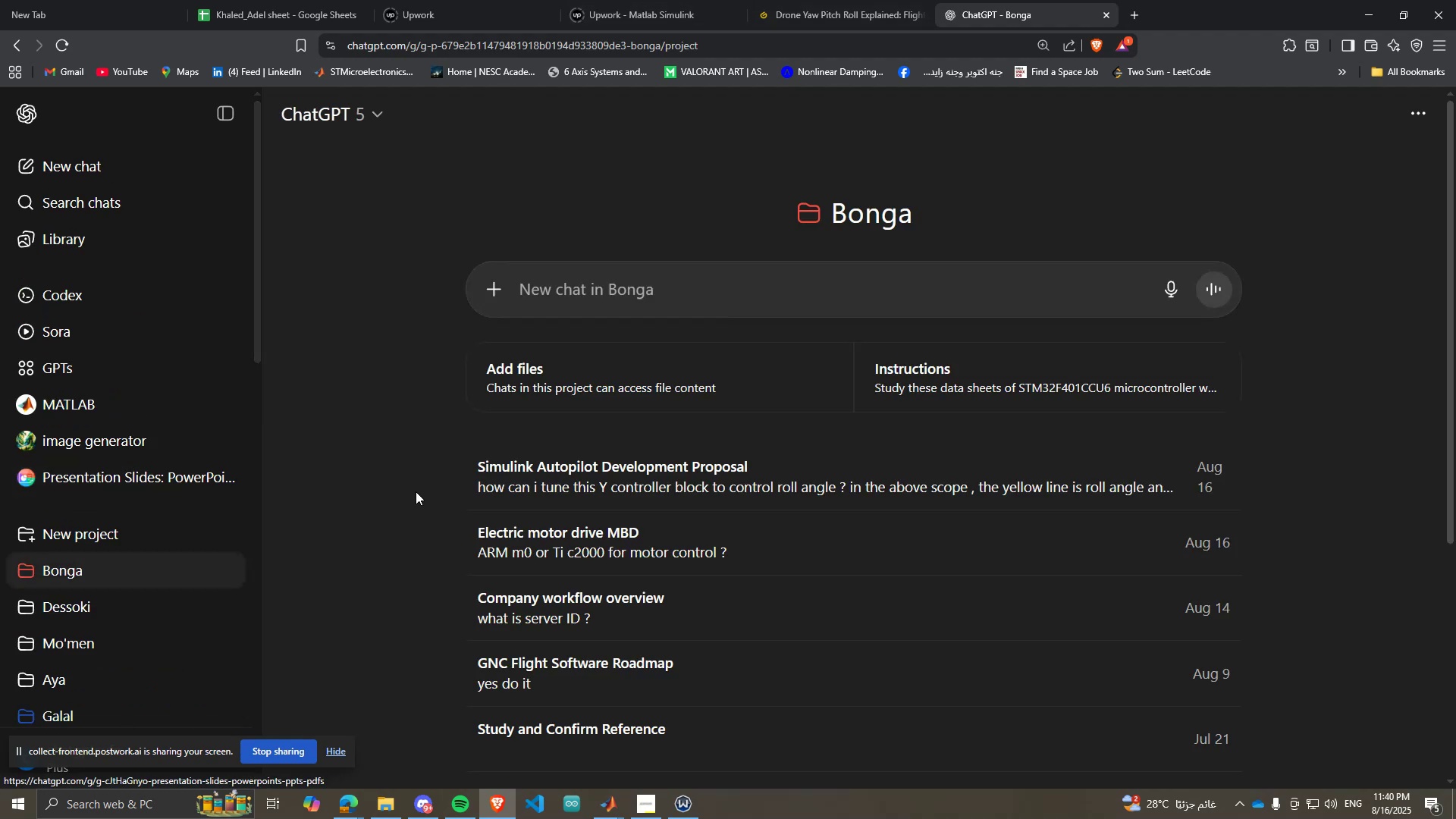 
left_click([620, 503])
 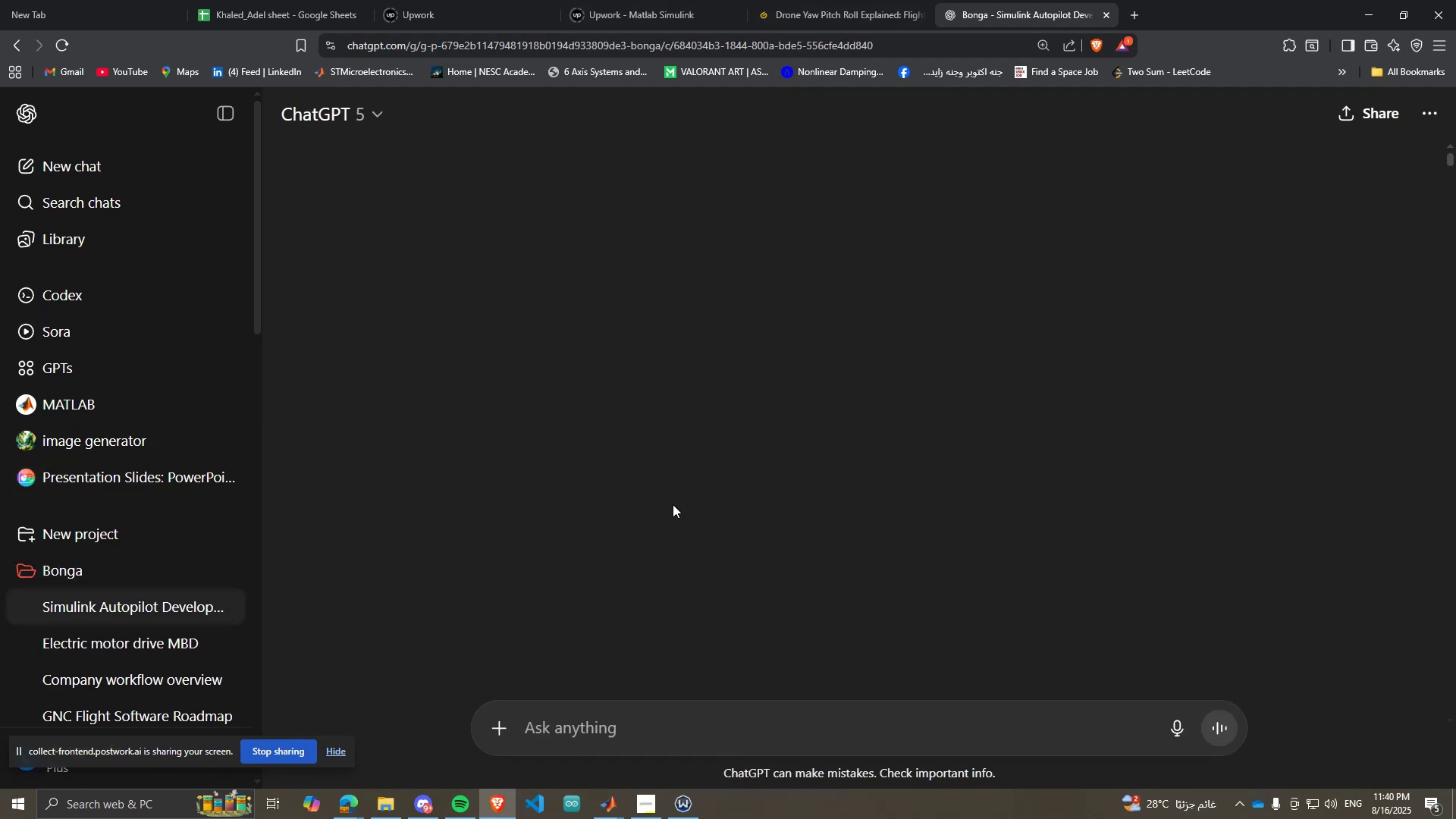 
wait(5.08)
 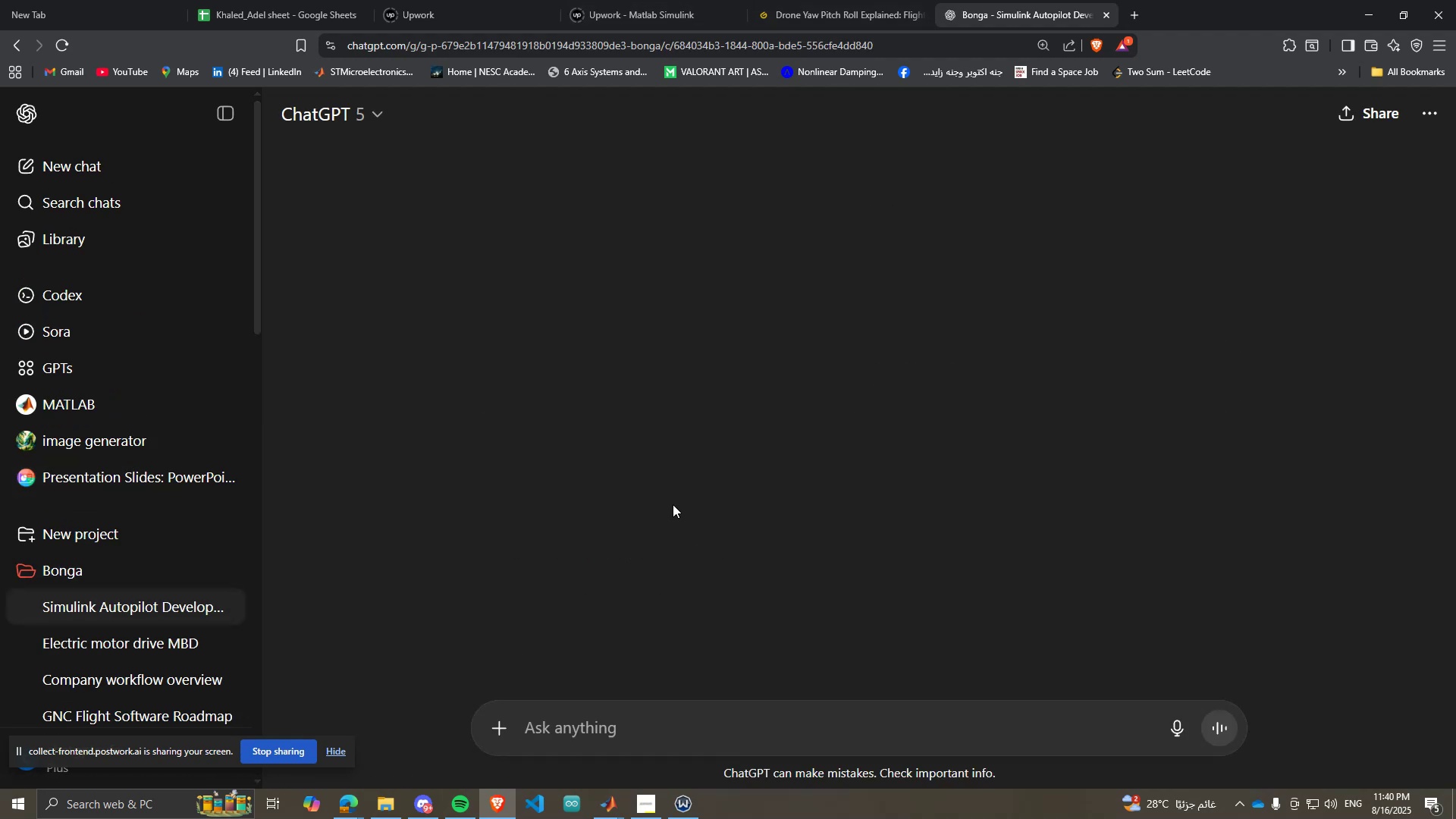 
scroll: coordinate [831, 543], scroll_direction: up, amount: 30.0
 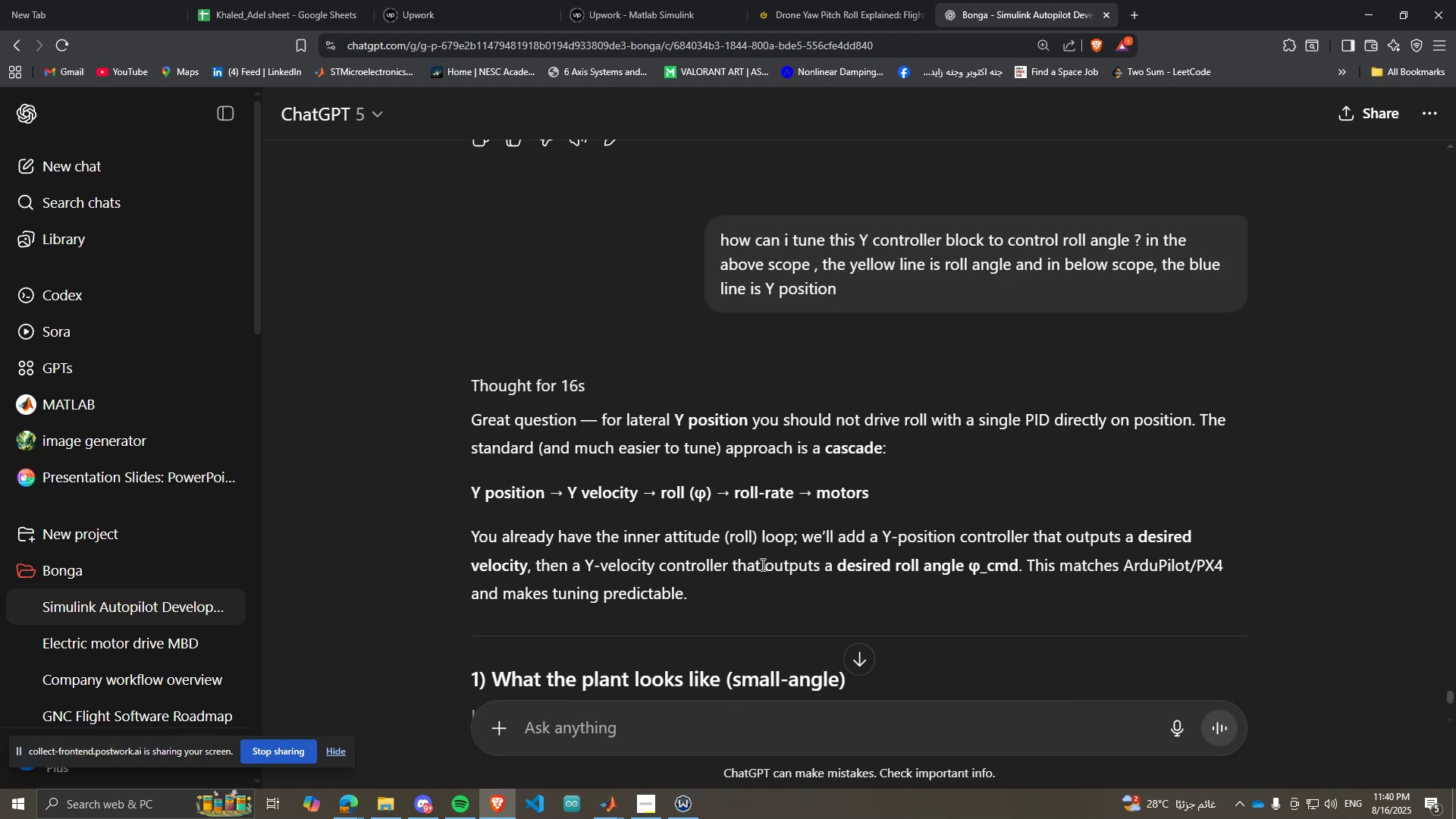 
scroll: coordinate [1074, 571], scroll_direction: down, amount: 3.0
 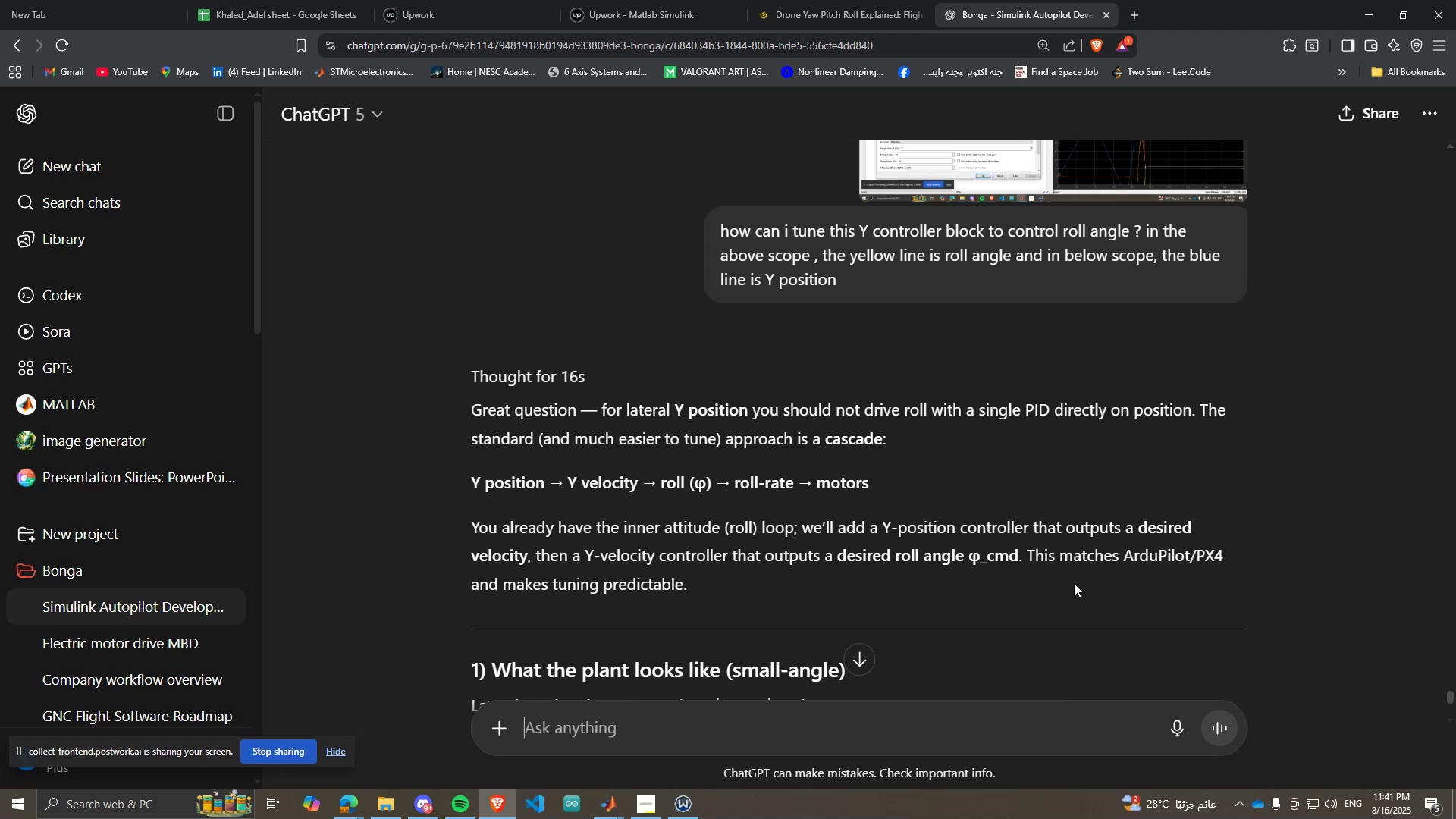 
wait(13.39)
 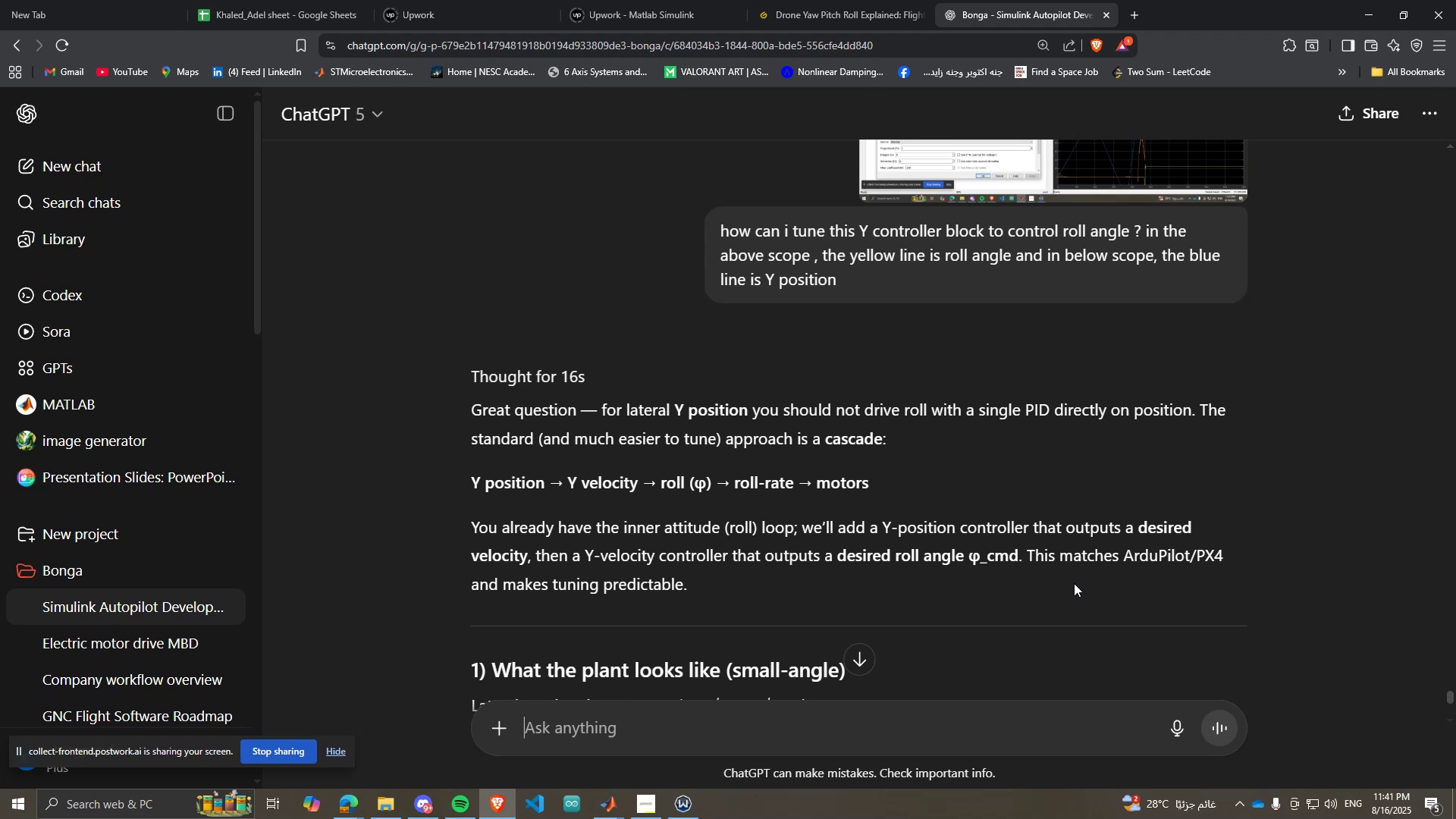 
scroll: coordinate [1003, 573], scroll_direction: down, amount: 2.0
 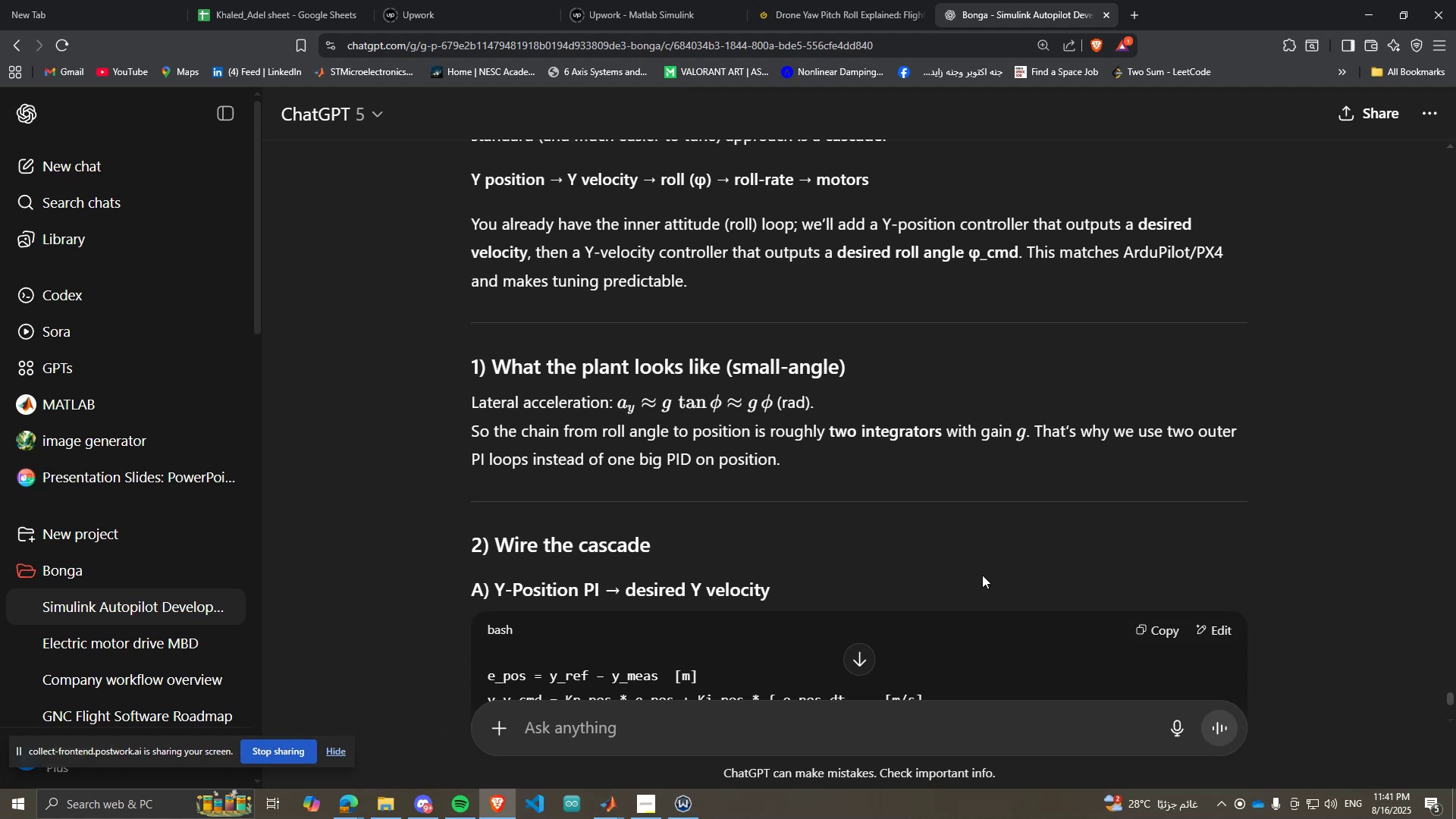 
wait(14.63)
 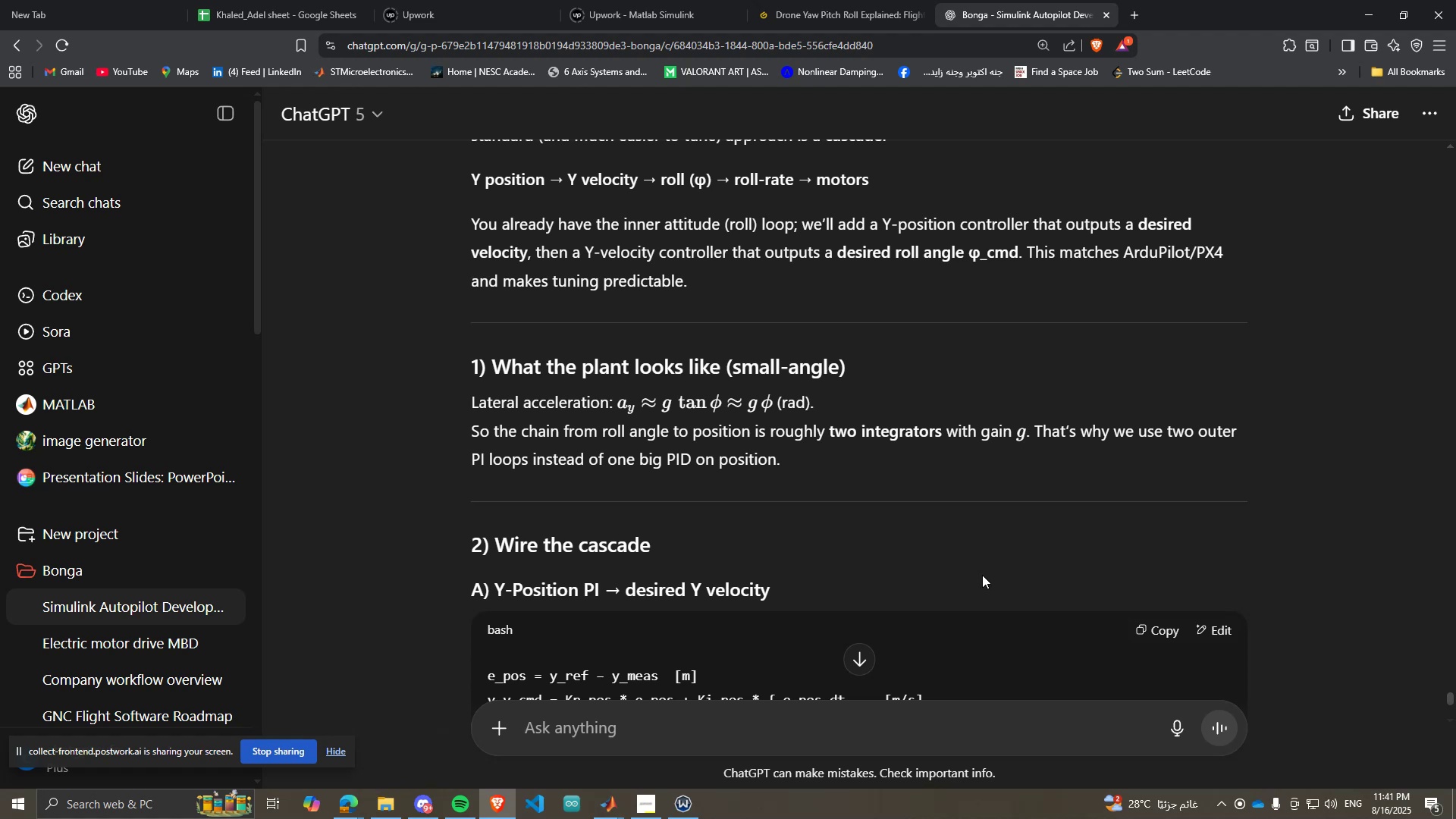 
scroll: coordinate [1028, 535], scroll_direction: down, amount: 2.0
 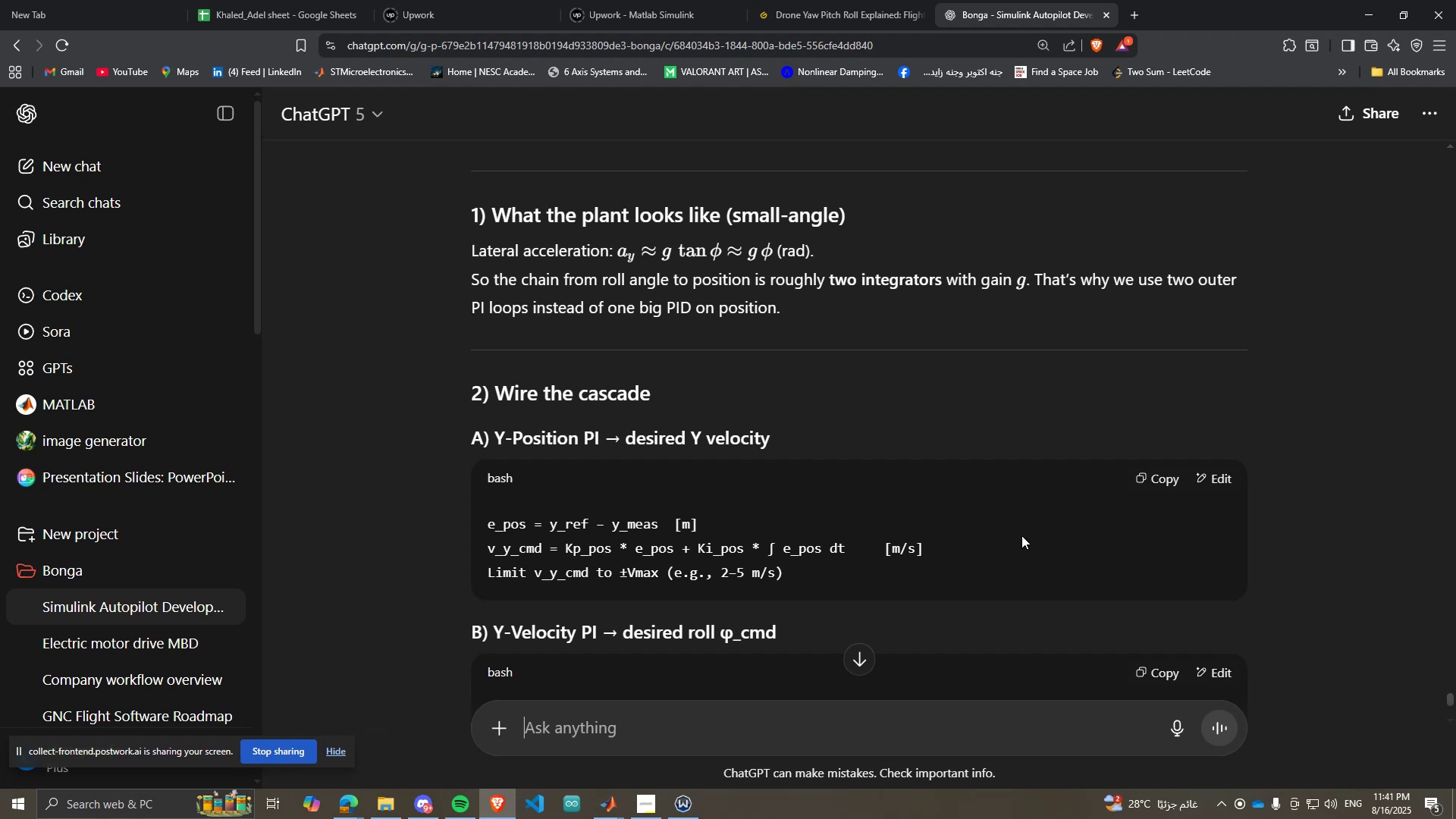 
wait(12.27)
 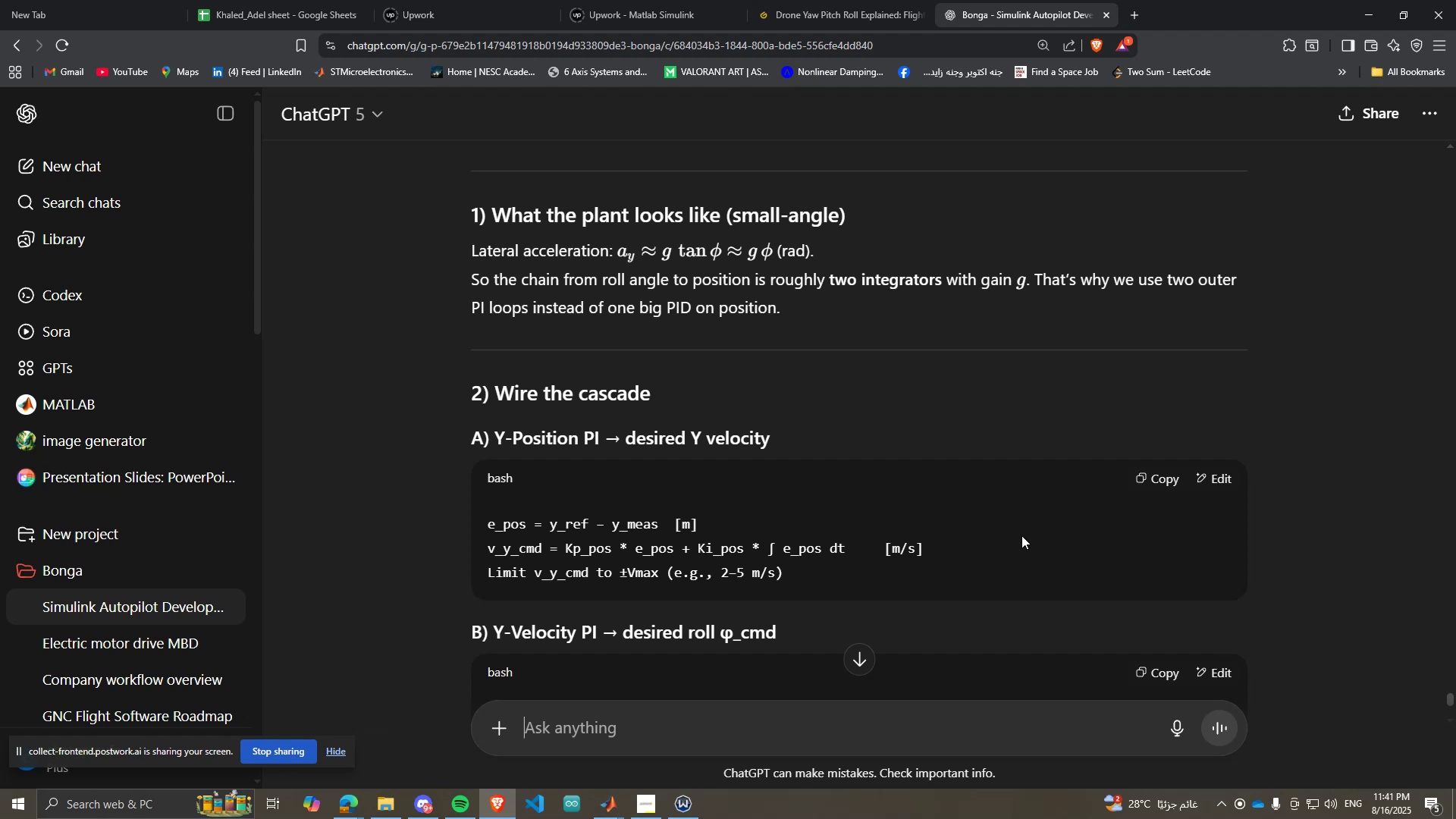 
scroll: coordinate [1051, 573], scroll_direction: down, amount: 5.0
 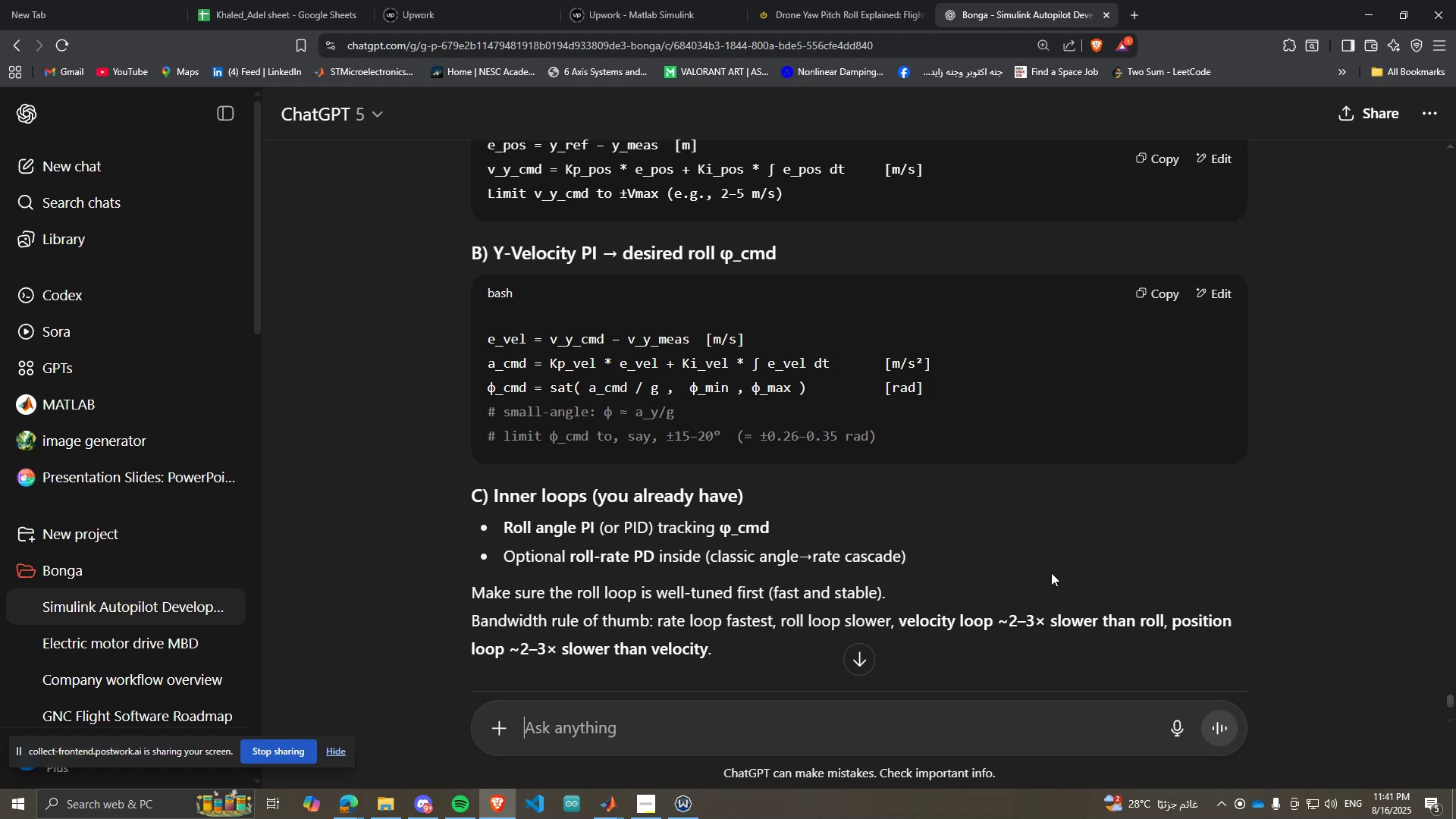 
wait(9.19)
 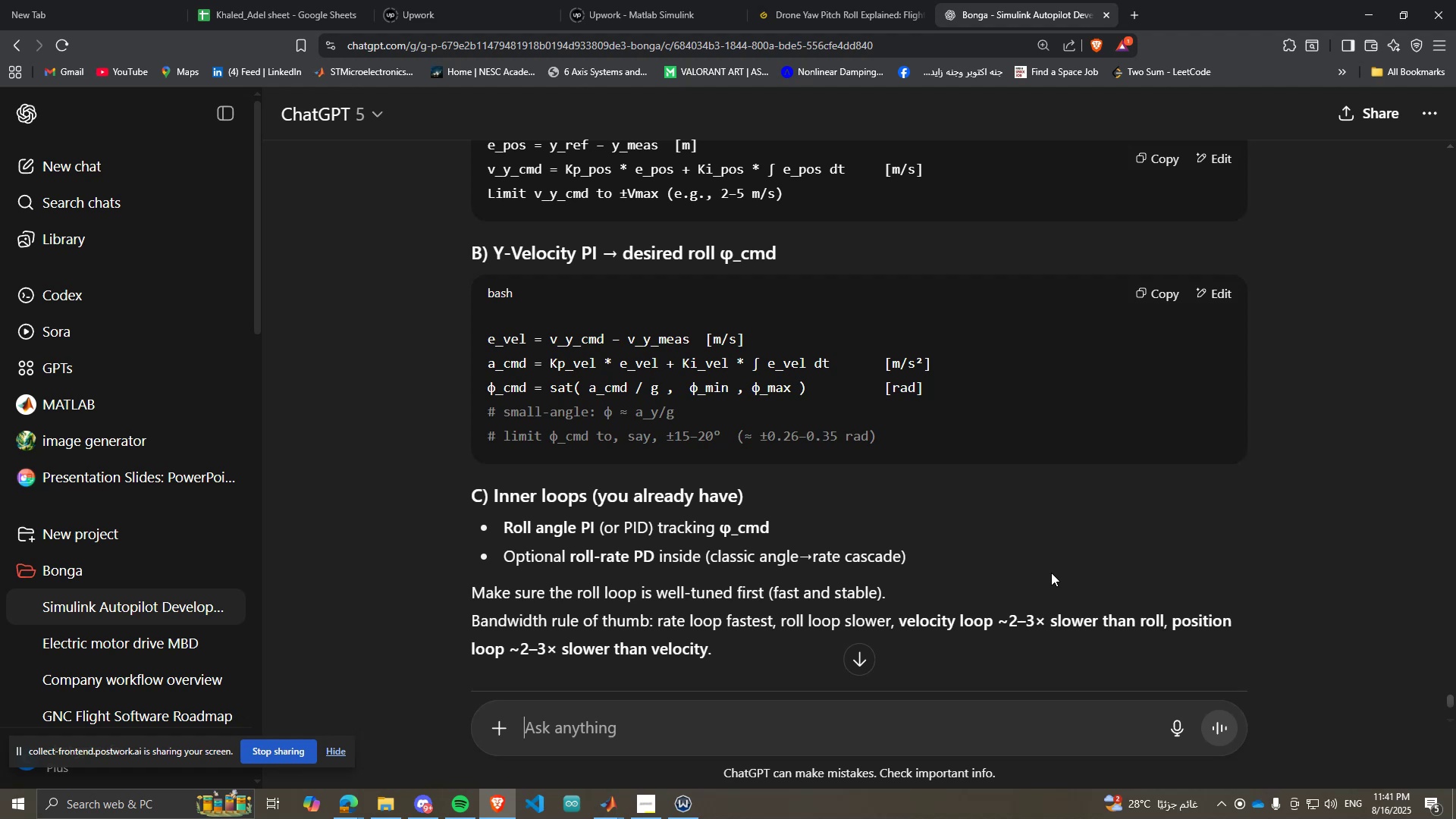 
scroll: coordinate [1053, 526], scroll_direction: down, amount: 4.0
 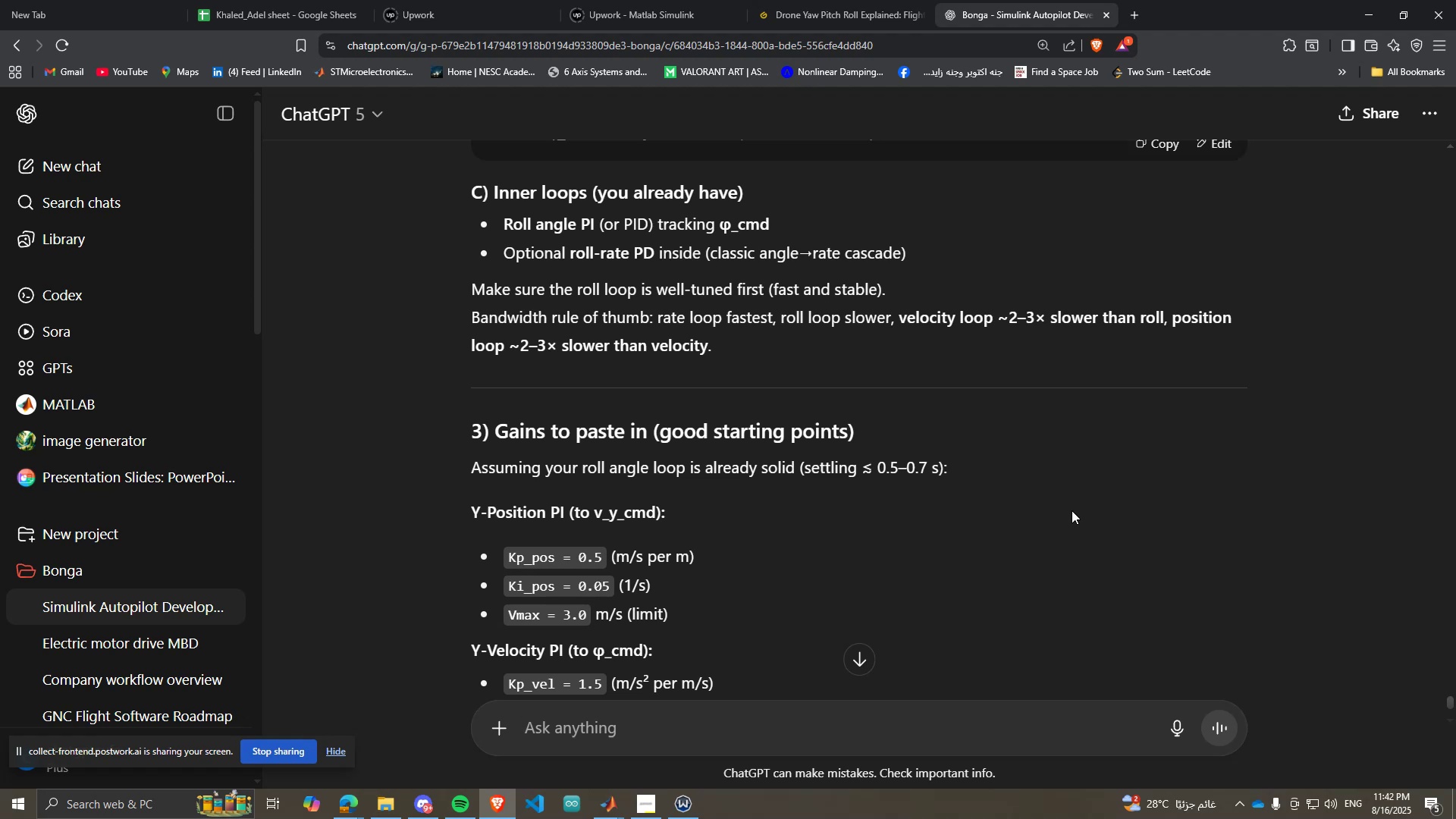 
wait(6.36)
 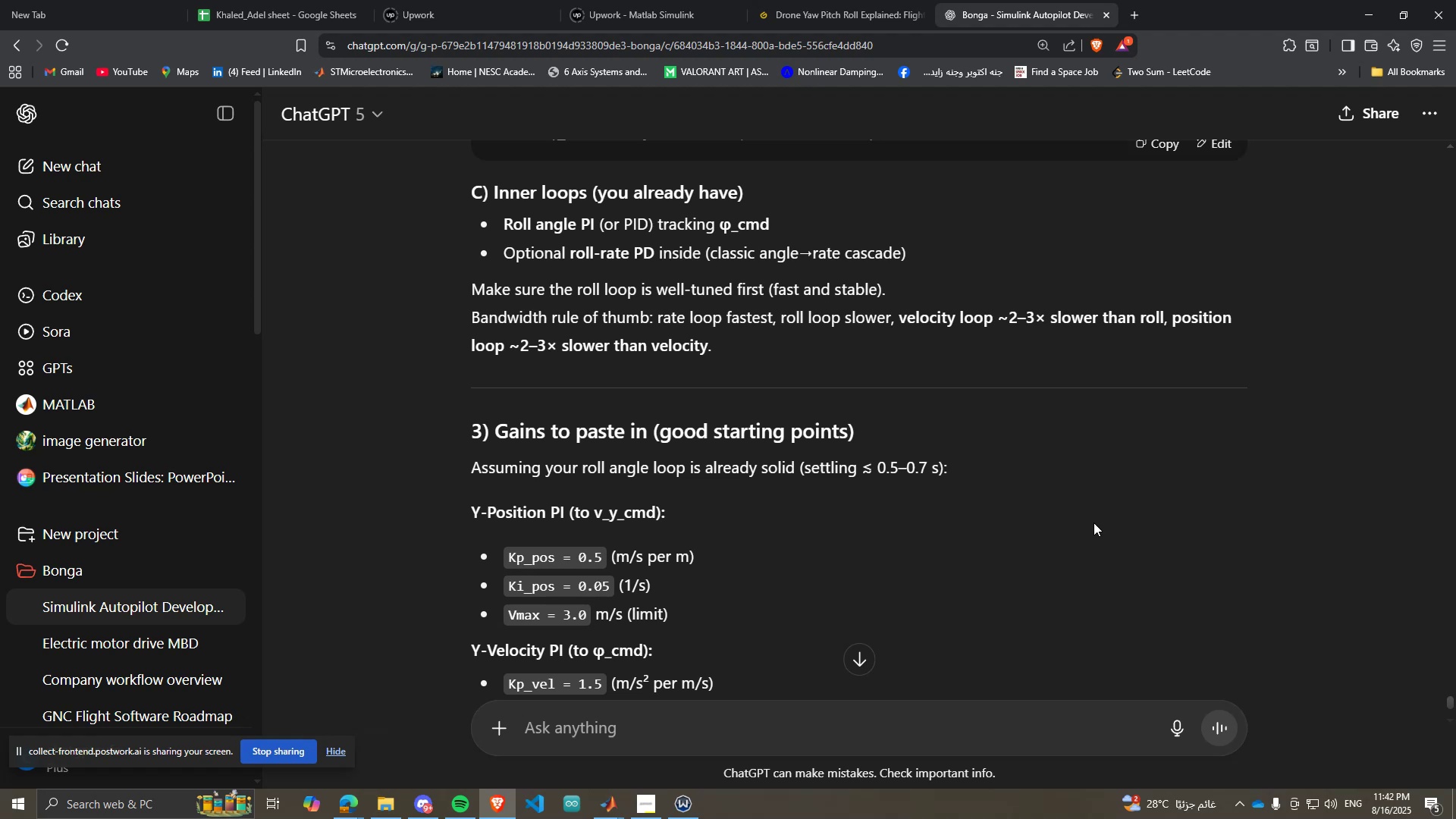 
scroll: coordinate [1112, 524], scroll_direction: down, amount: 16.0
 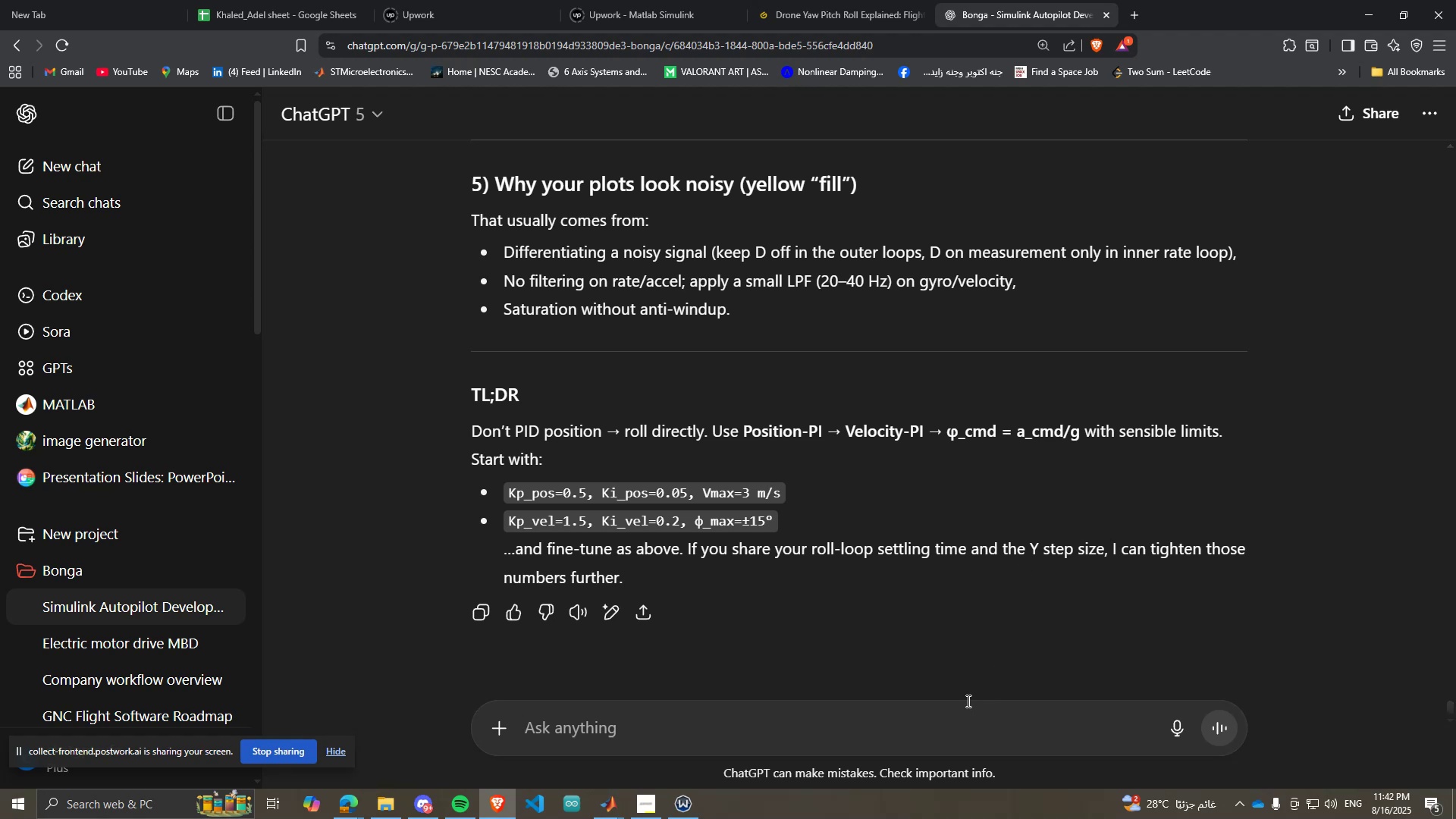 
type(draw me a diagram of how the control loop so)
key(Backspace)
type(hould look like)
 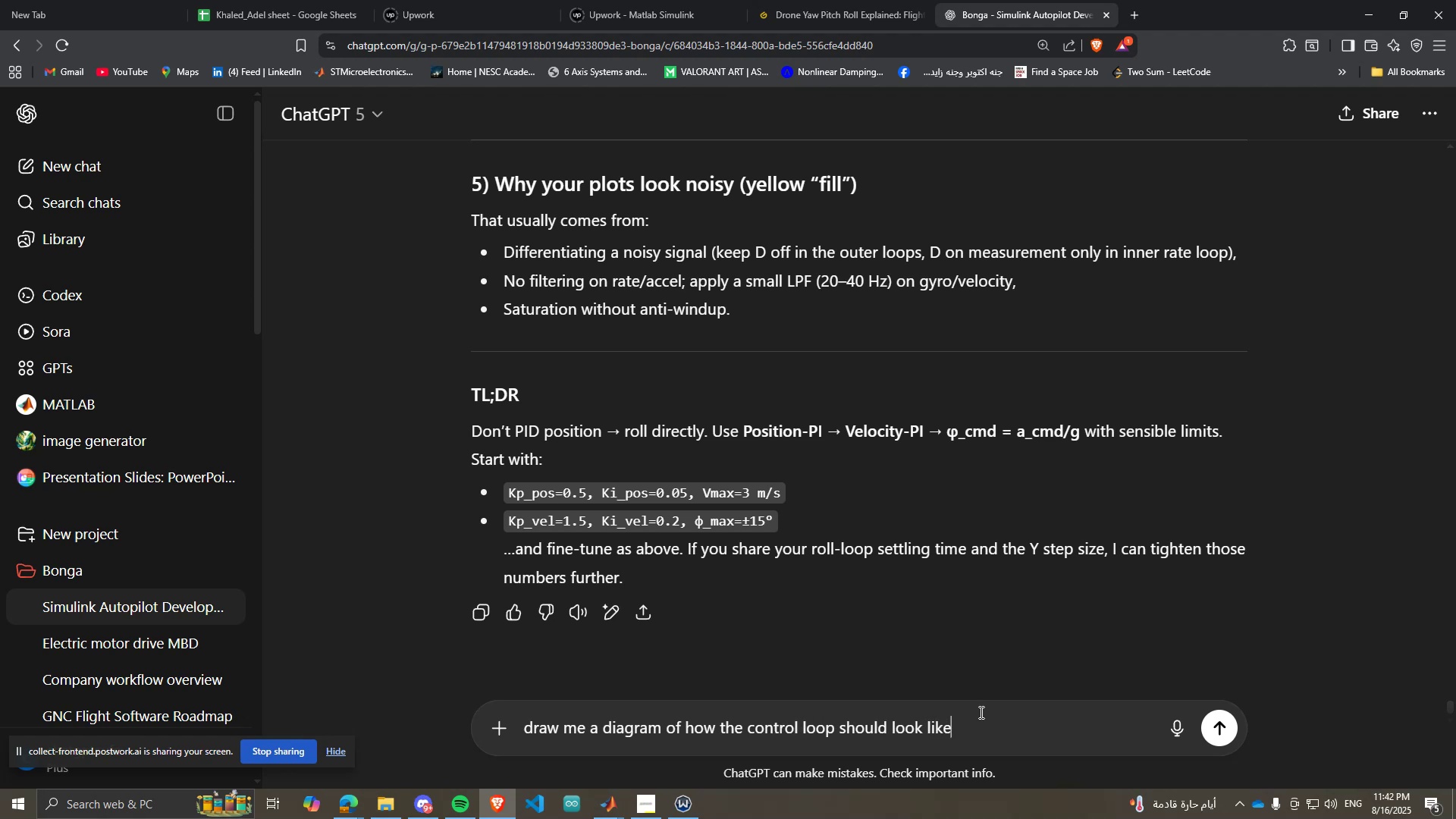 
key(Enter)
 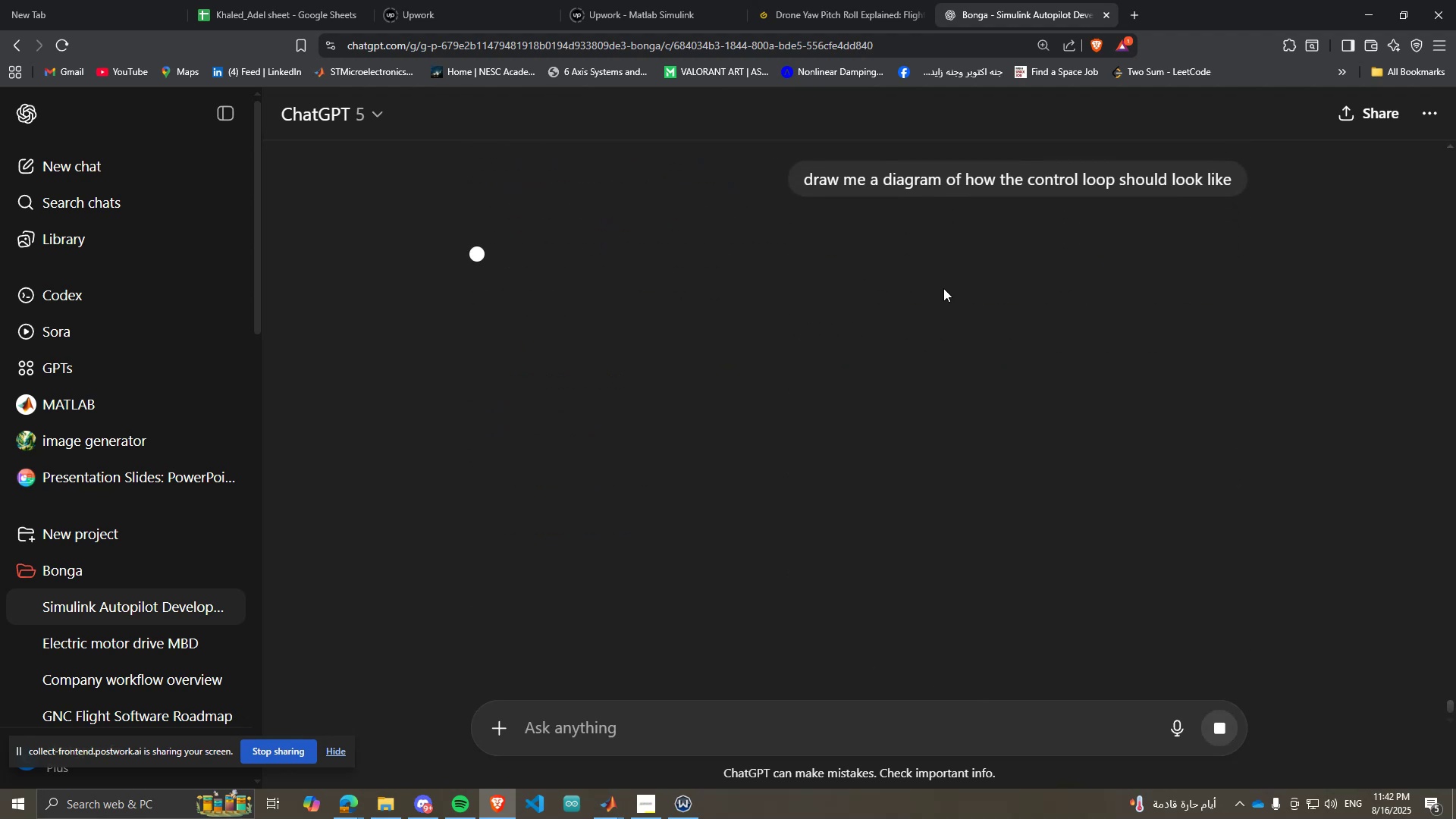 
left_click([1142, 10])
 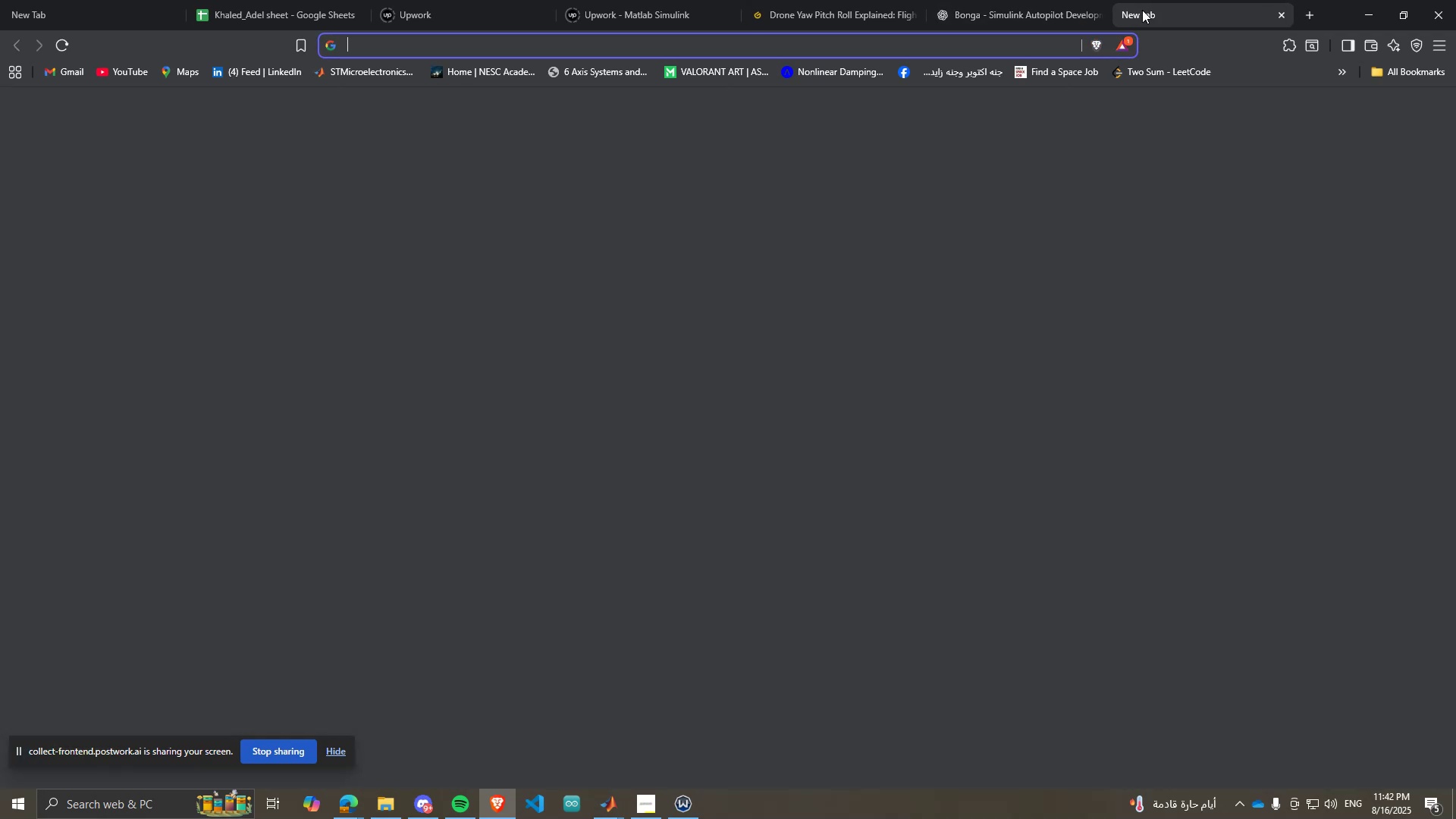 
type(PX4controll)
 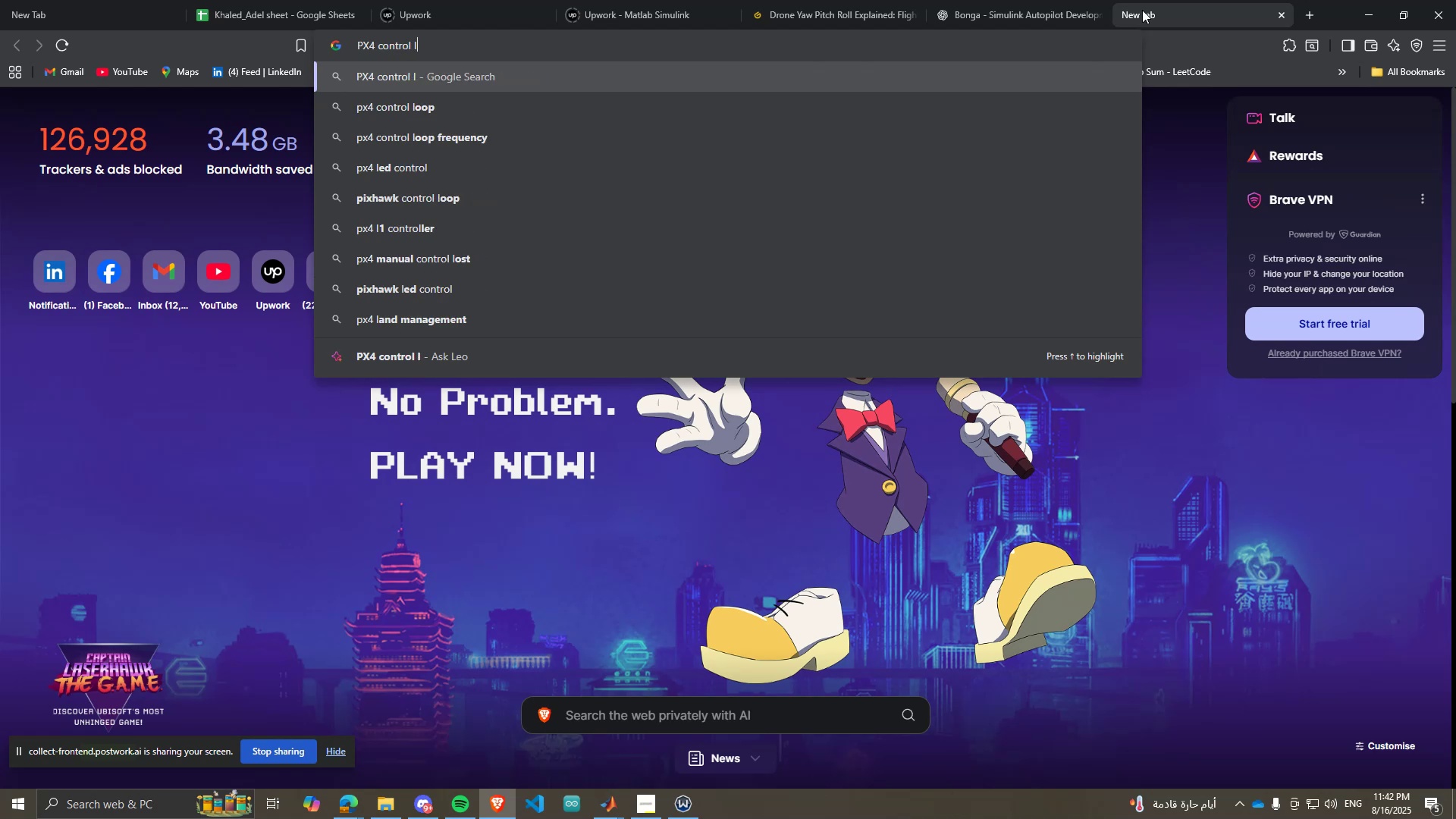 
hold_key(key=Space, duration=1.43)
 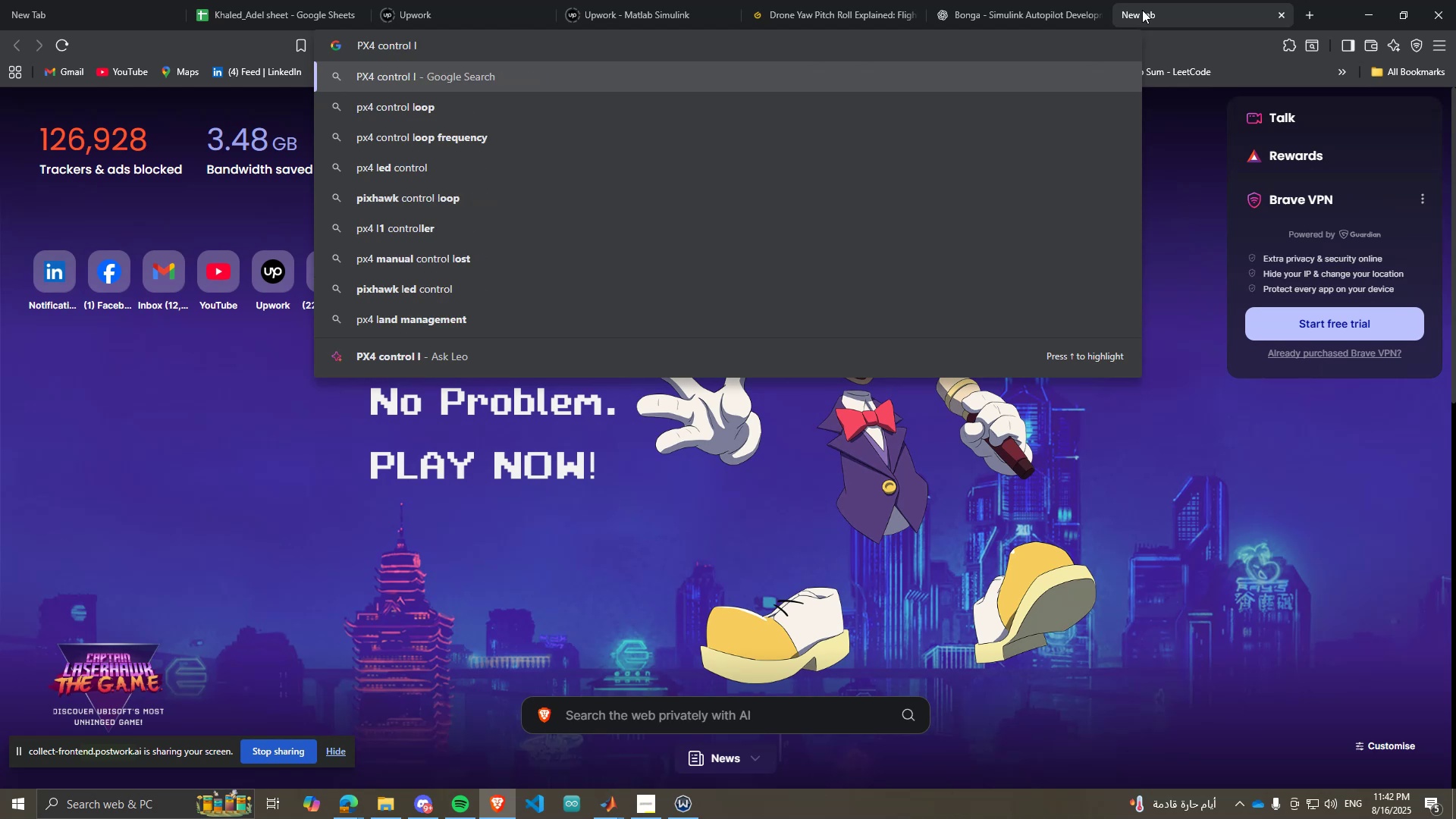 
key(ArrowDown)
 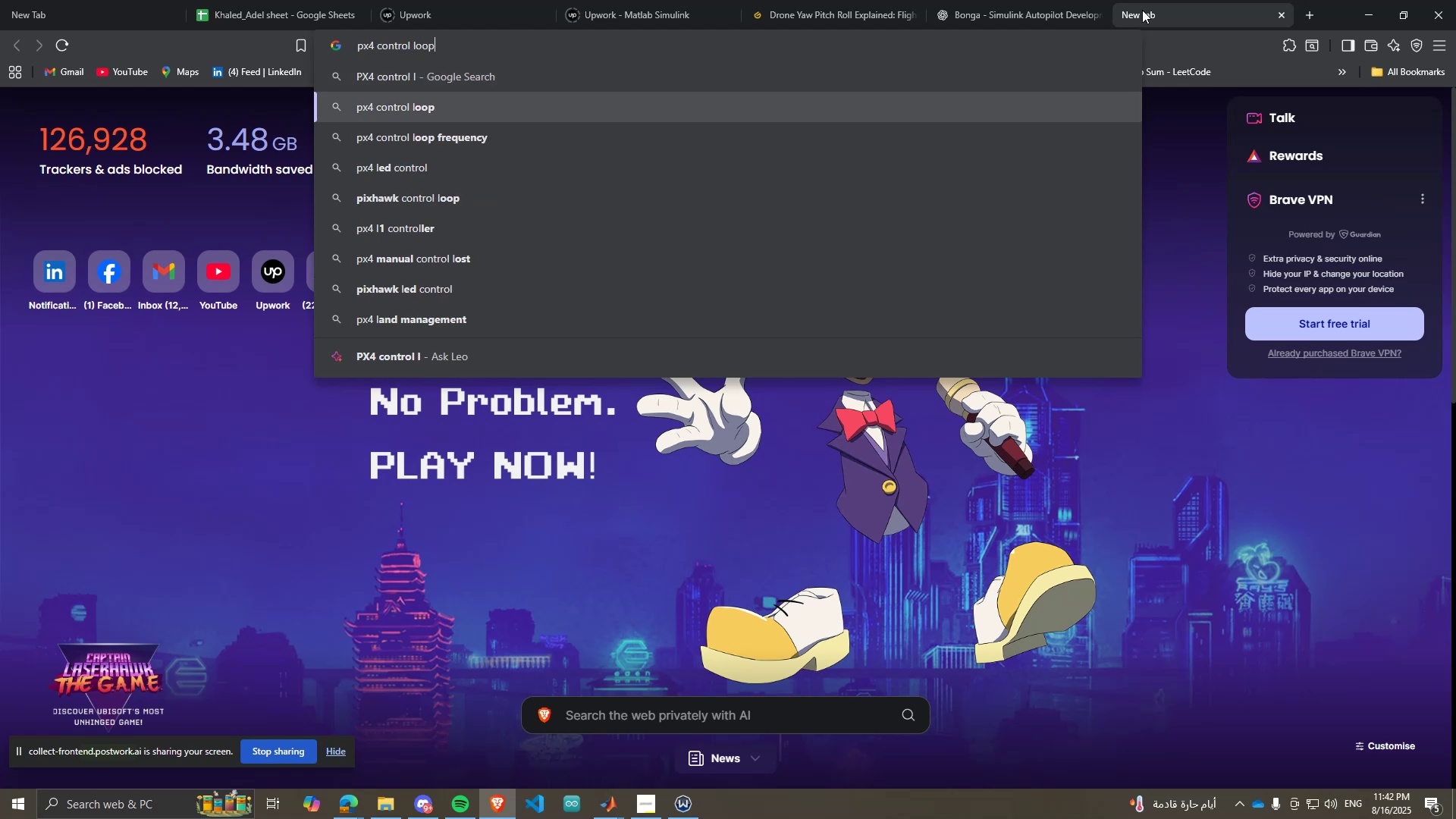 
type( diagram)
 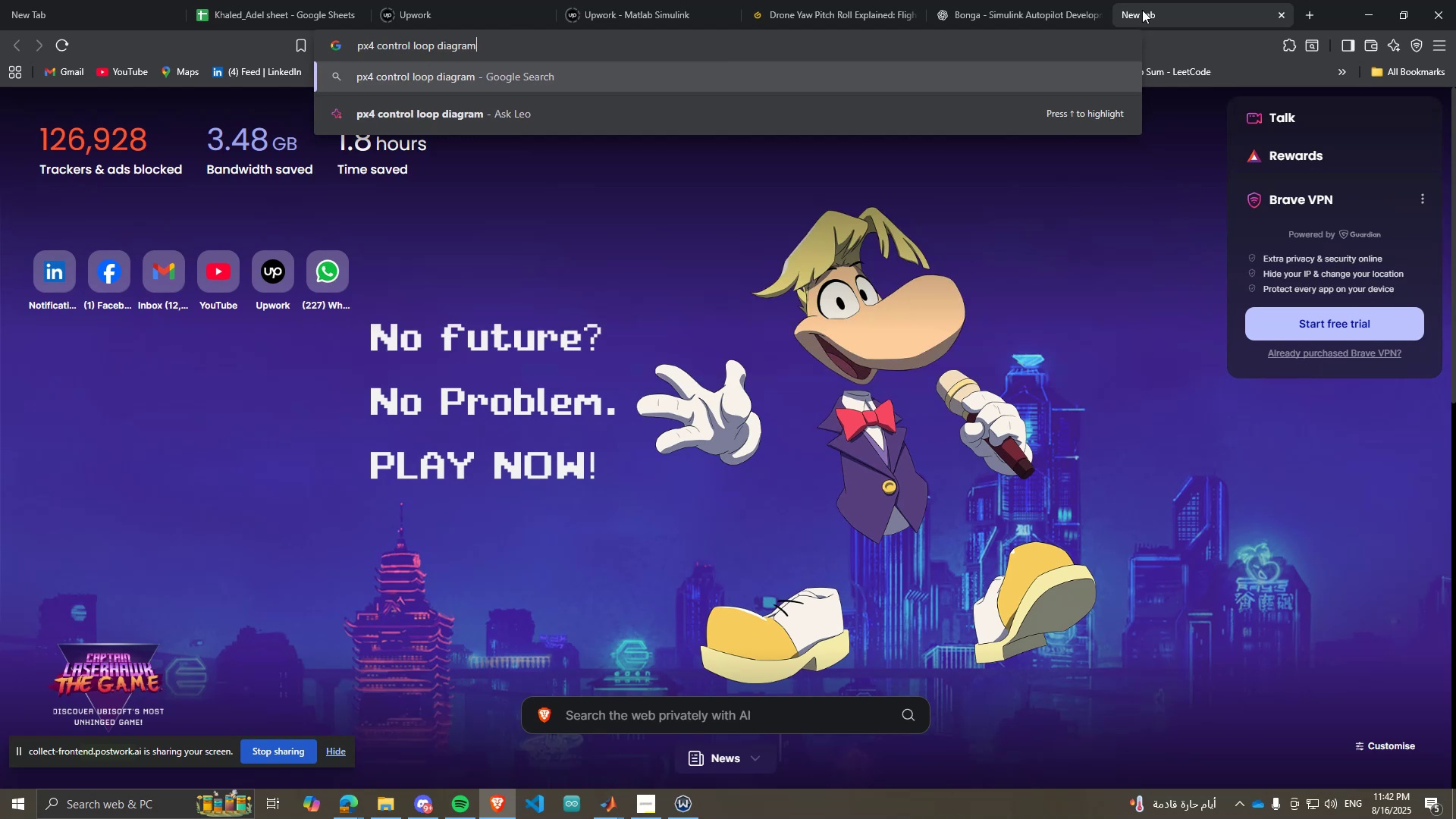 
key(Enter)
 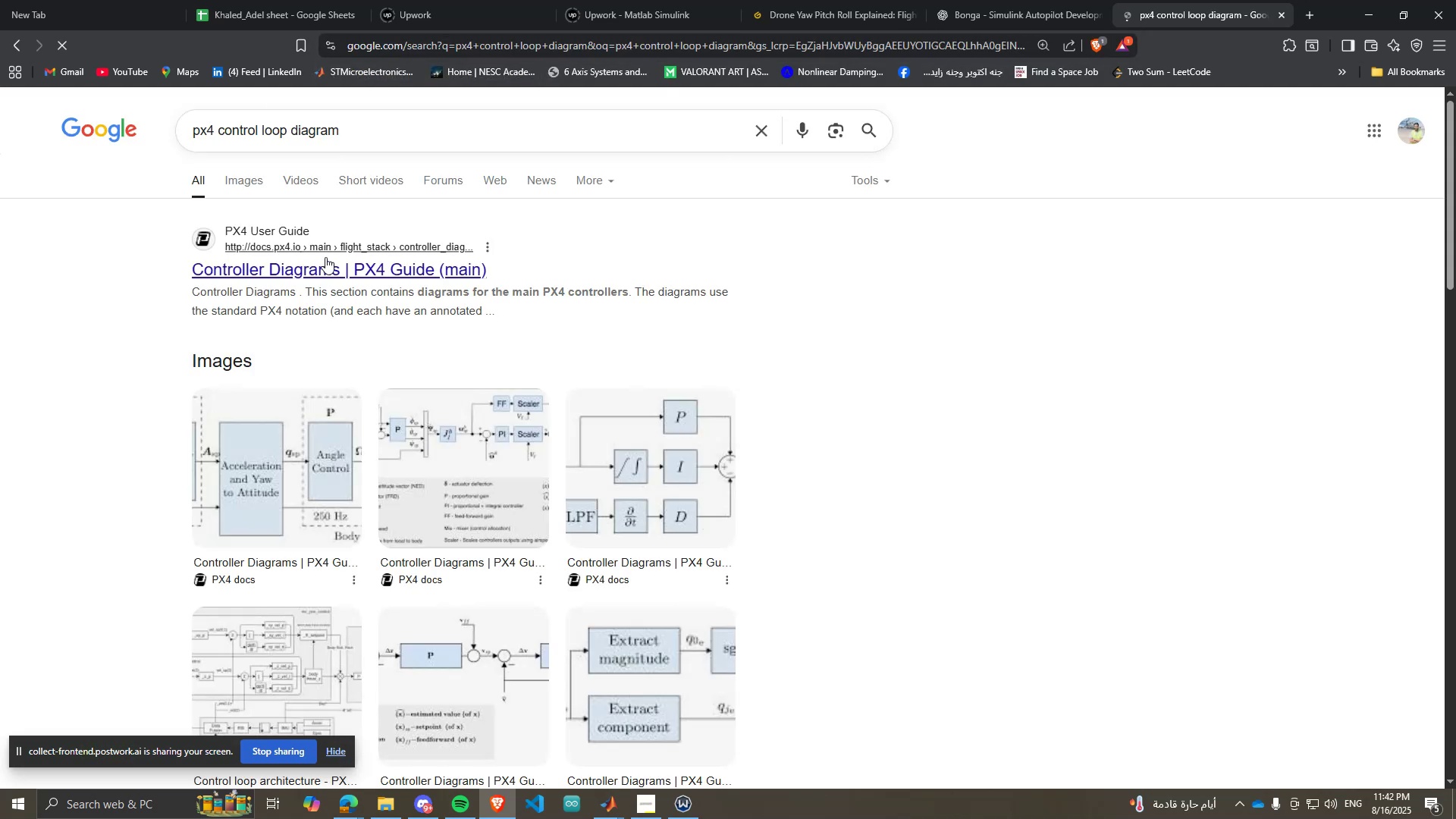 
left_click([340, 266])
 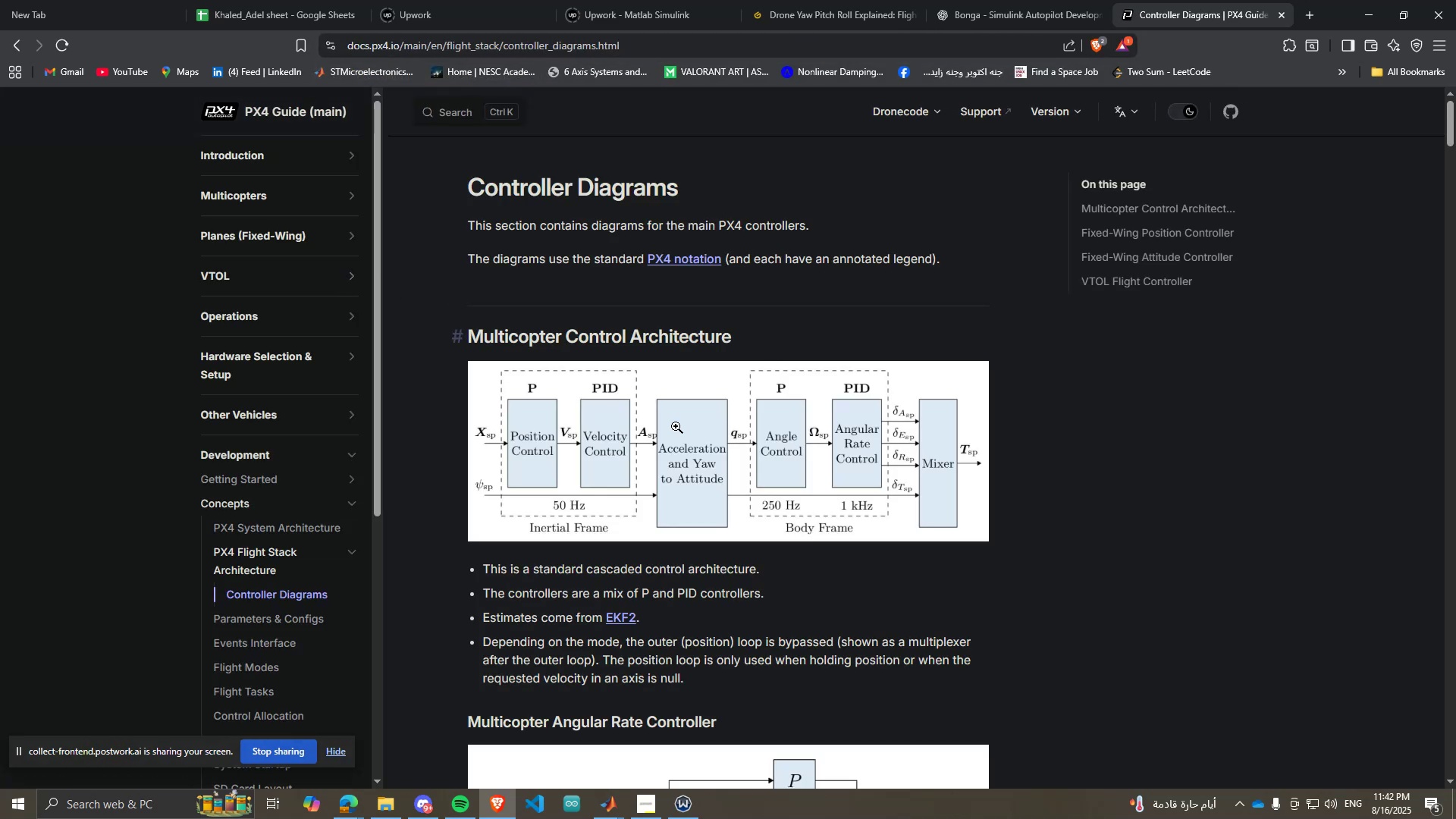 
left_click([610, 458])
 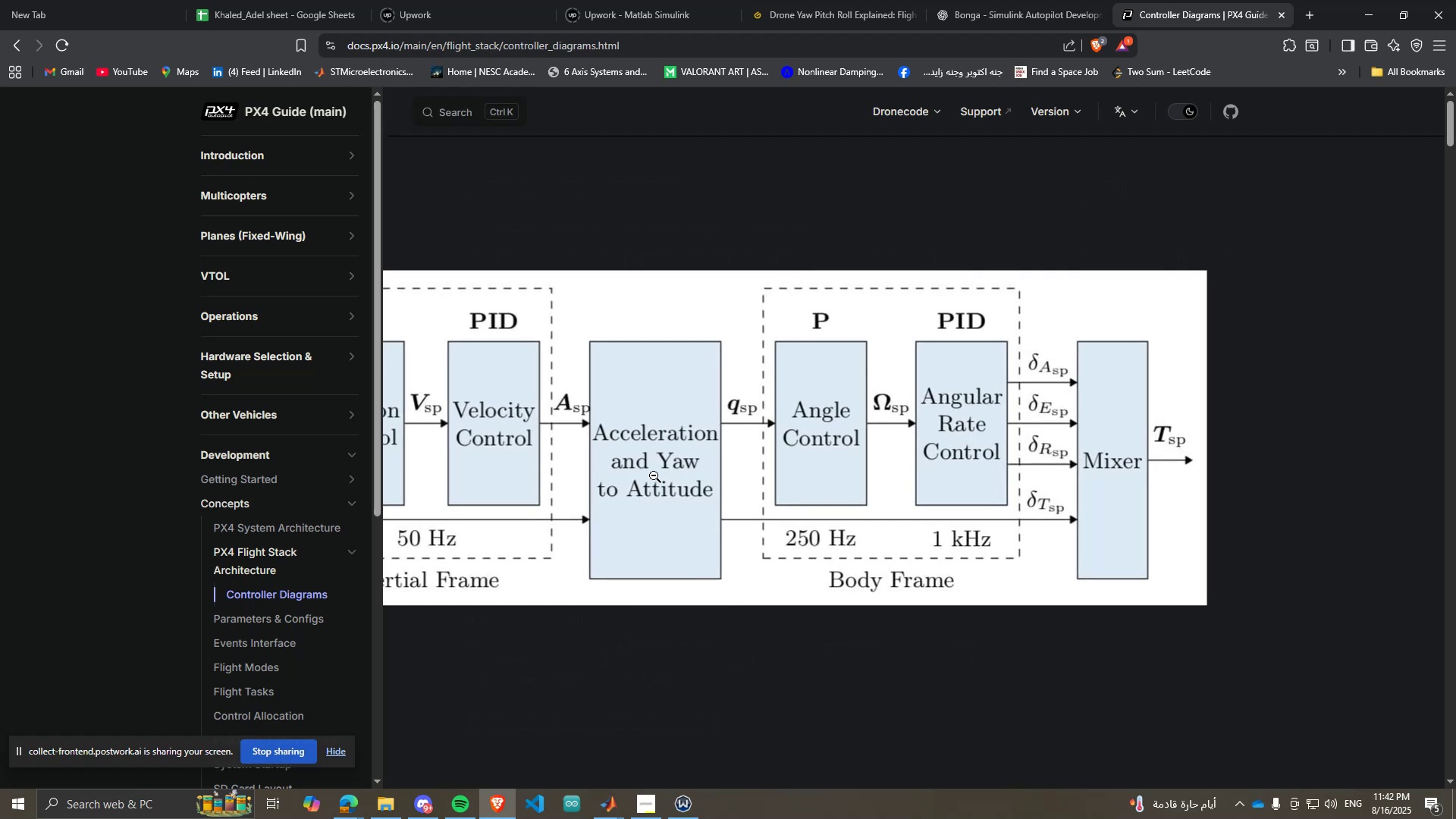 
left_click_drag(start_coordinate=[692, 465], to_coordinate=[992, 464])
 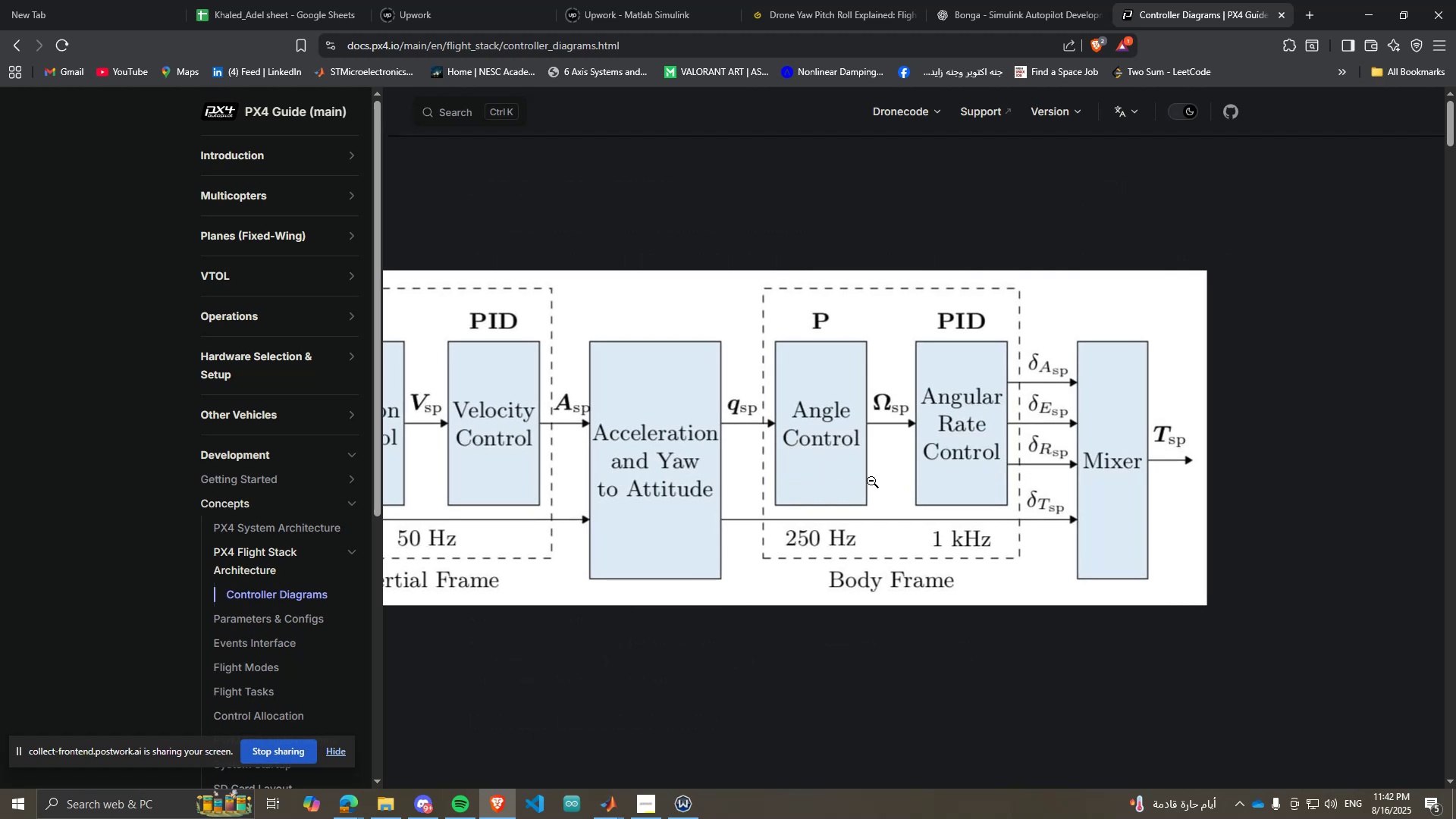 
scroll: coordinate [861, 480], scroll_direction: down, amount: 3.0
 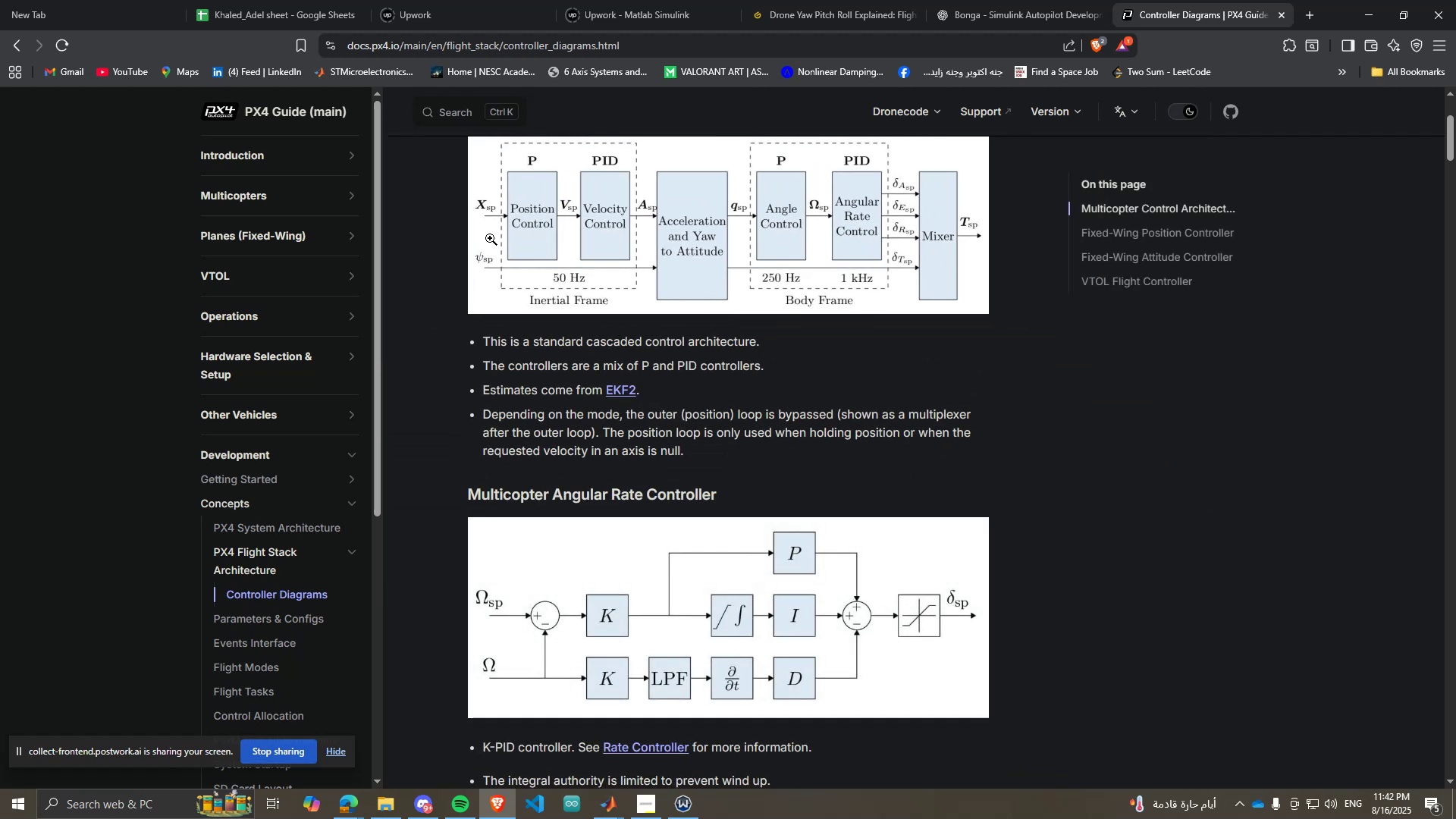 
scroll: coordinate [572, 183], scroll_direction: up, amount: 1.0
 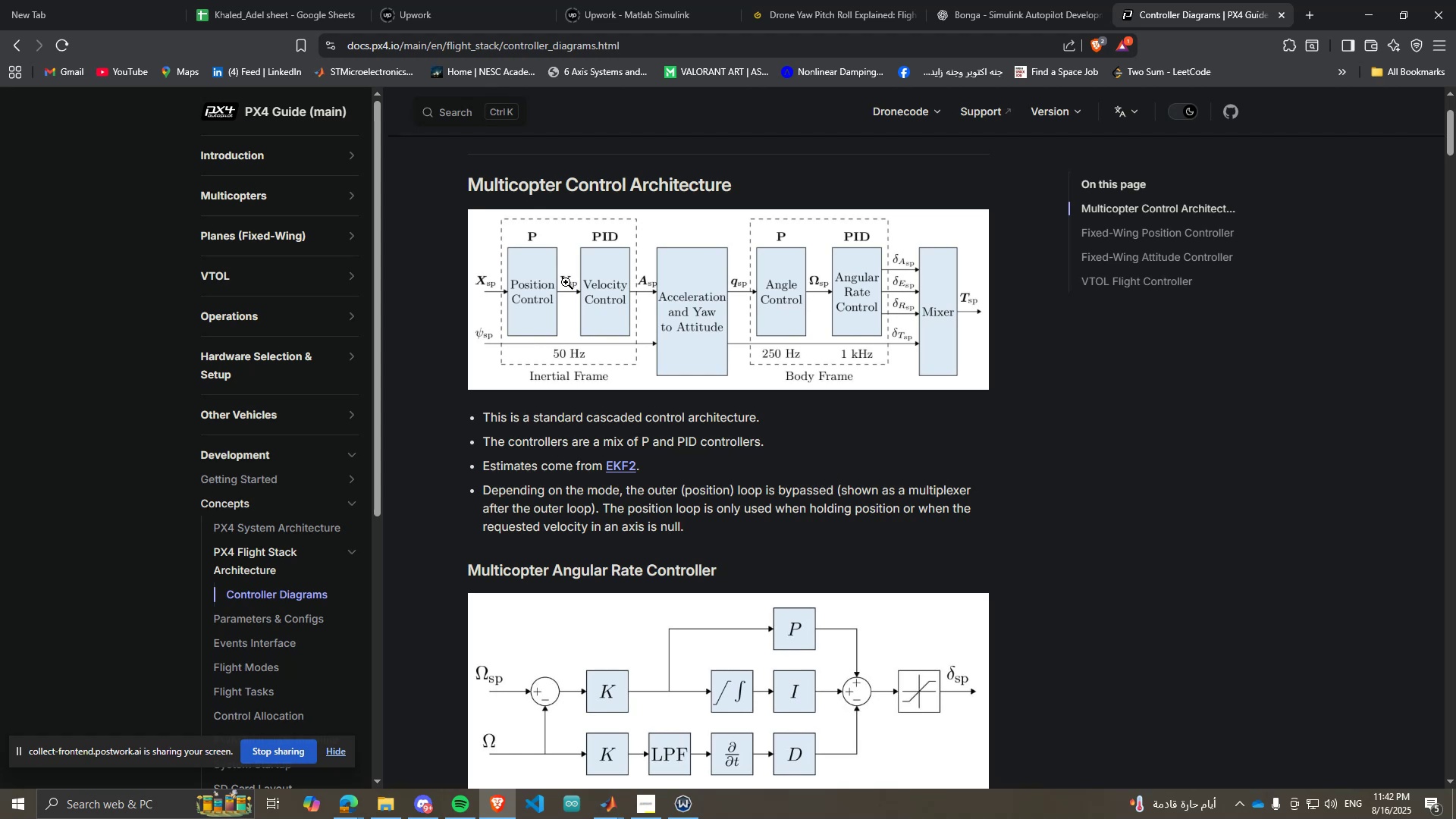 
wait(17.67)
 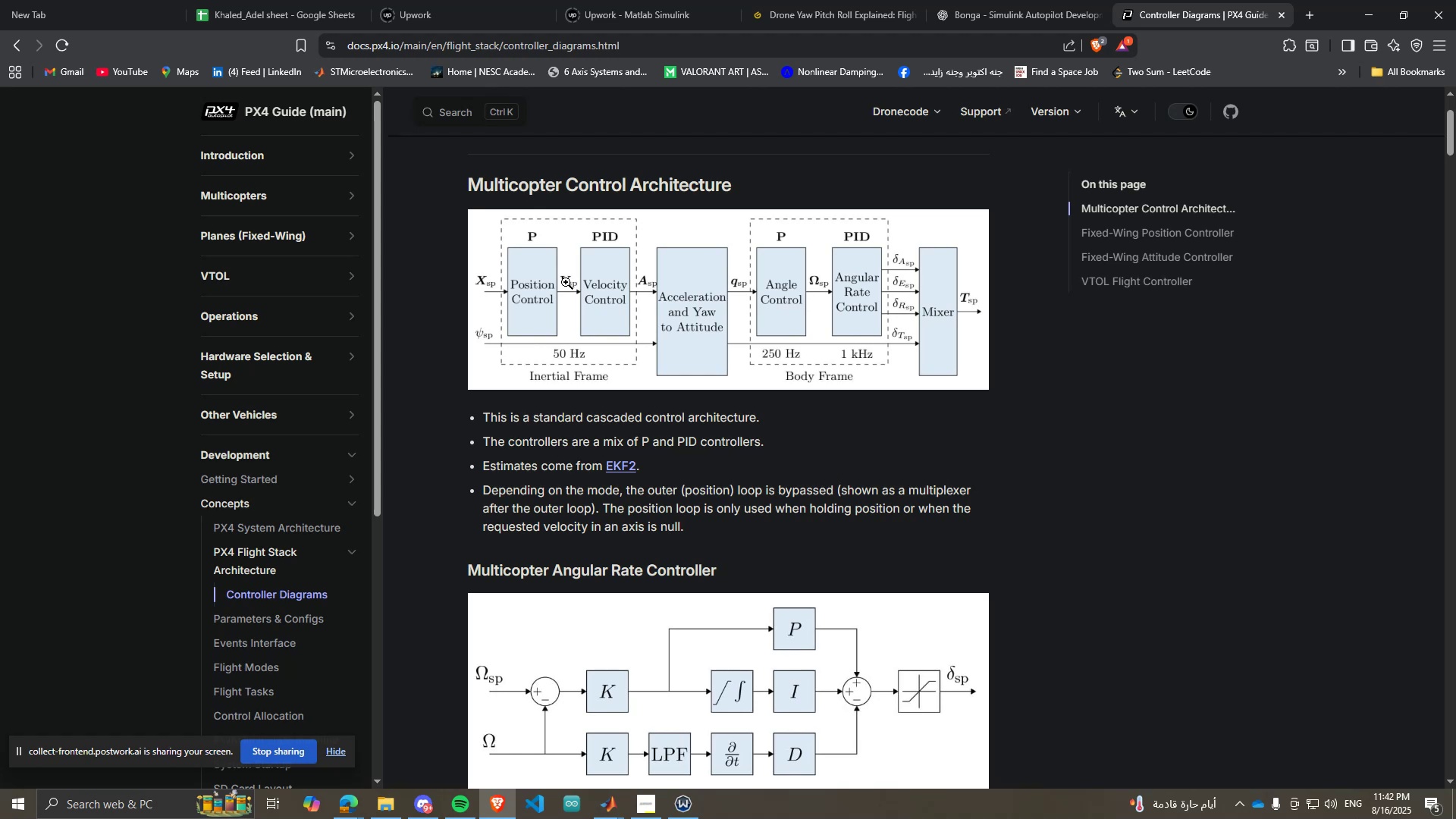 
left_click([940, 293])
 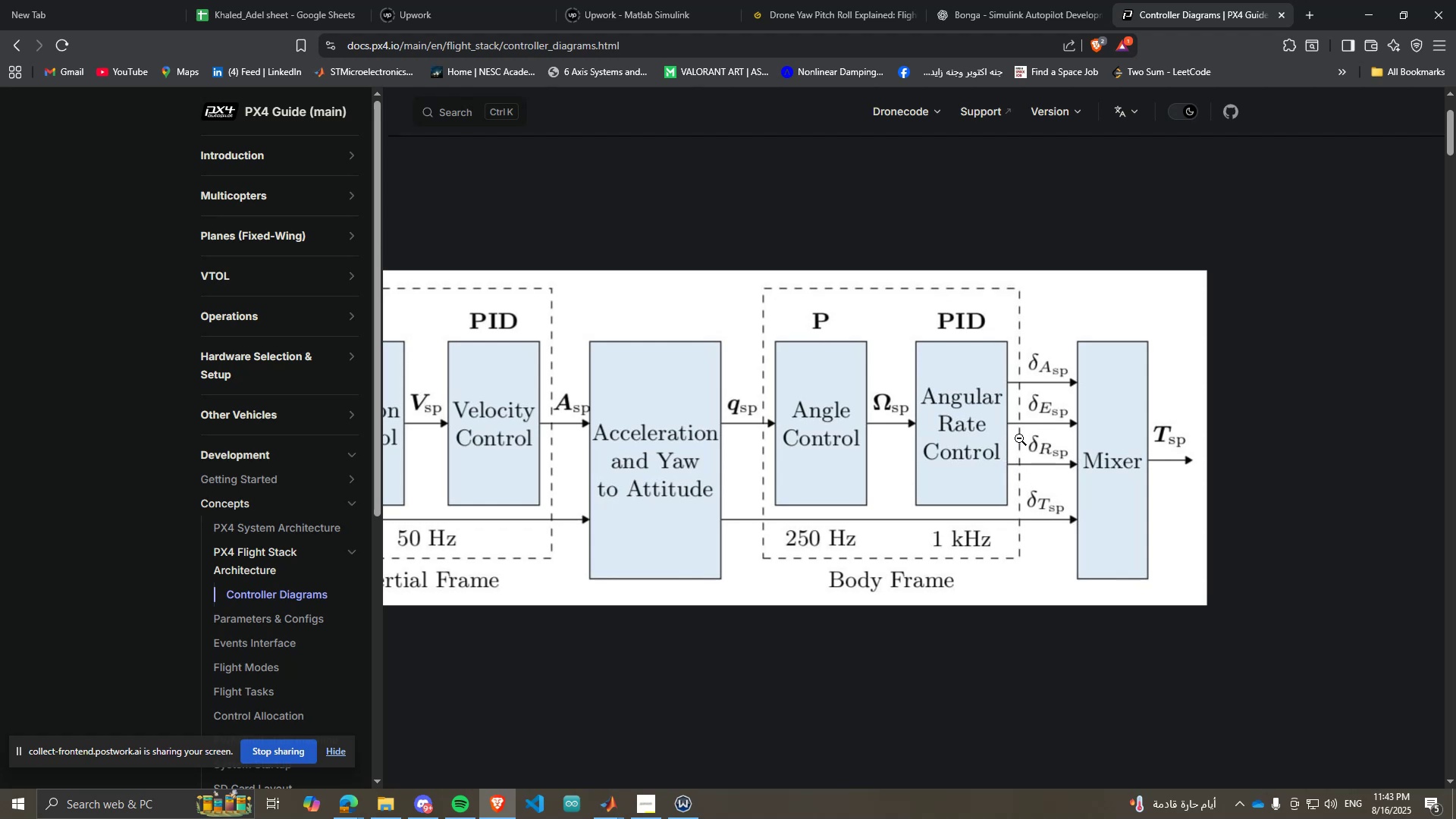 
wait(16.82)
 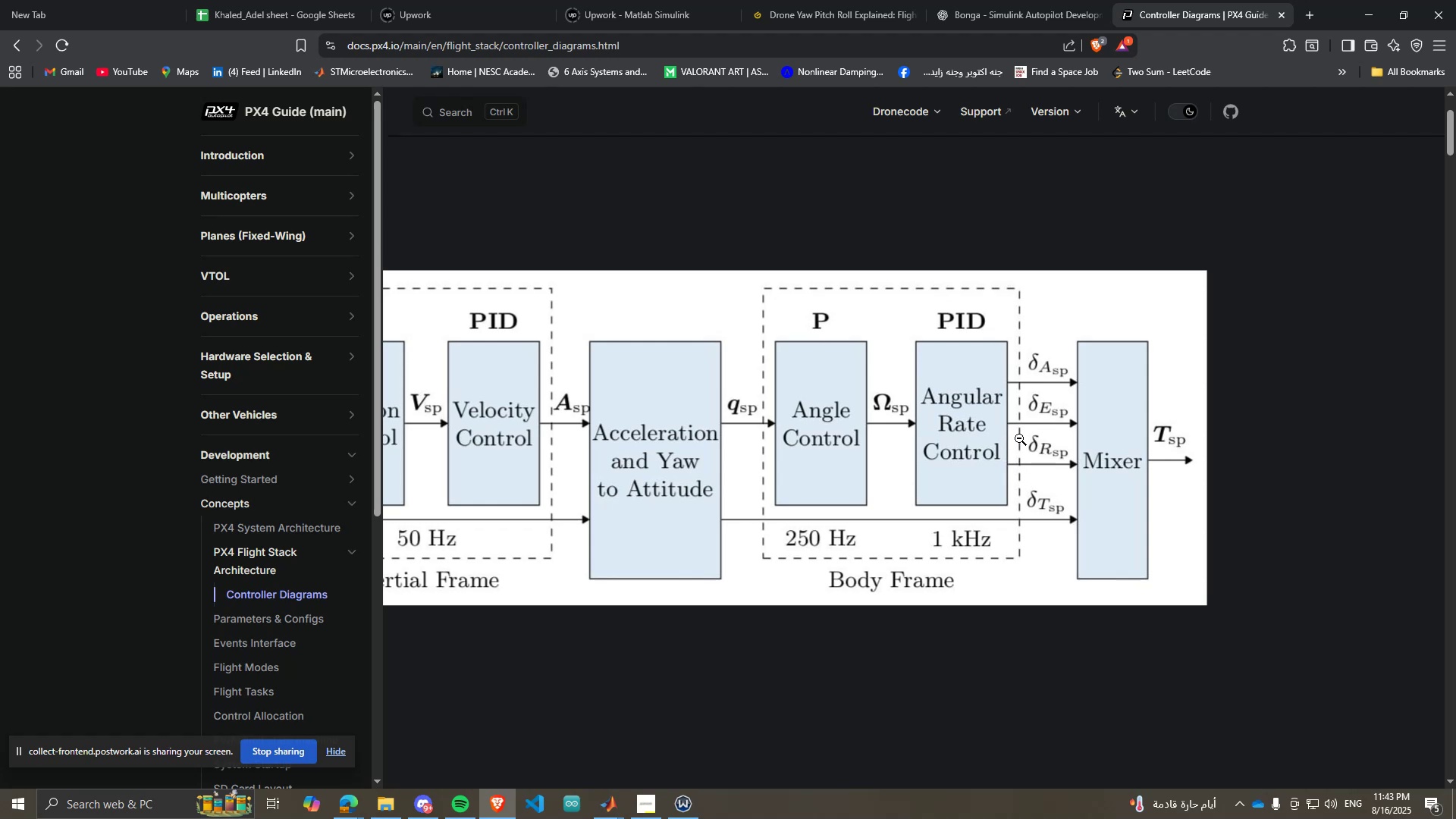 
double_click([1128, 436])
 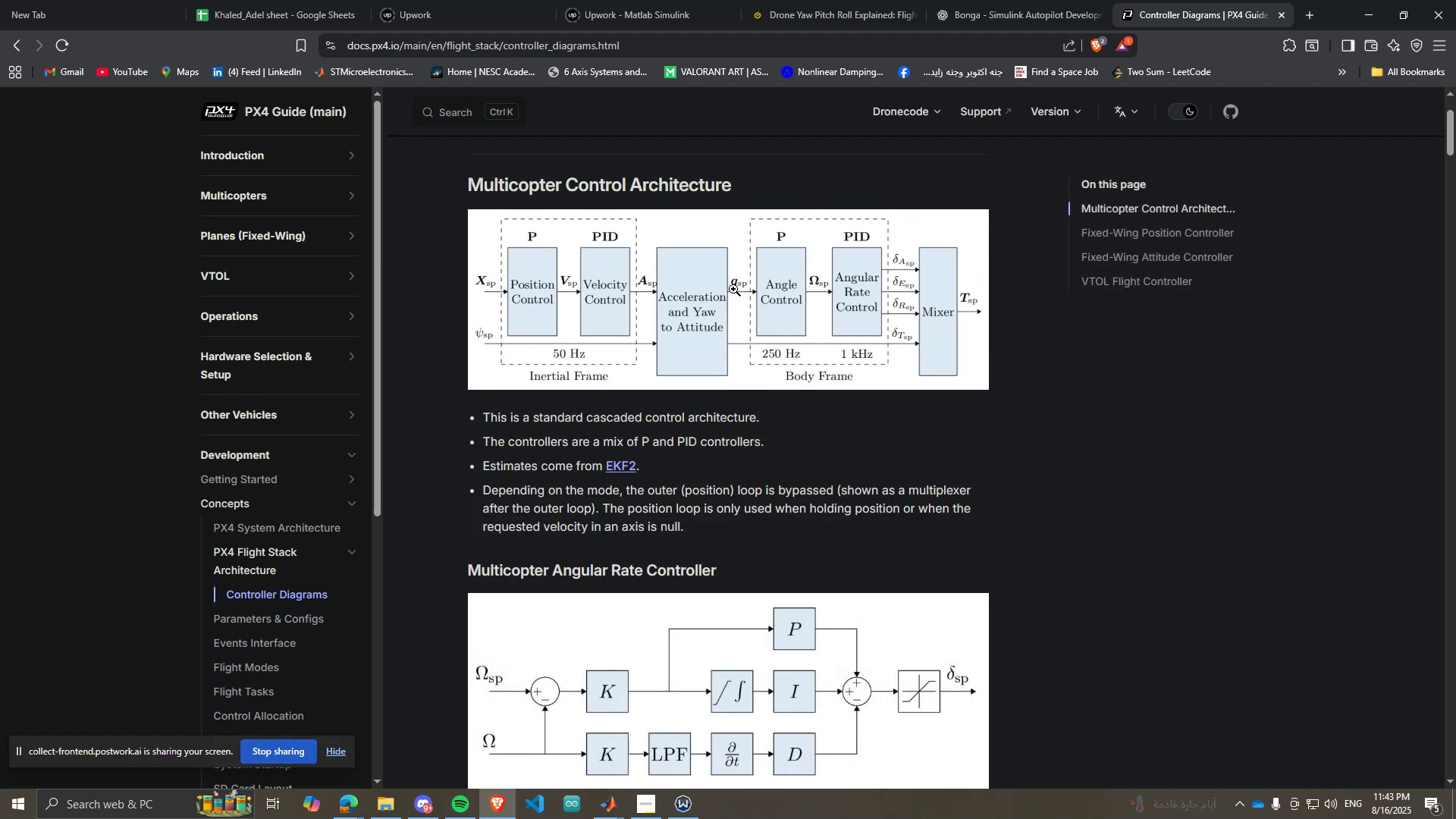 
scroll: coordinate [614, 271], scroll_direction: up, amount: 1.0
 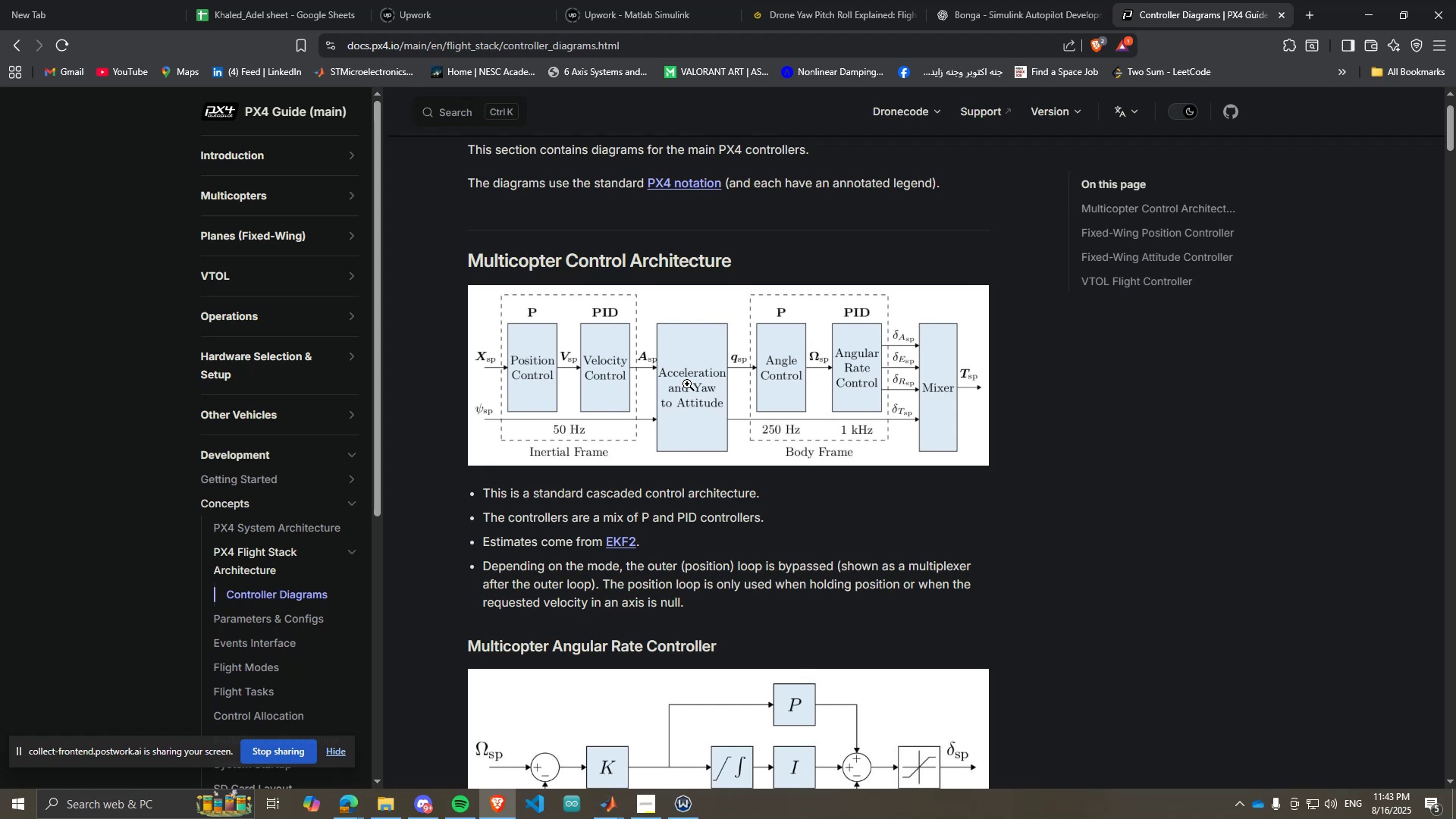 
wait(8.09)
 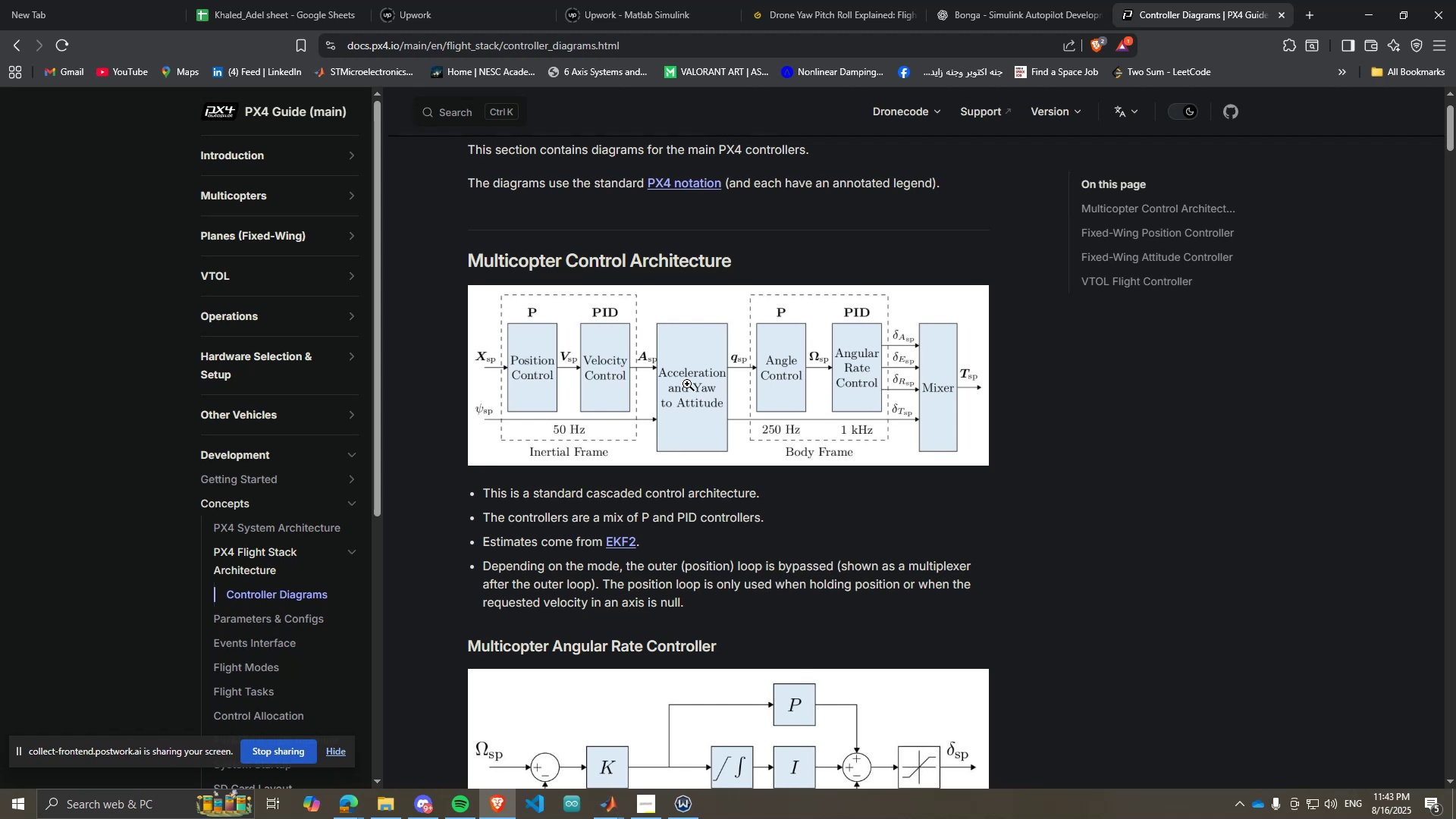 
scroll: coordinate [777, 596], scroll_direction: down, amount: 3.0
 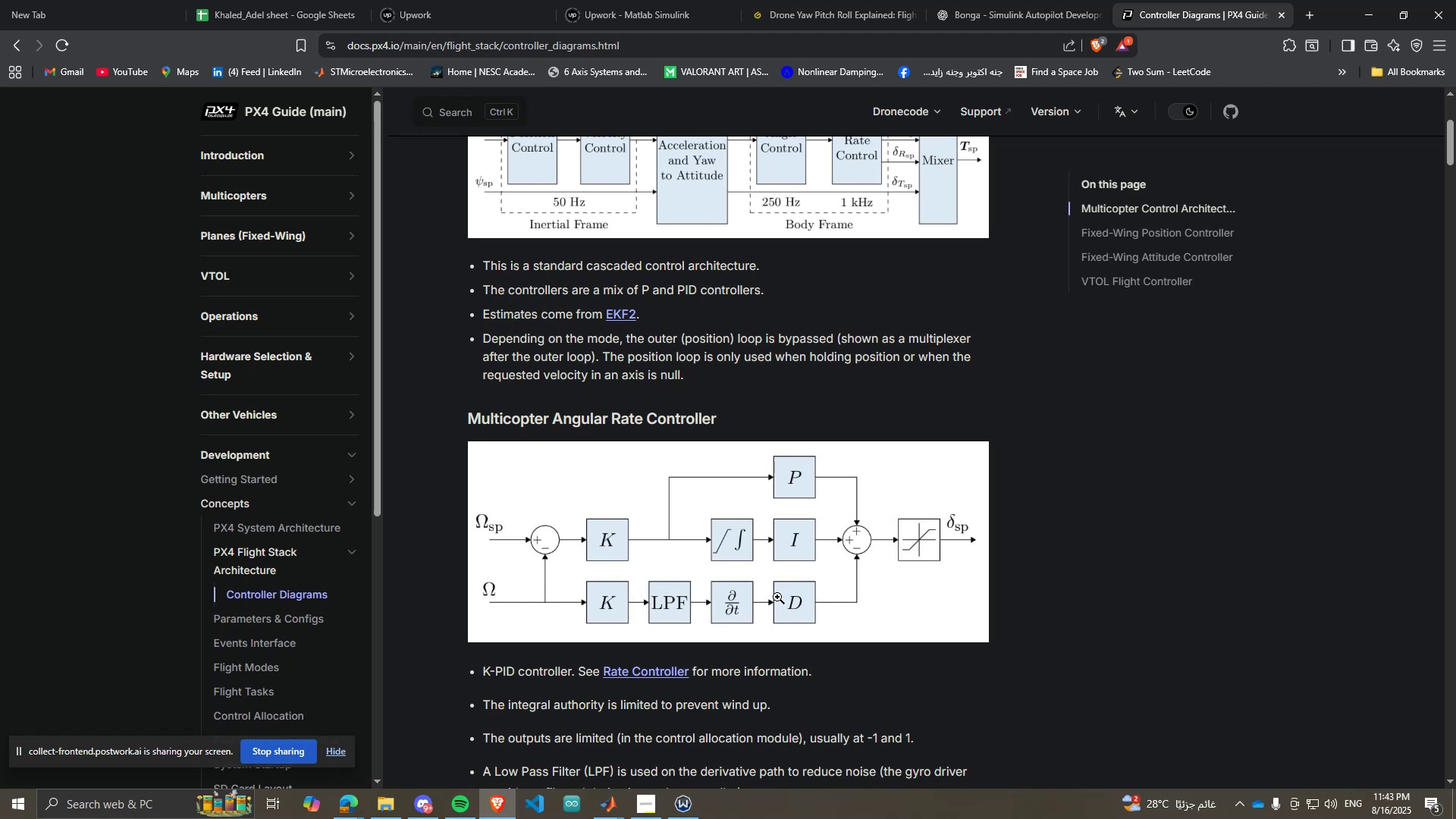 
wait(6.17)
 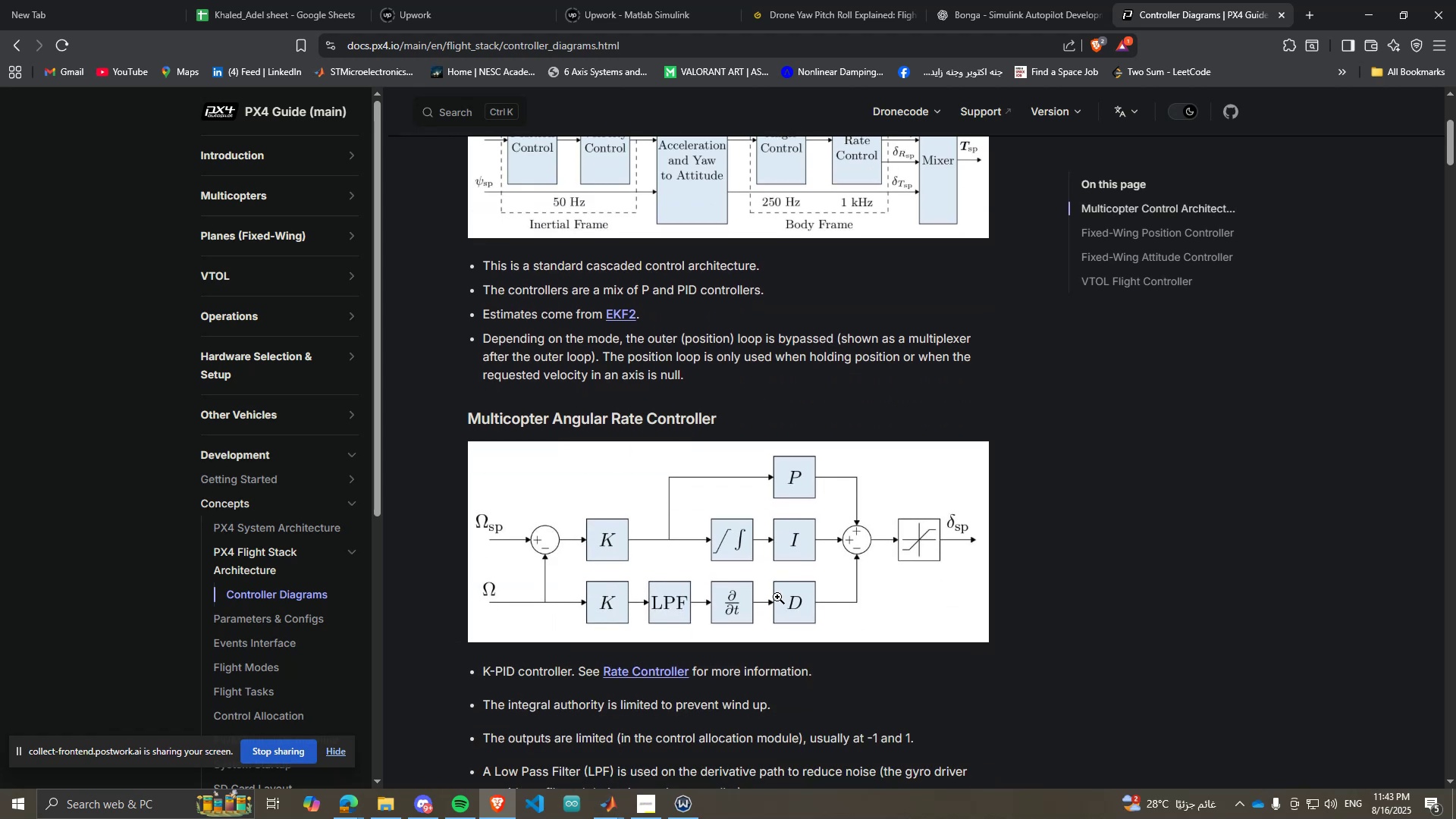 
scroll: coordinate [842, 651], scroll_direction: down, amount: 1.0
 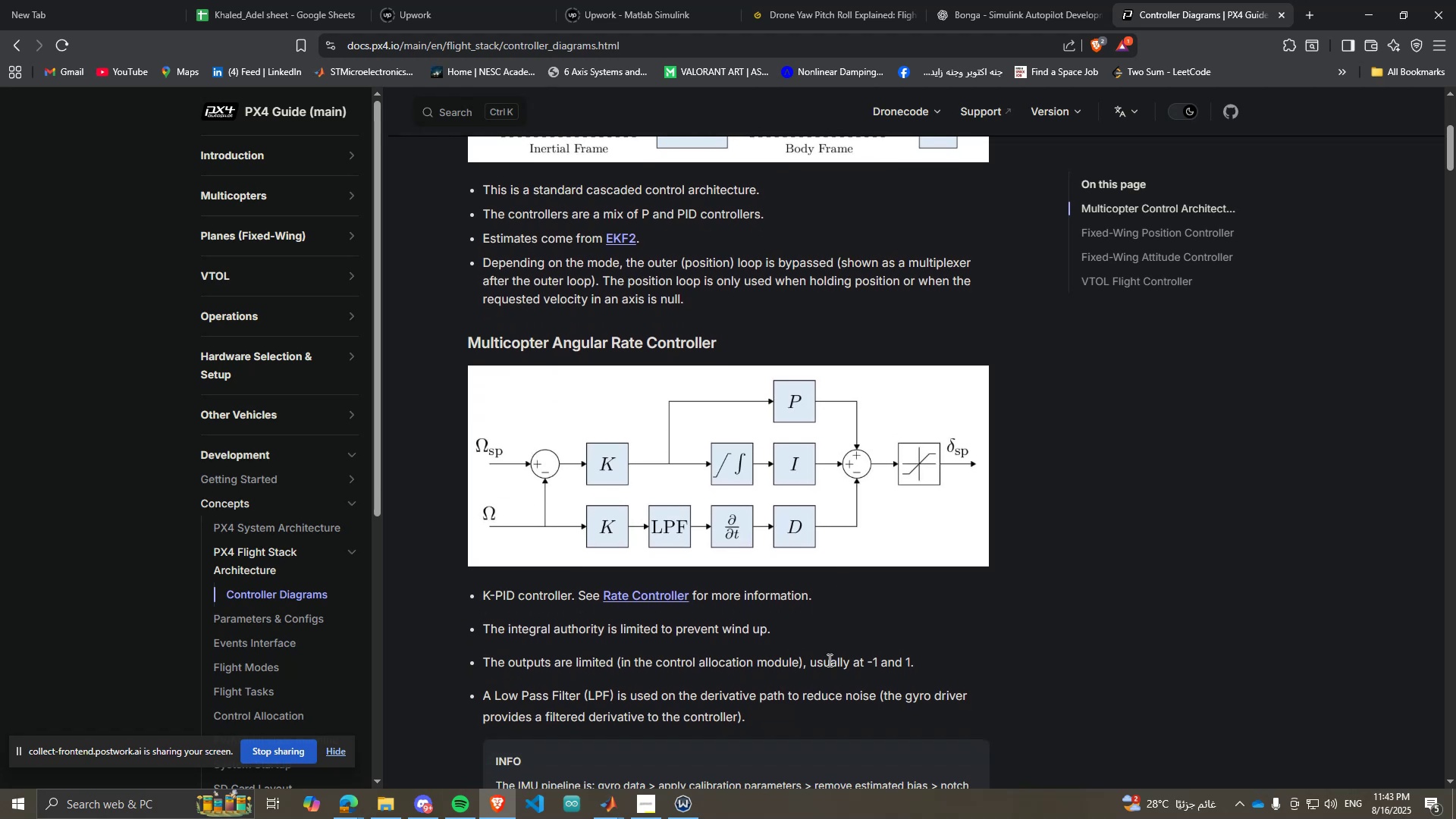 
wait(10.9)
 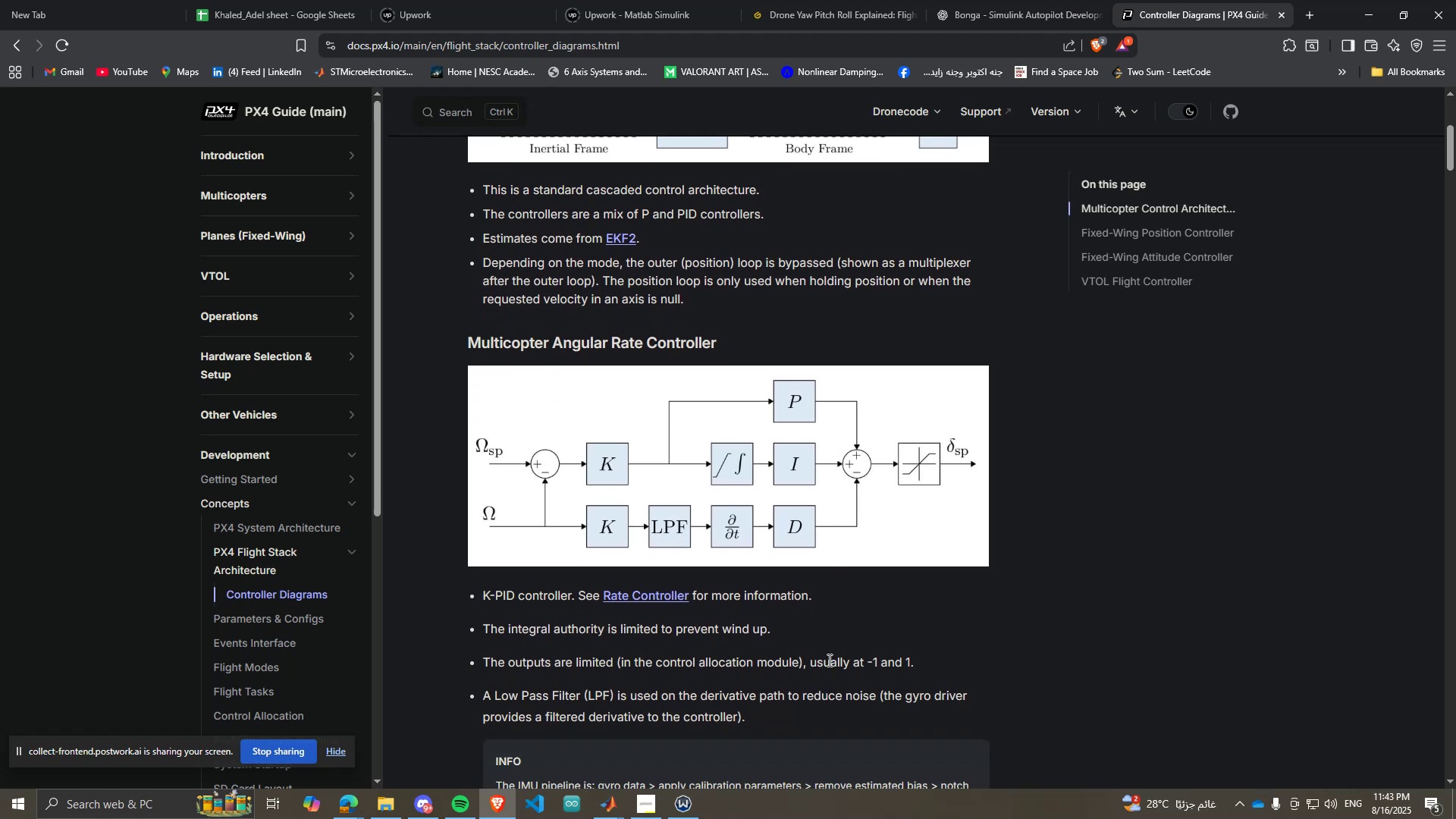 
scroll: coordinate [832, 435], scroll_direction: down, amount: 17.0
 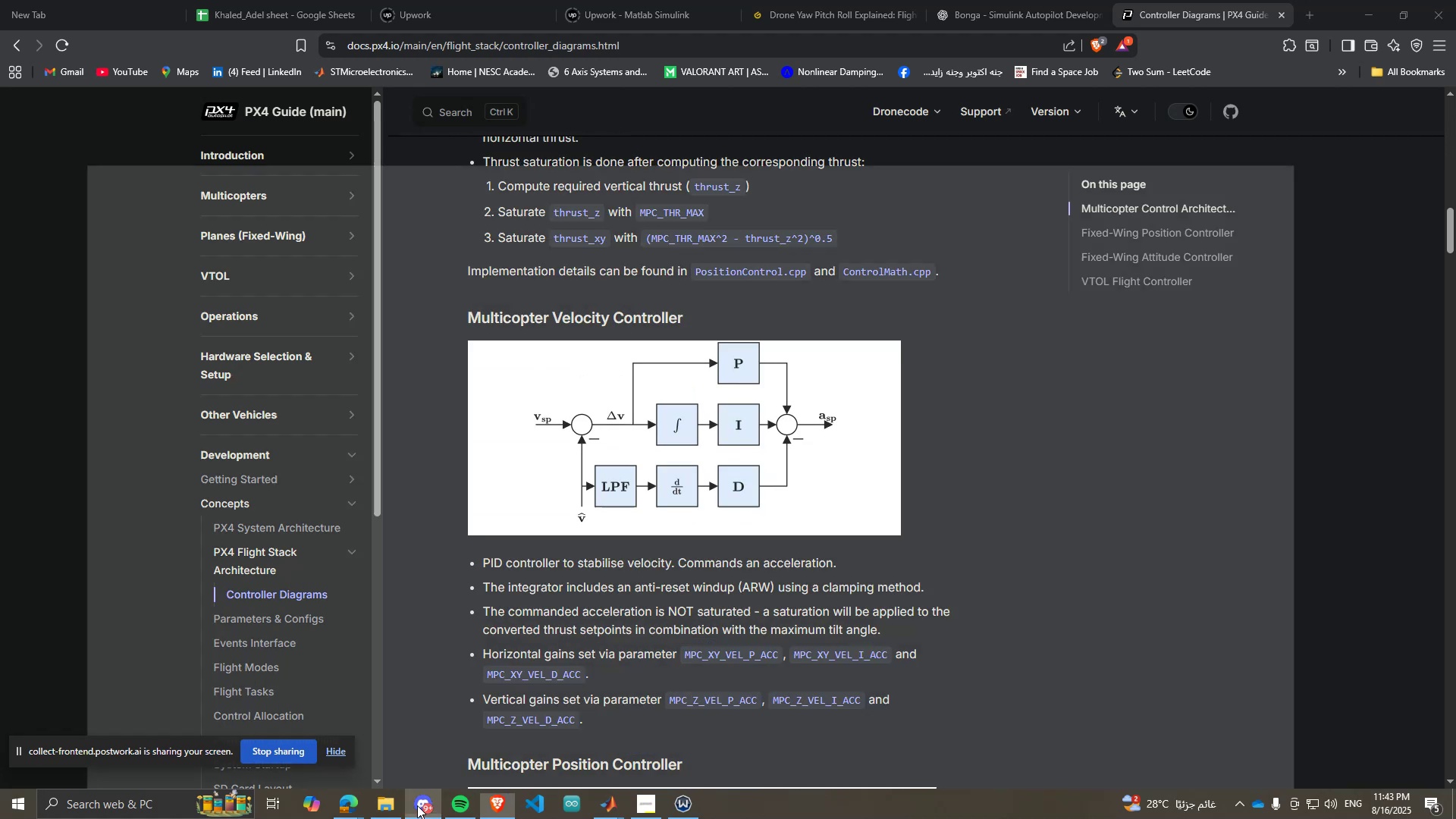 
double_click([461, 808])
 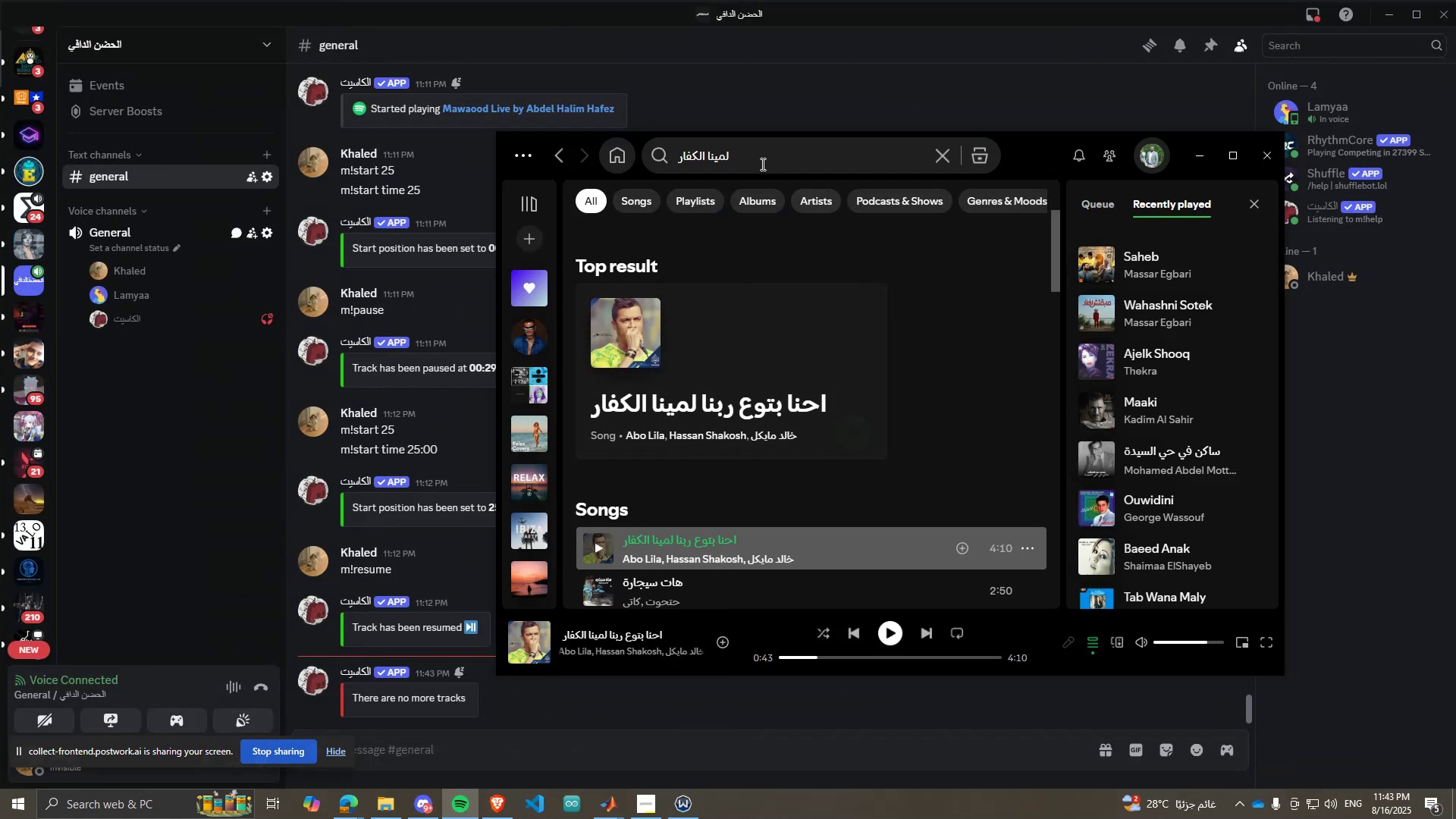 
double_click([750, 156])
 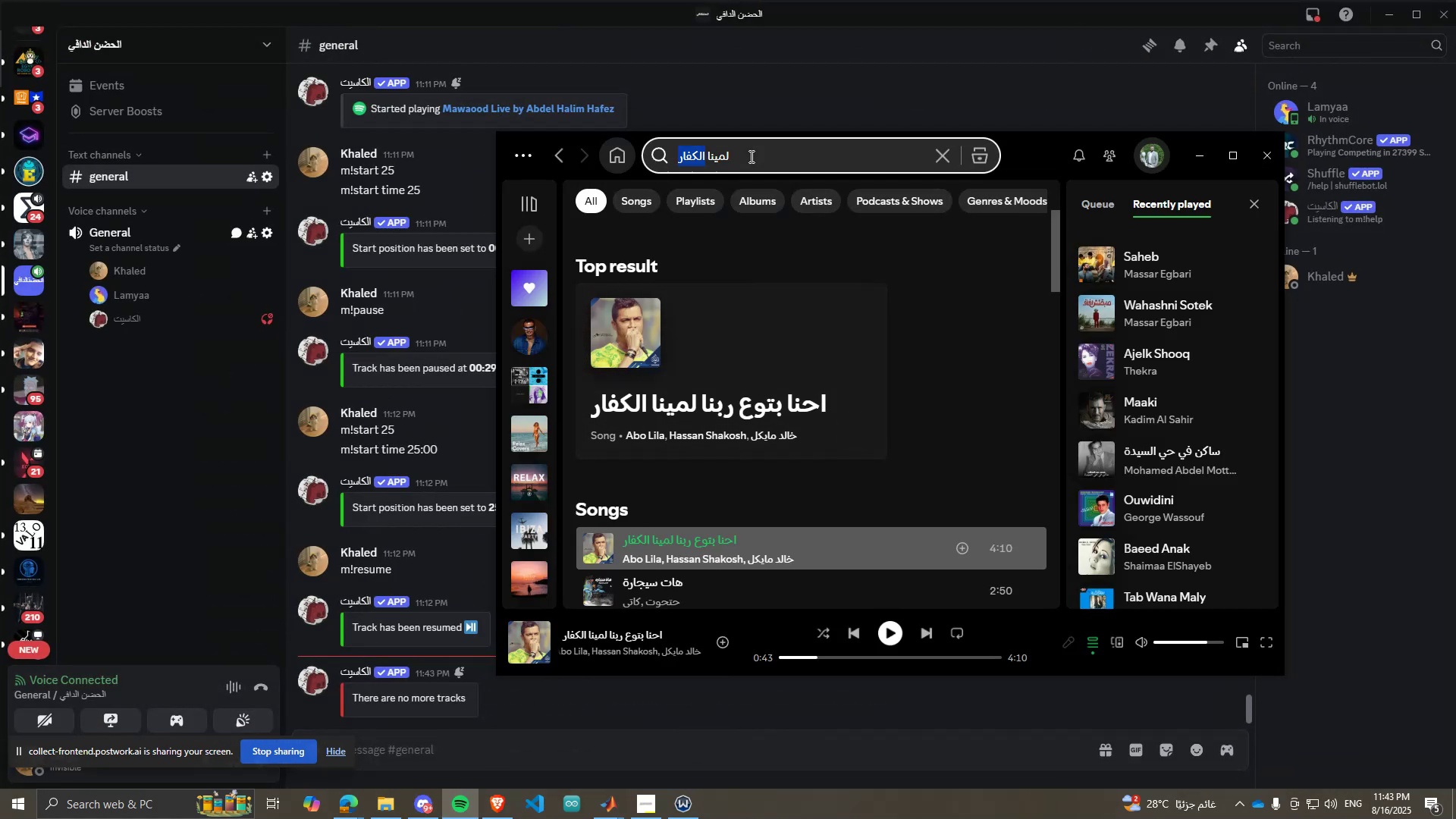 
triple_click([750, 156])
 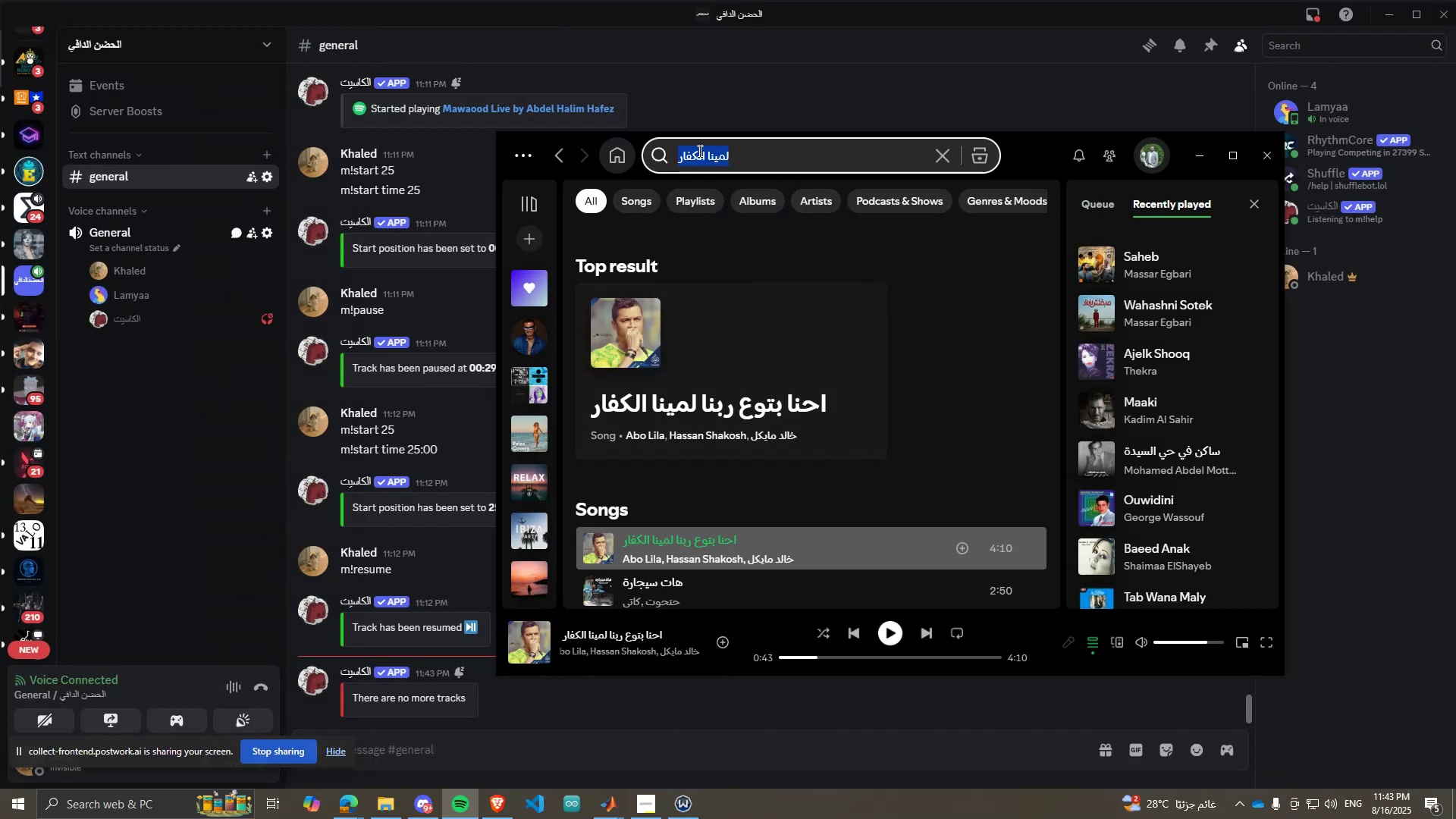 
key(Alt+AltRight)
 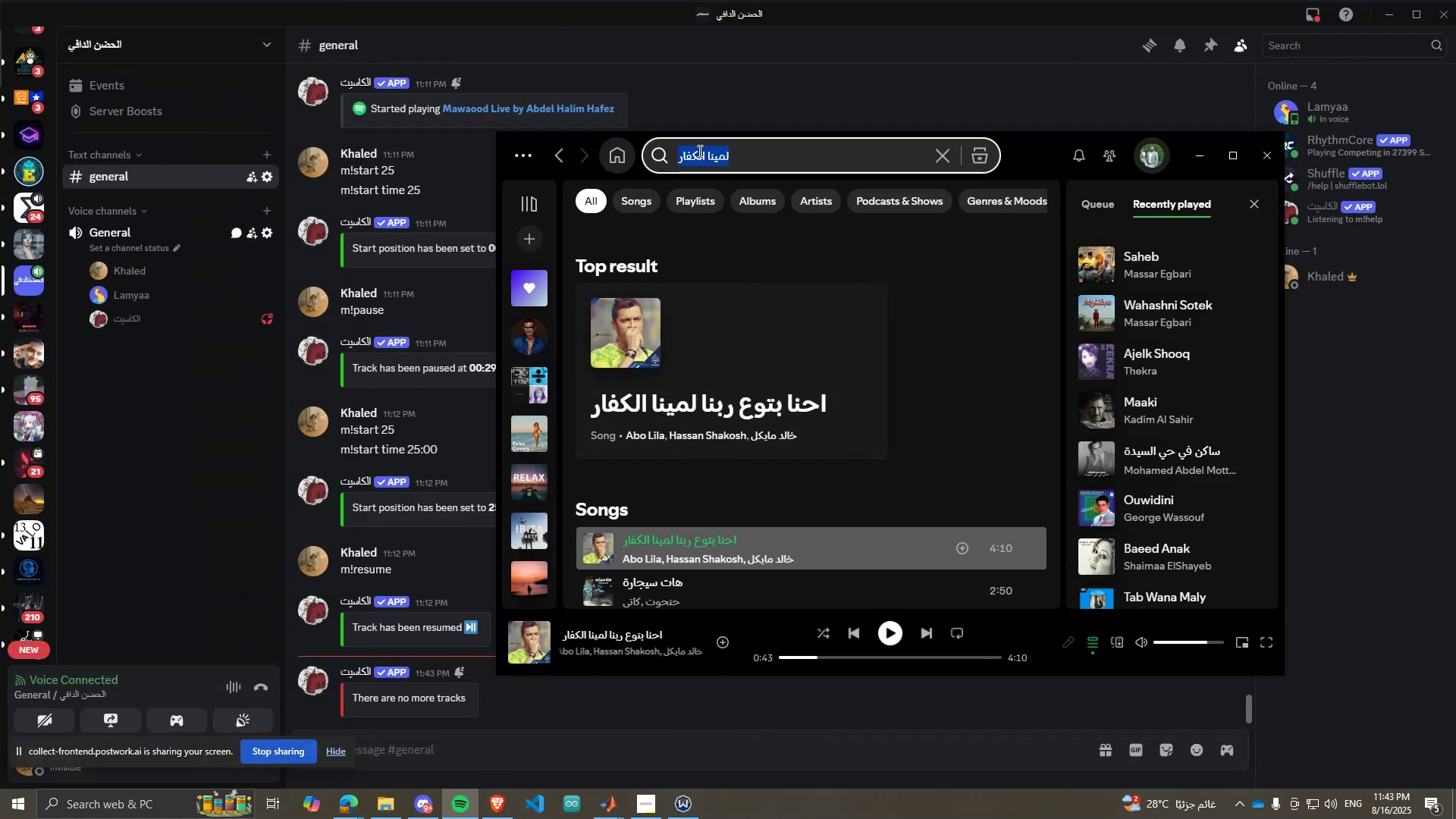 
type(l]hp)
 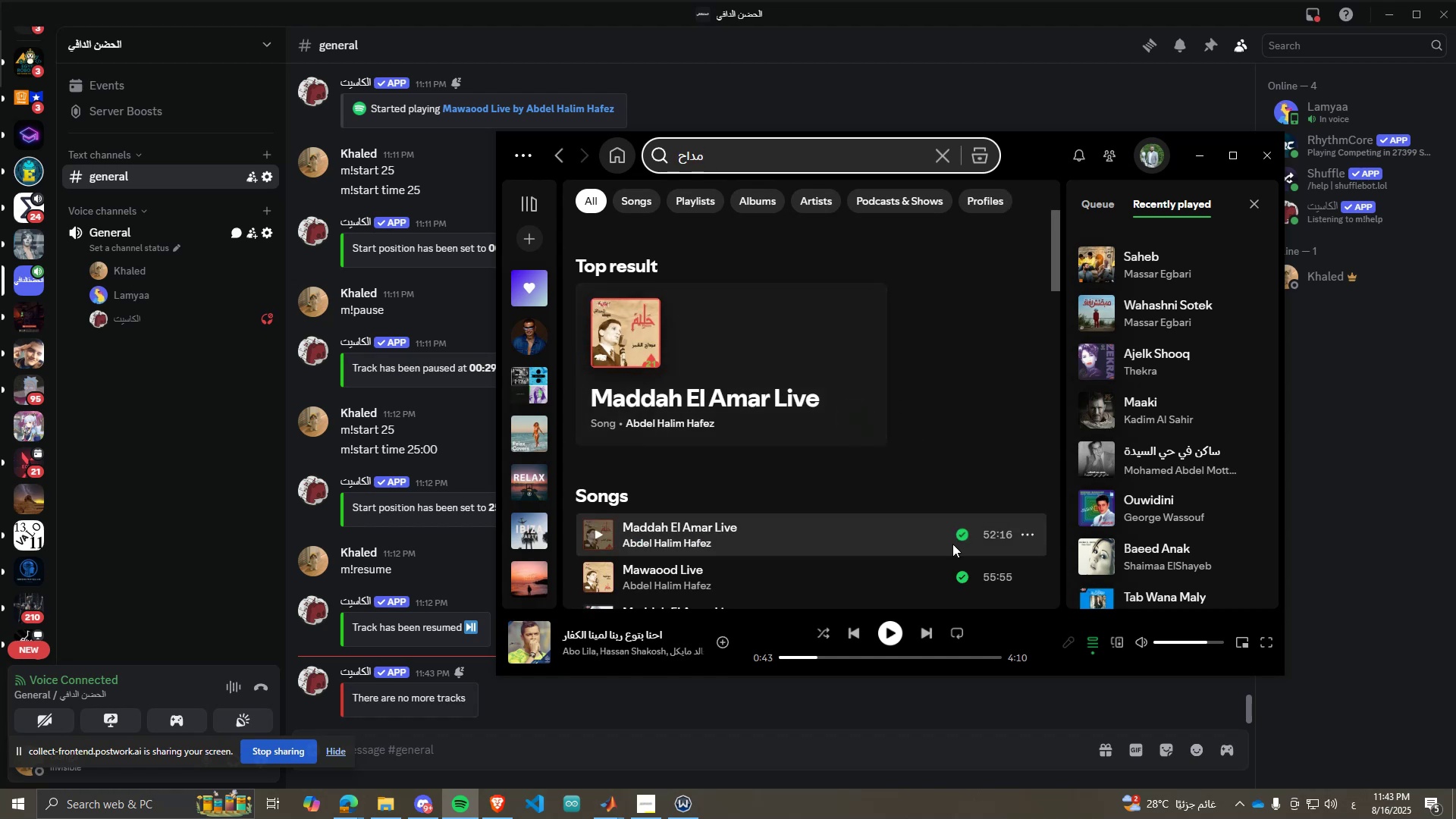 
left_click([1031, 529])
 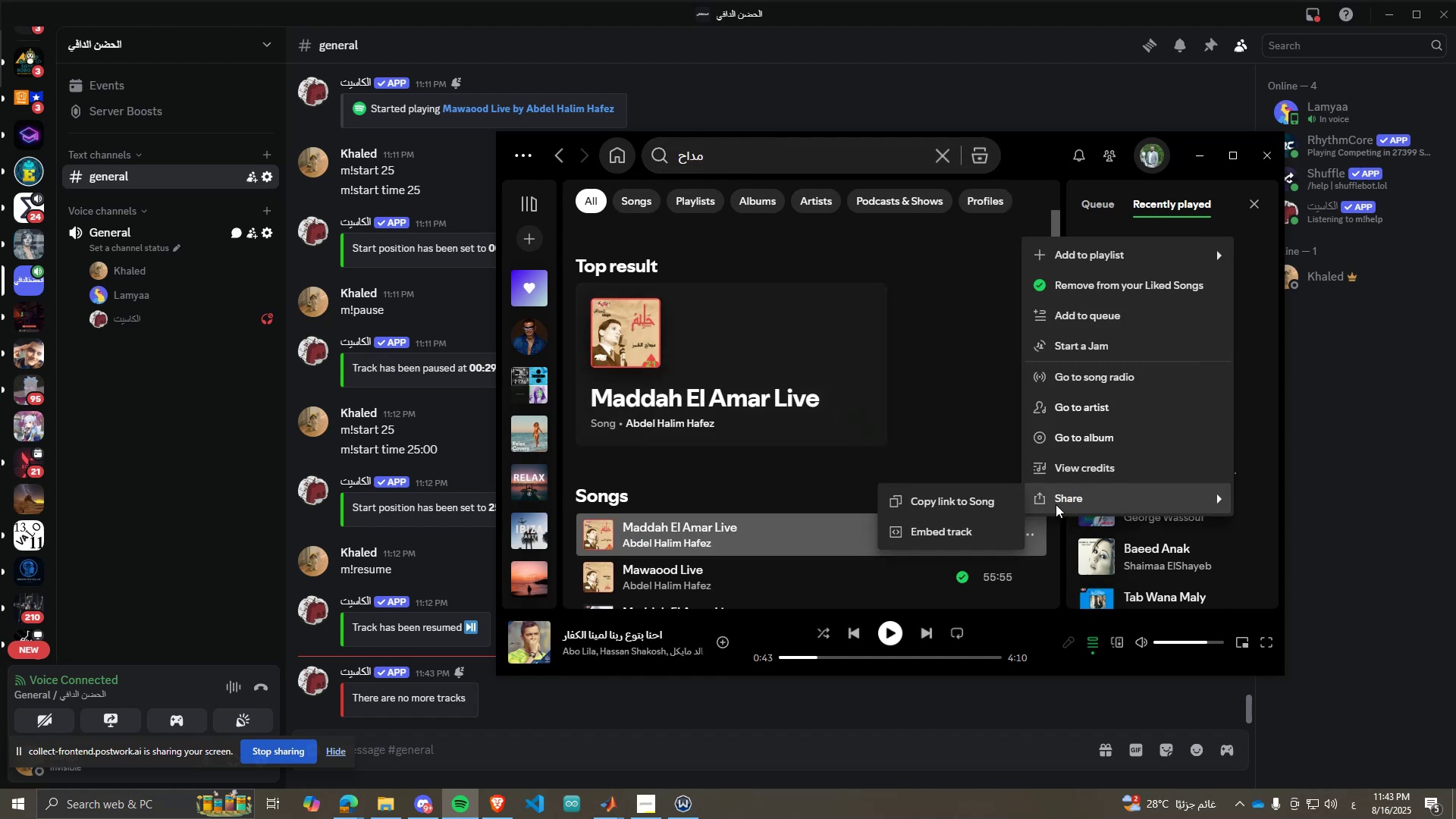 
left_click([995, 503])
 